 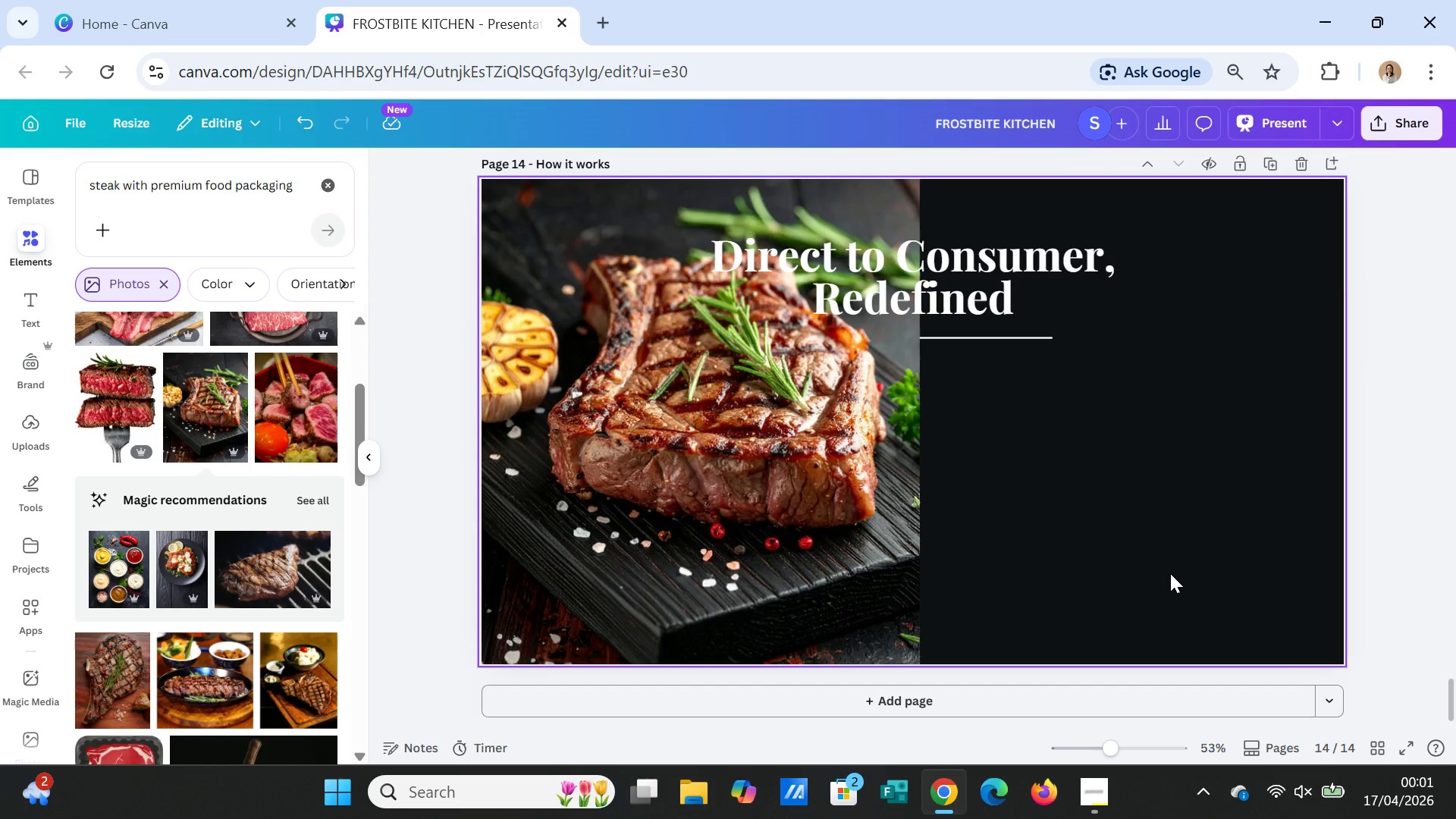 
mouse_move([314, 34])
 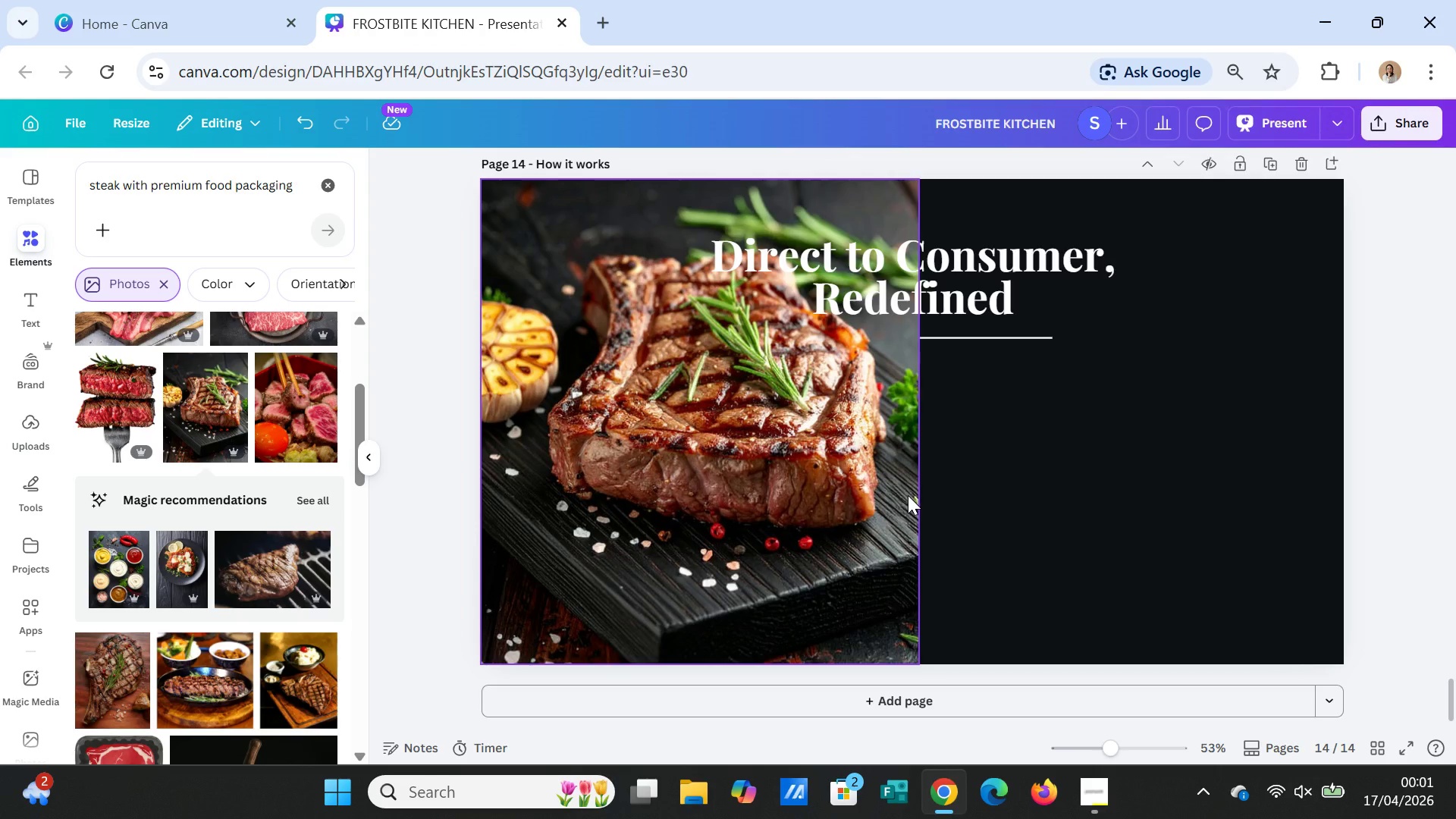 
wait(10.65)
 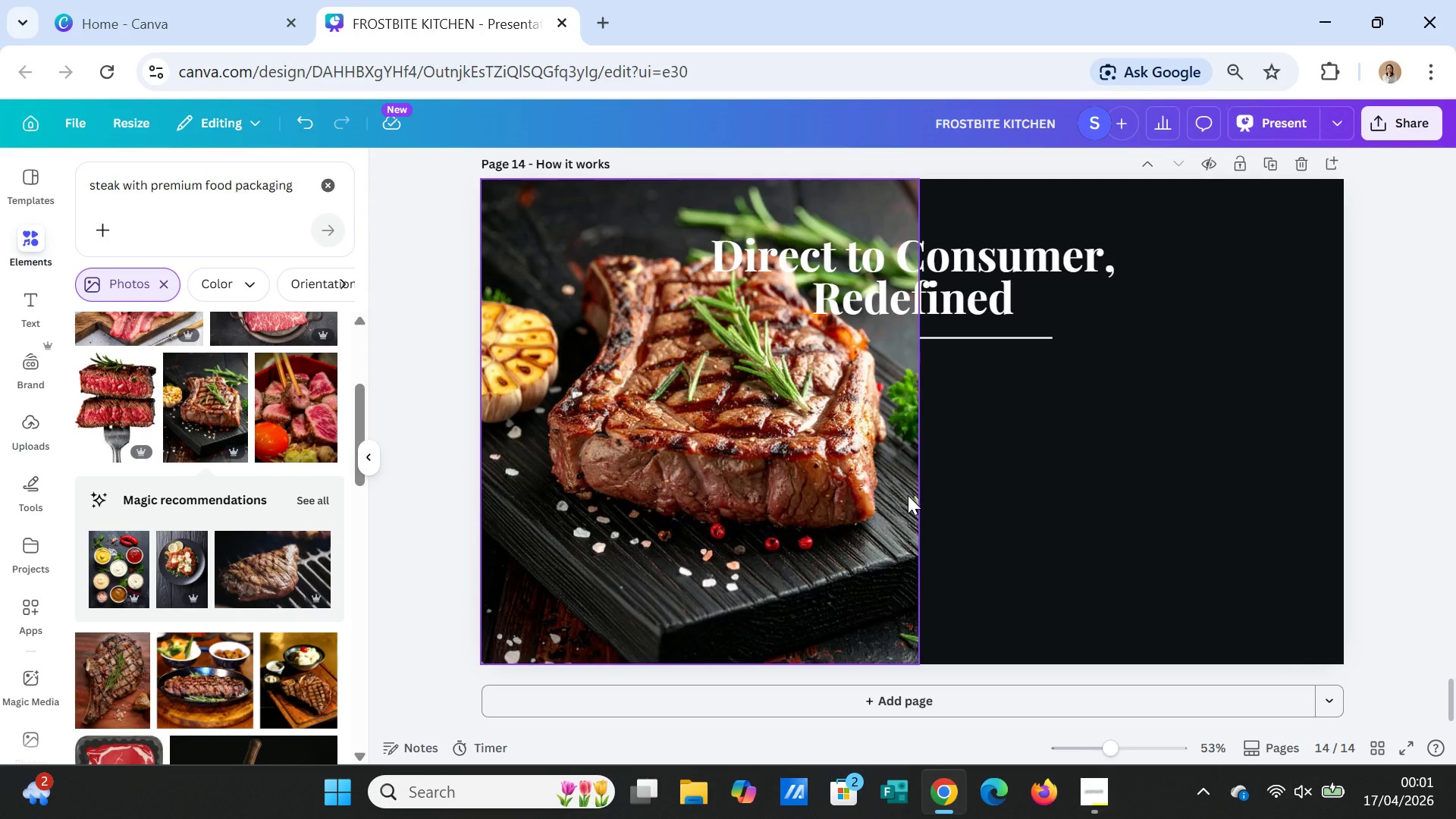 
left_click([953, 254])
 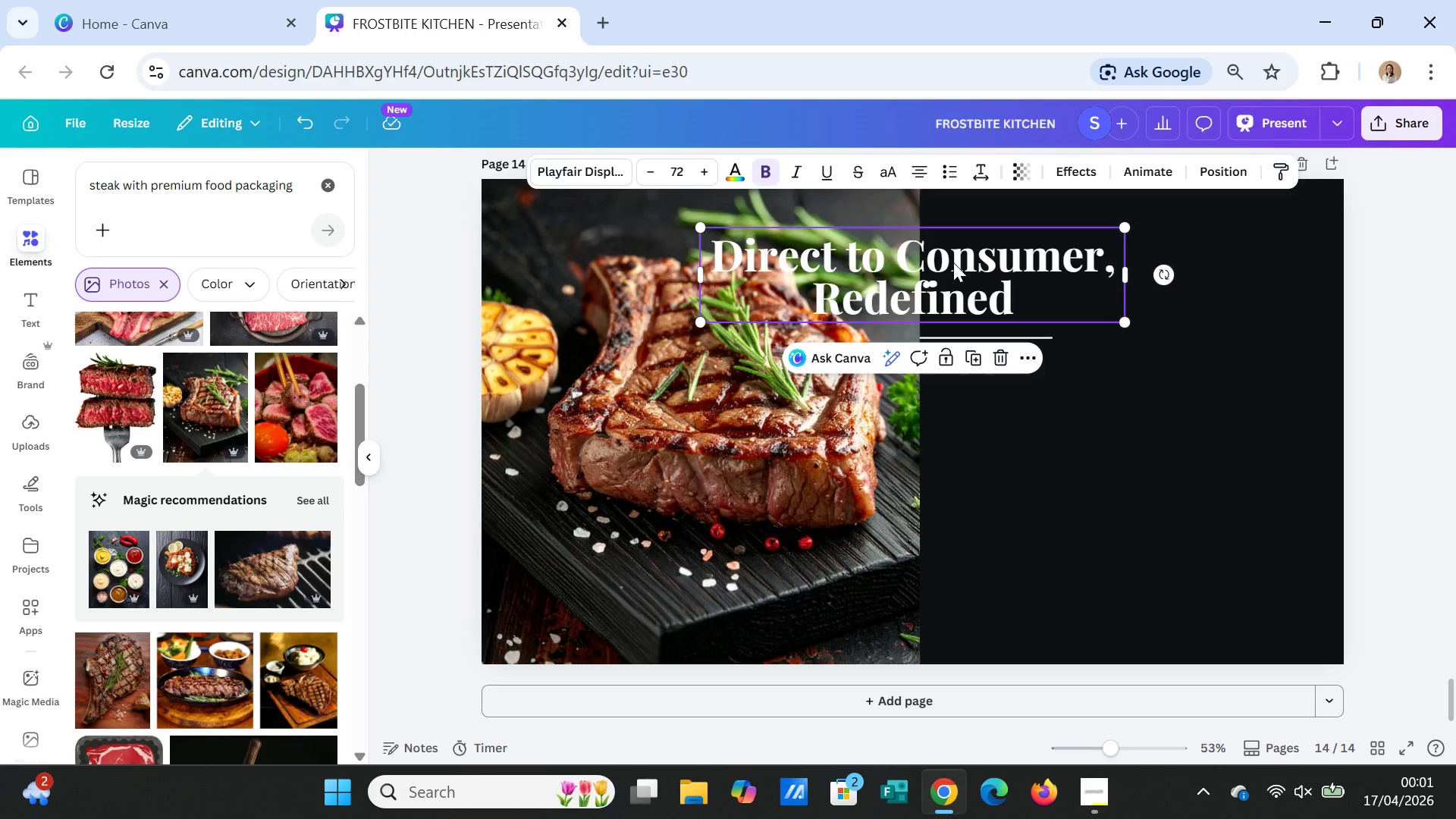 
mouse_move([807, 770])
 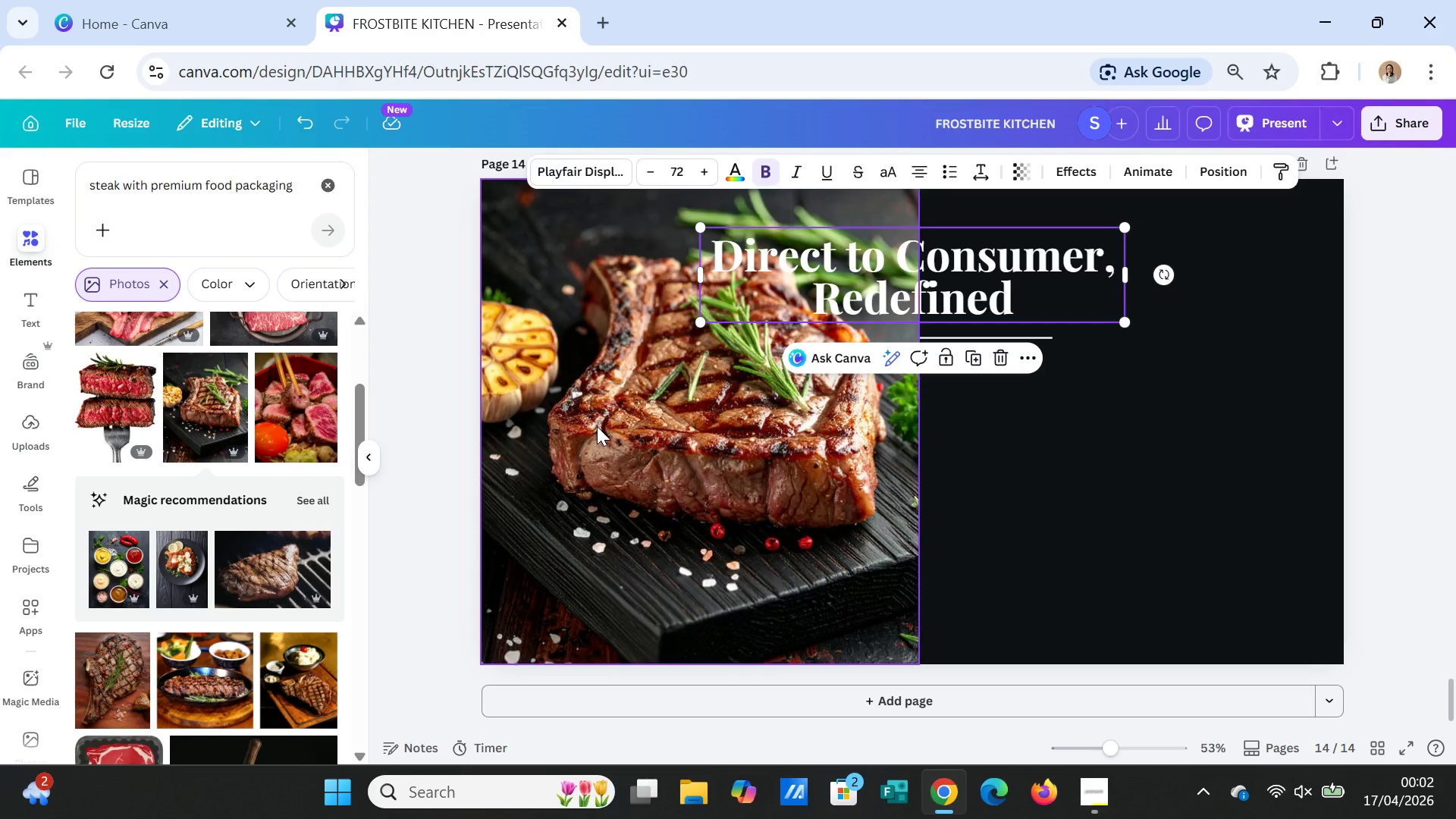 
wait(24.66)
 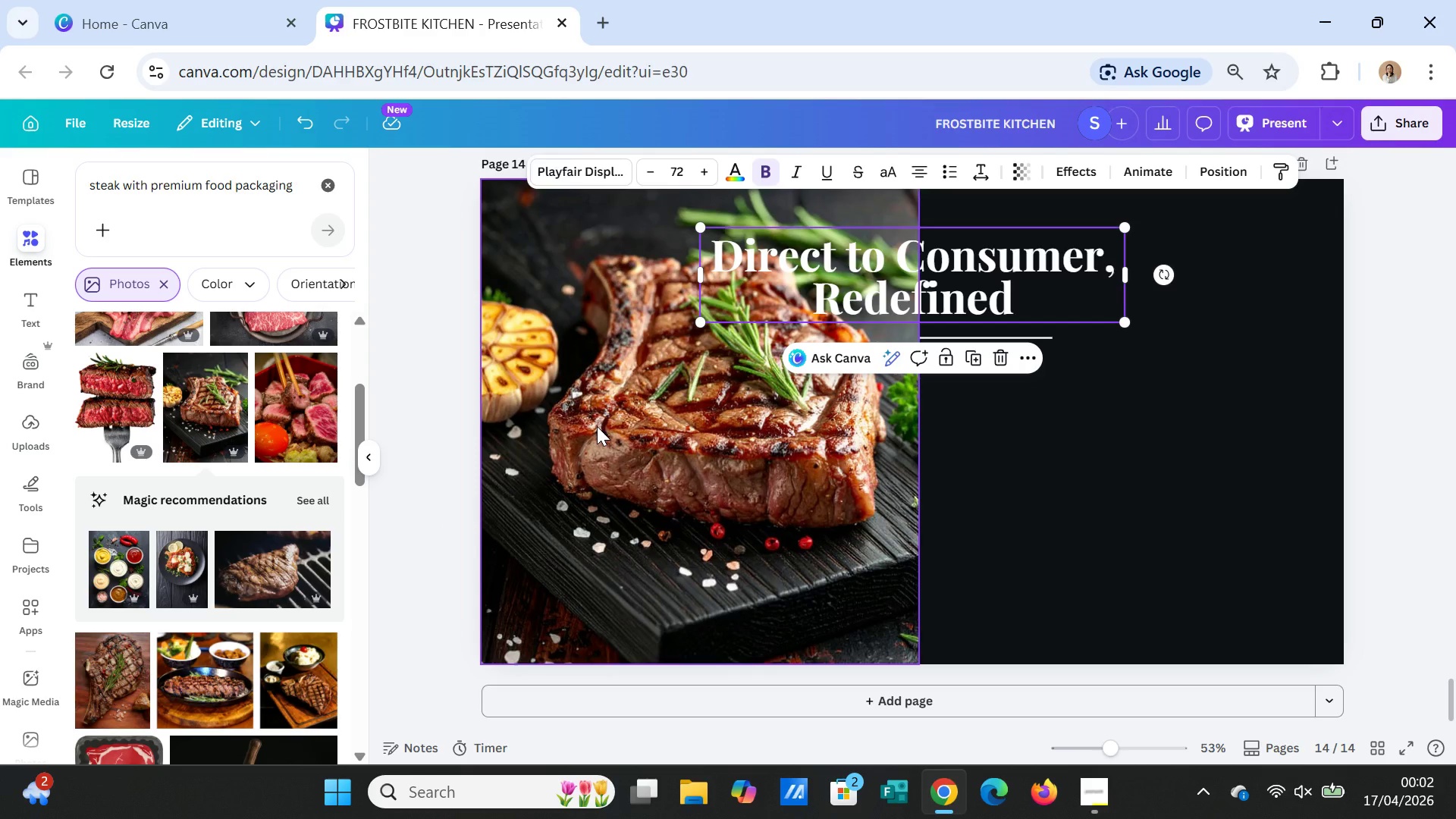 
double_click([117, 187])
 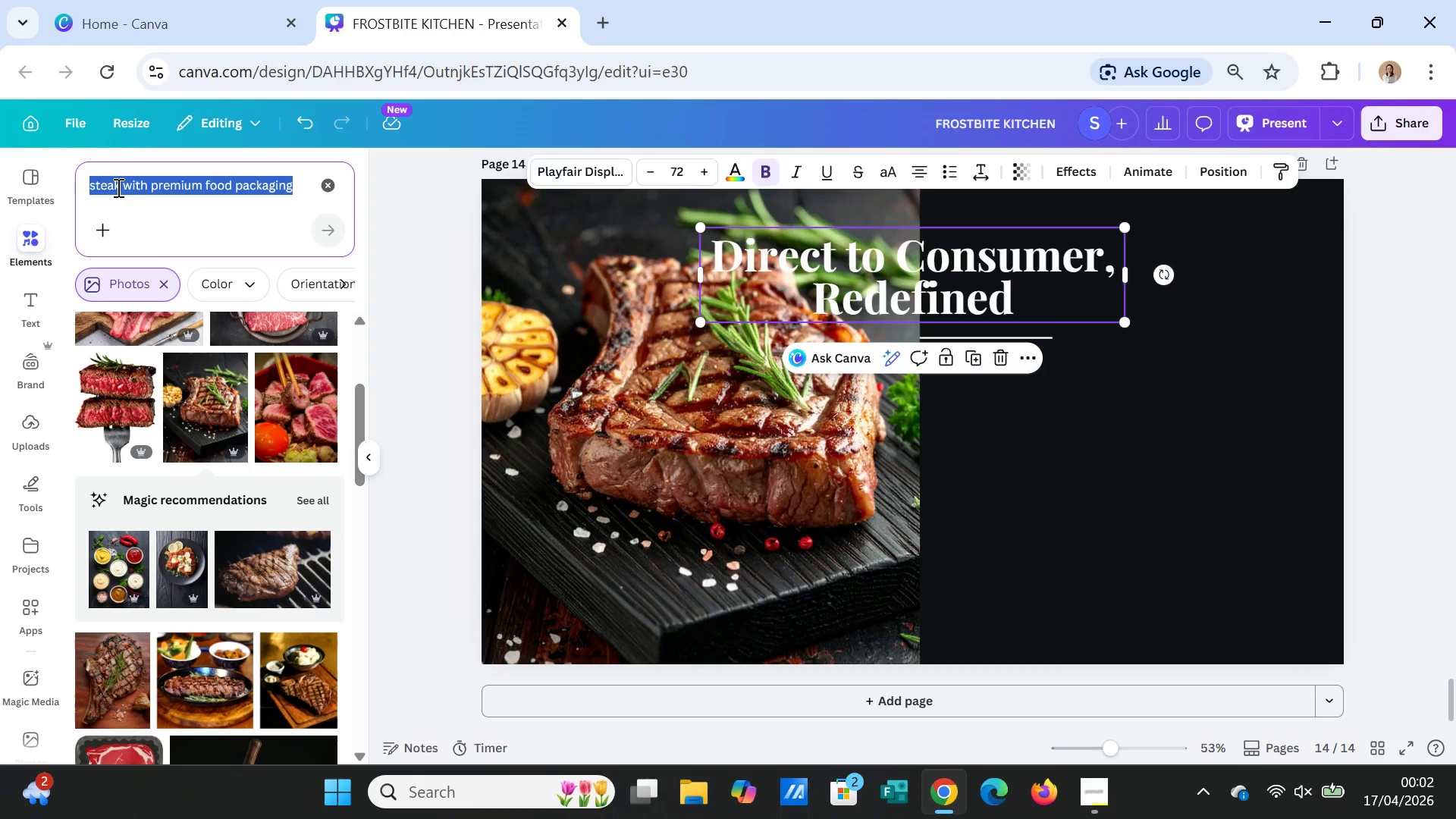 
triple_click([117, 187])
 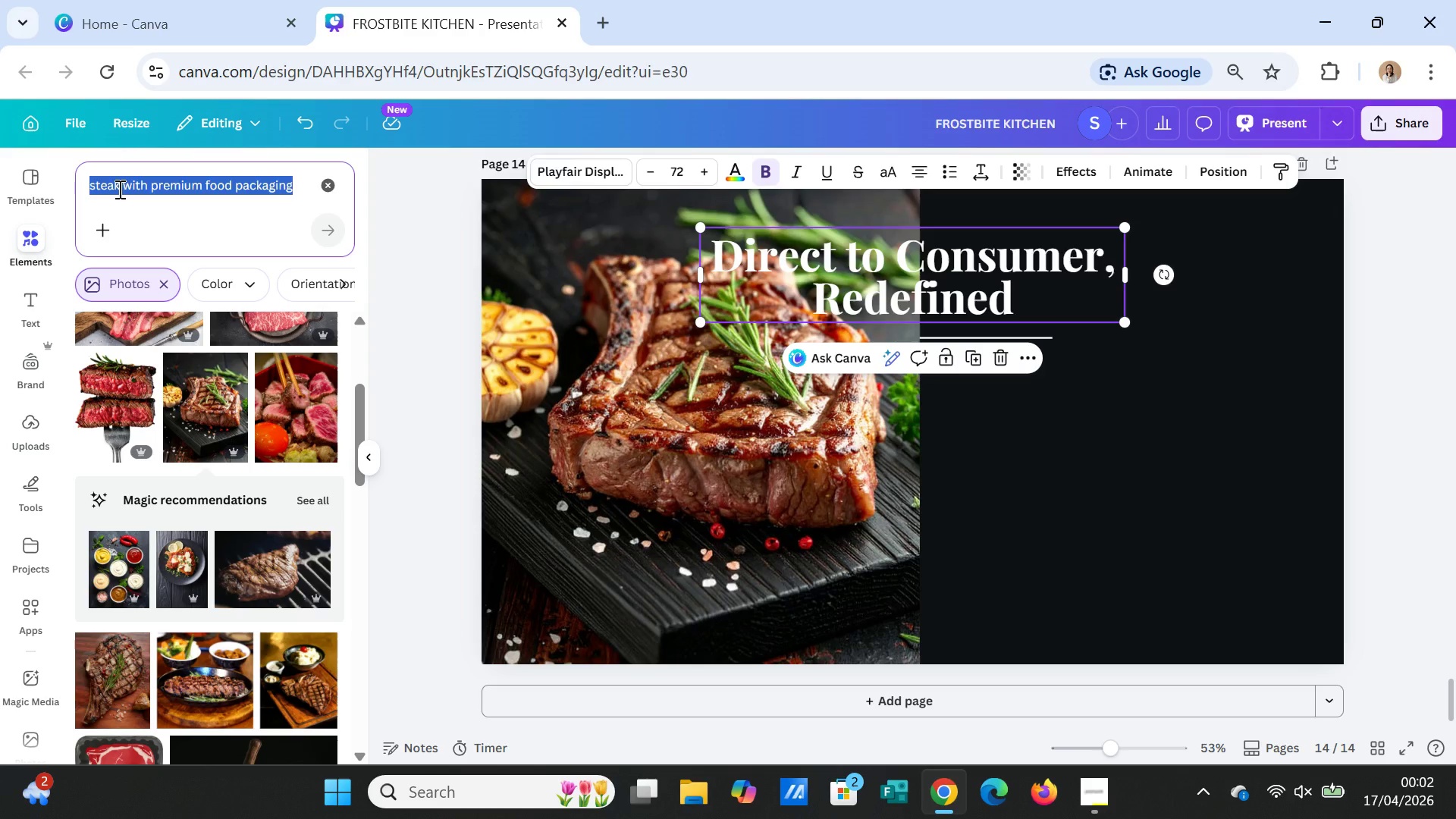 
type(black meal prep container)
 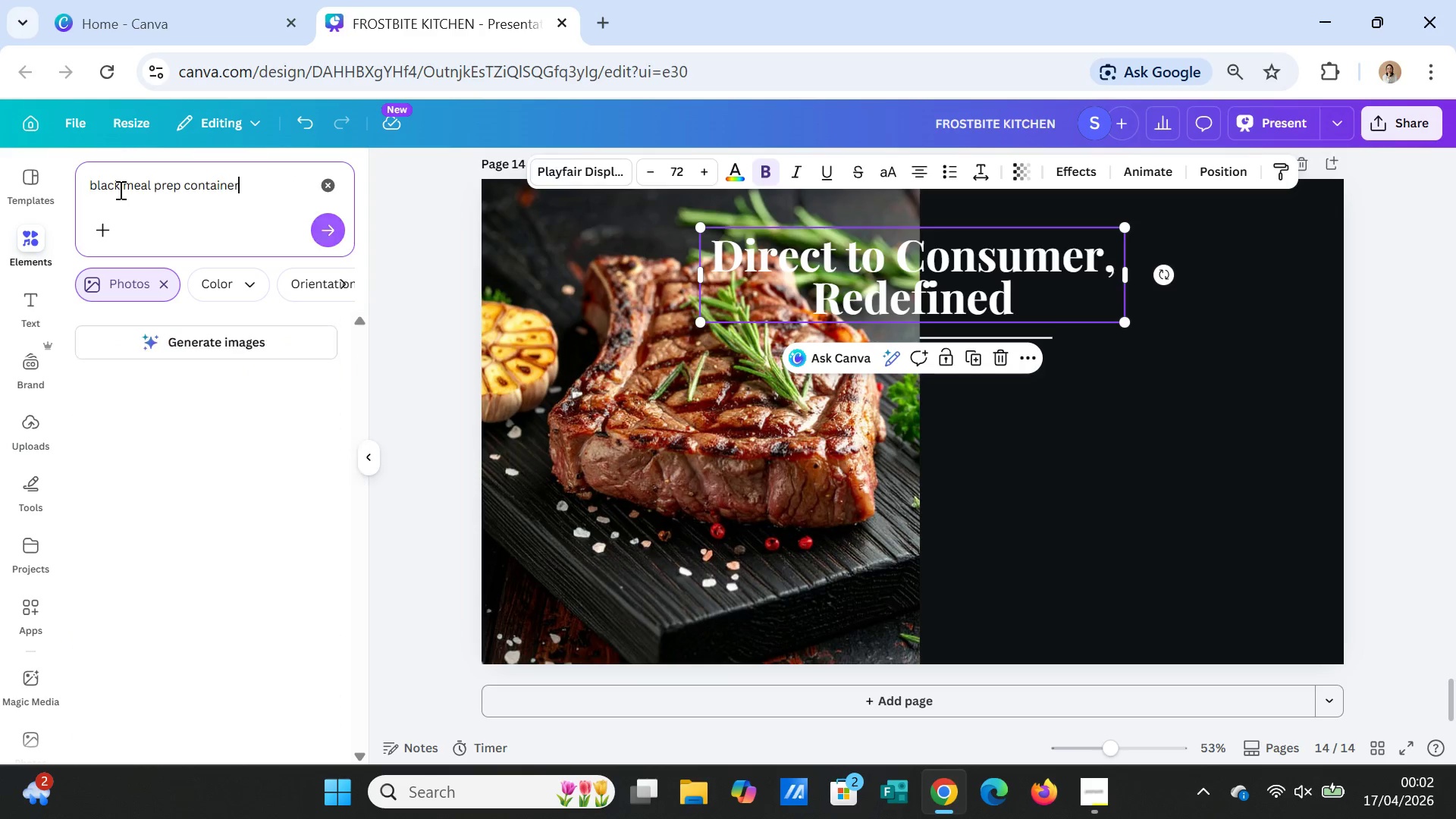 
key(Enter)
 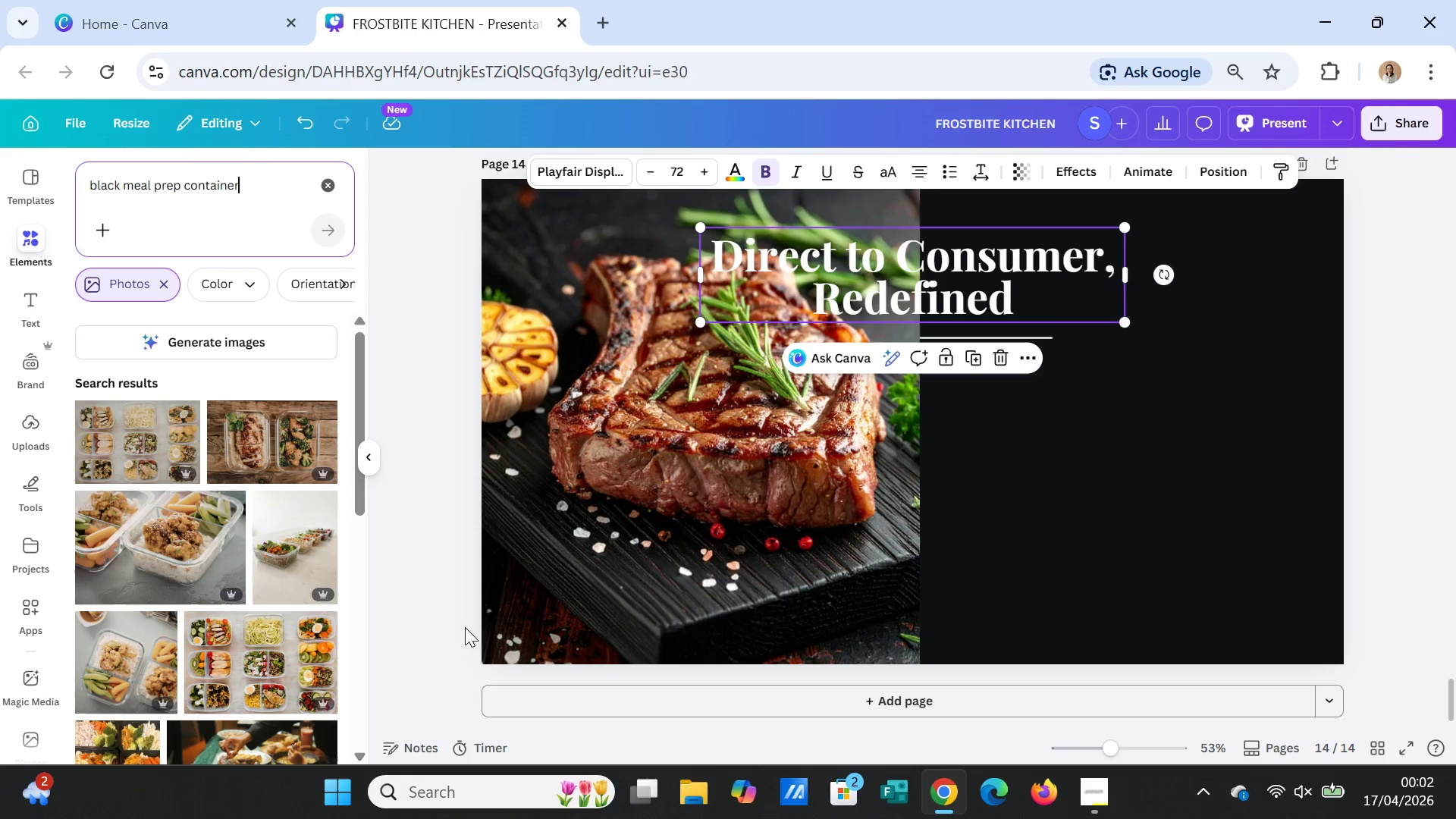 
scroll: coordinate [231, 633], scroll_direction: down, amount: 4.0
 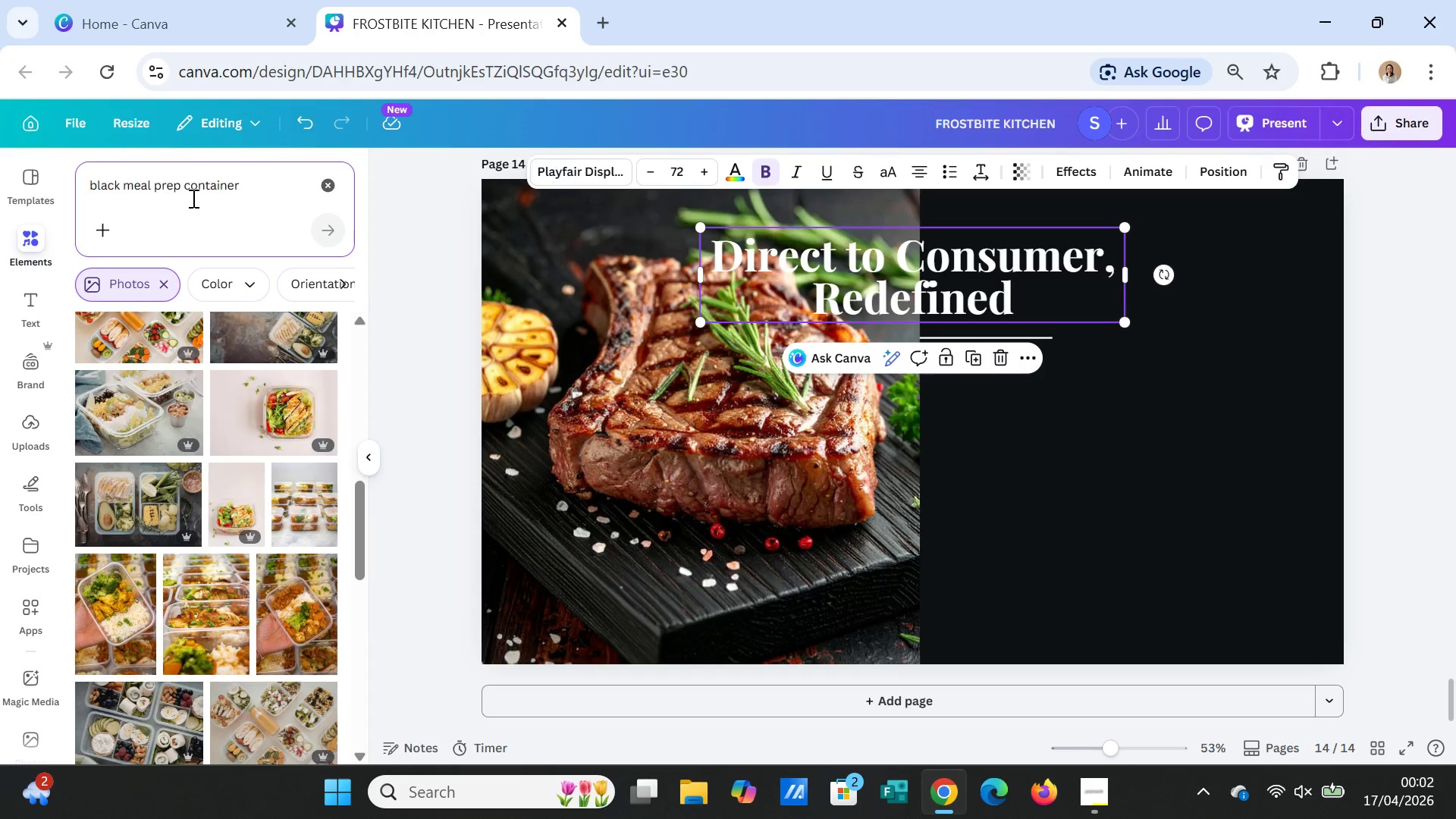 
wait(6.22)
 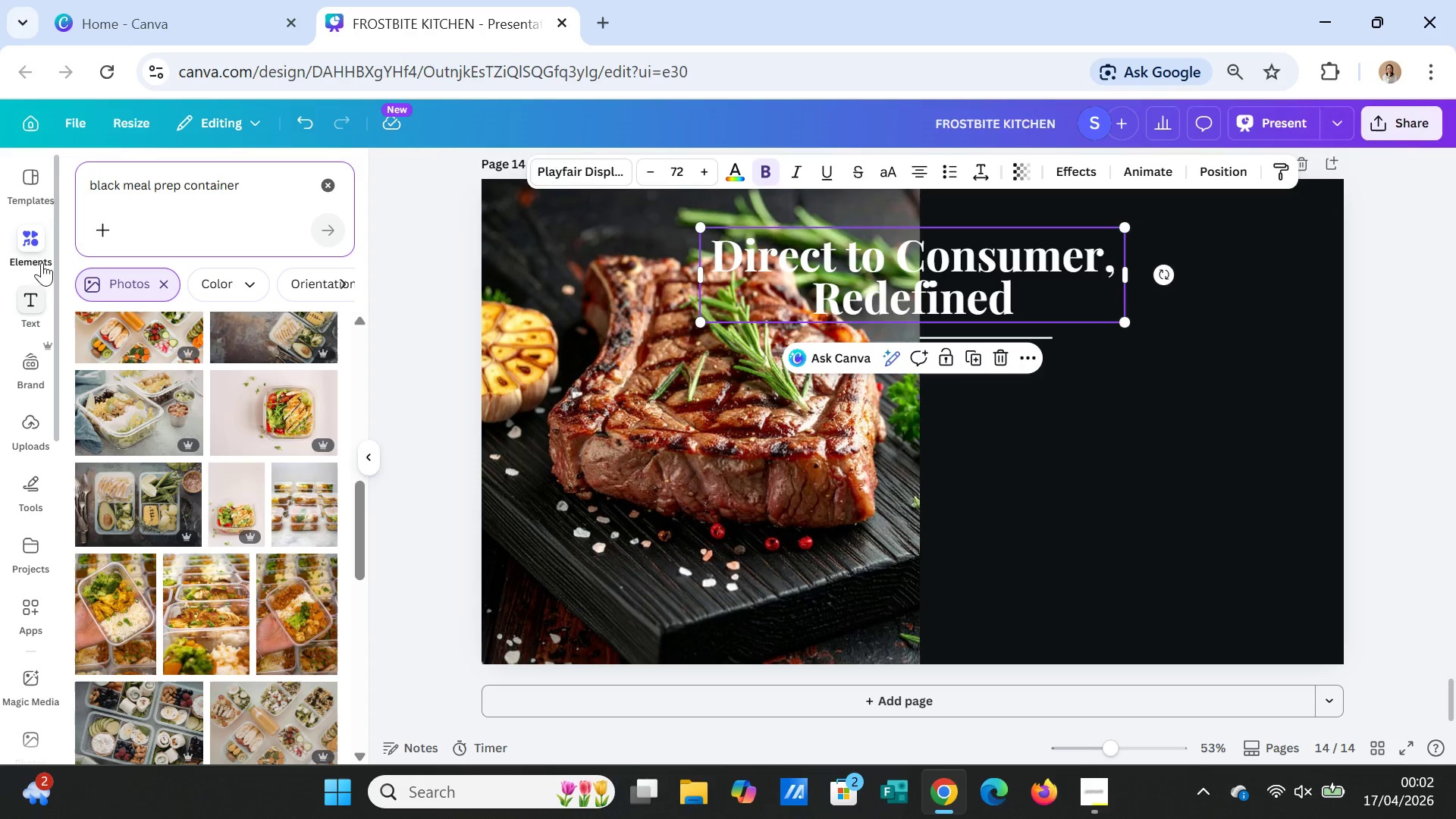 
left_click([182, 190])
 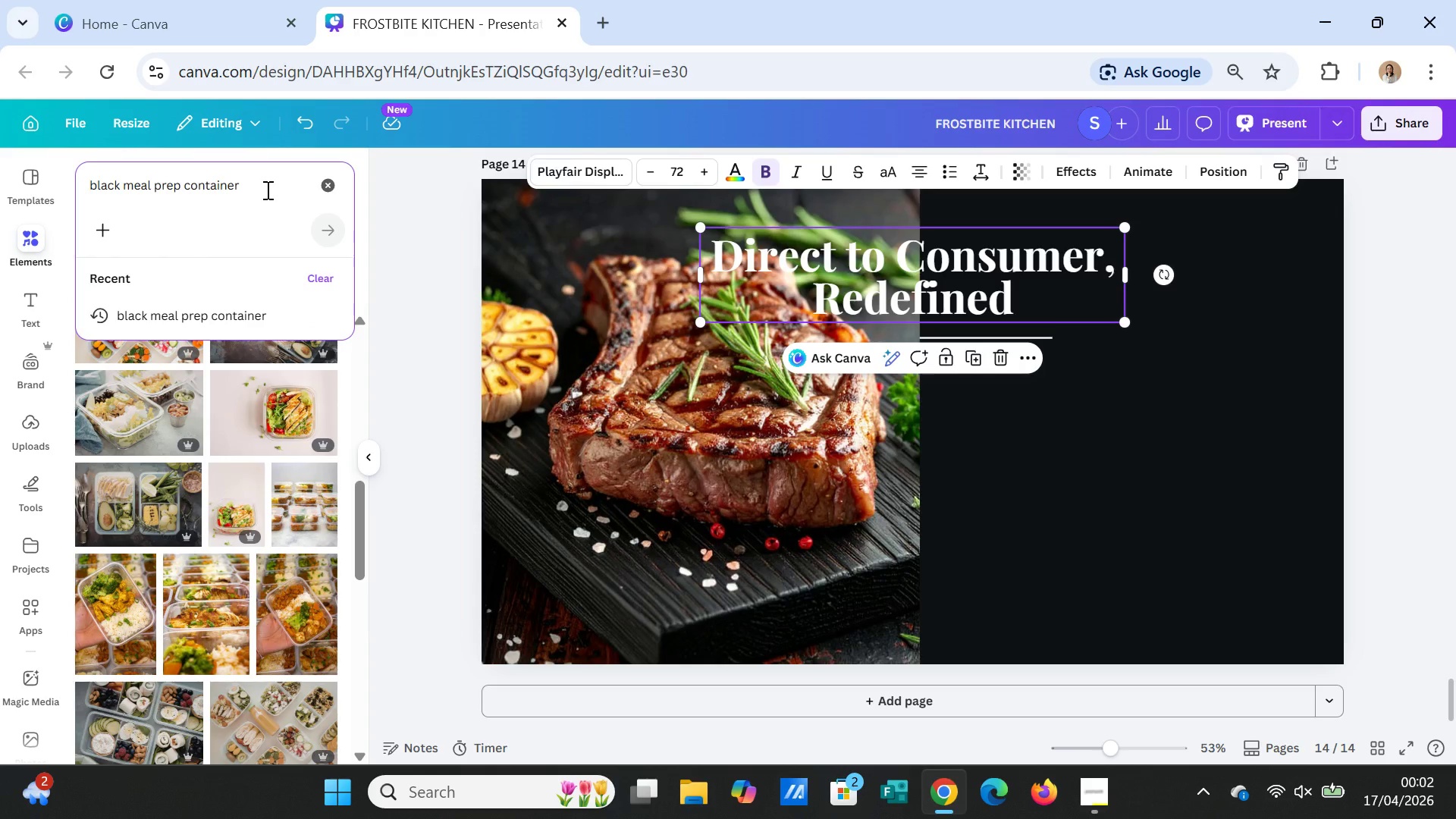 
type(premium)
 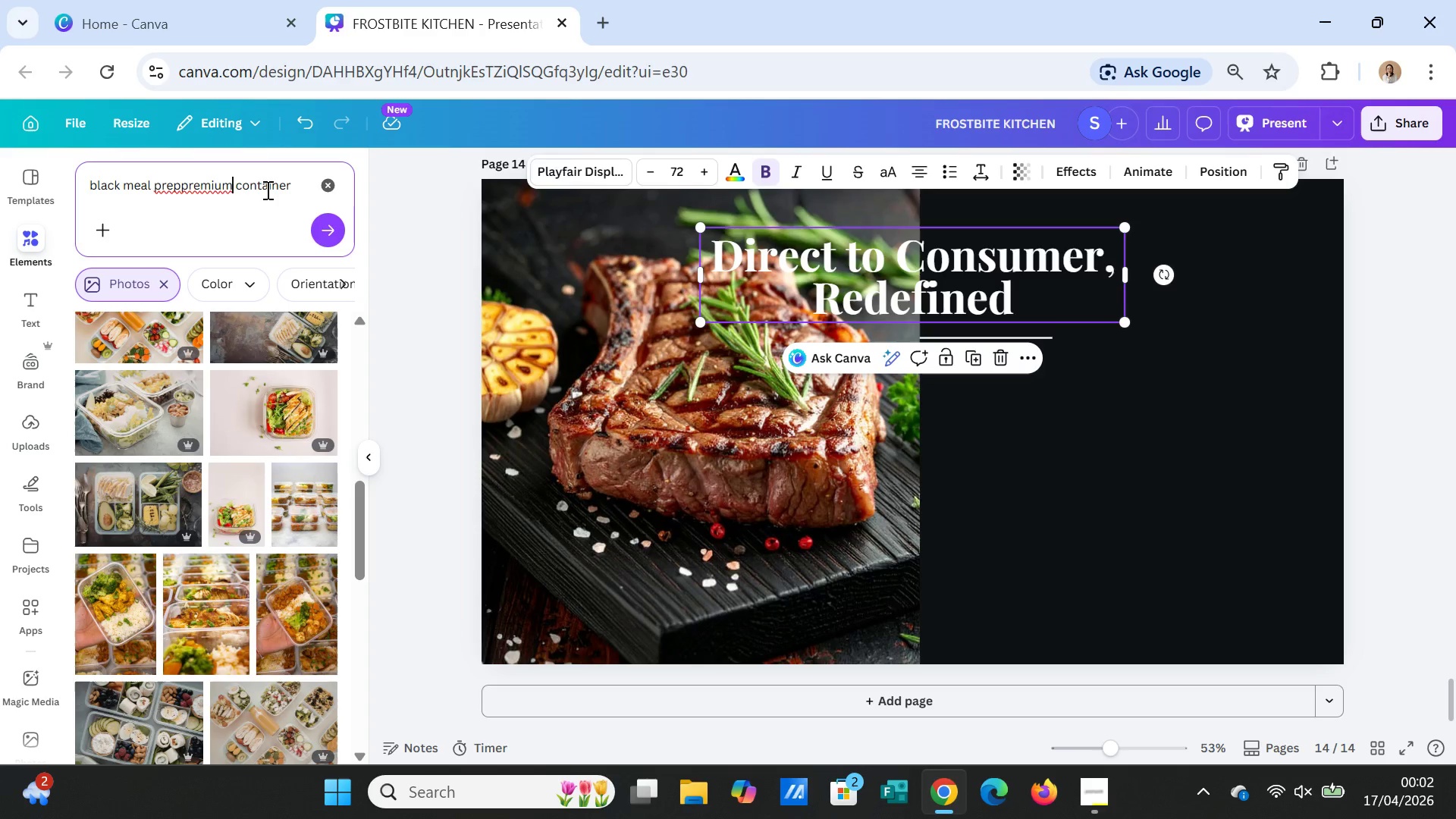 
key(ArrowLeft)
 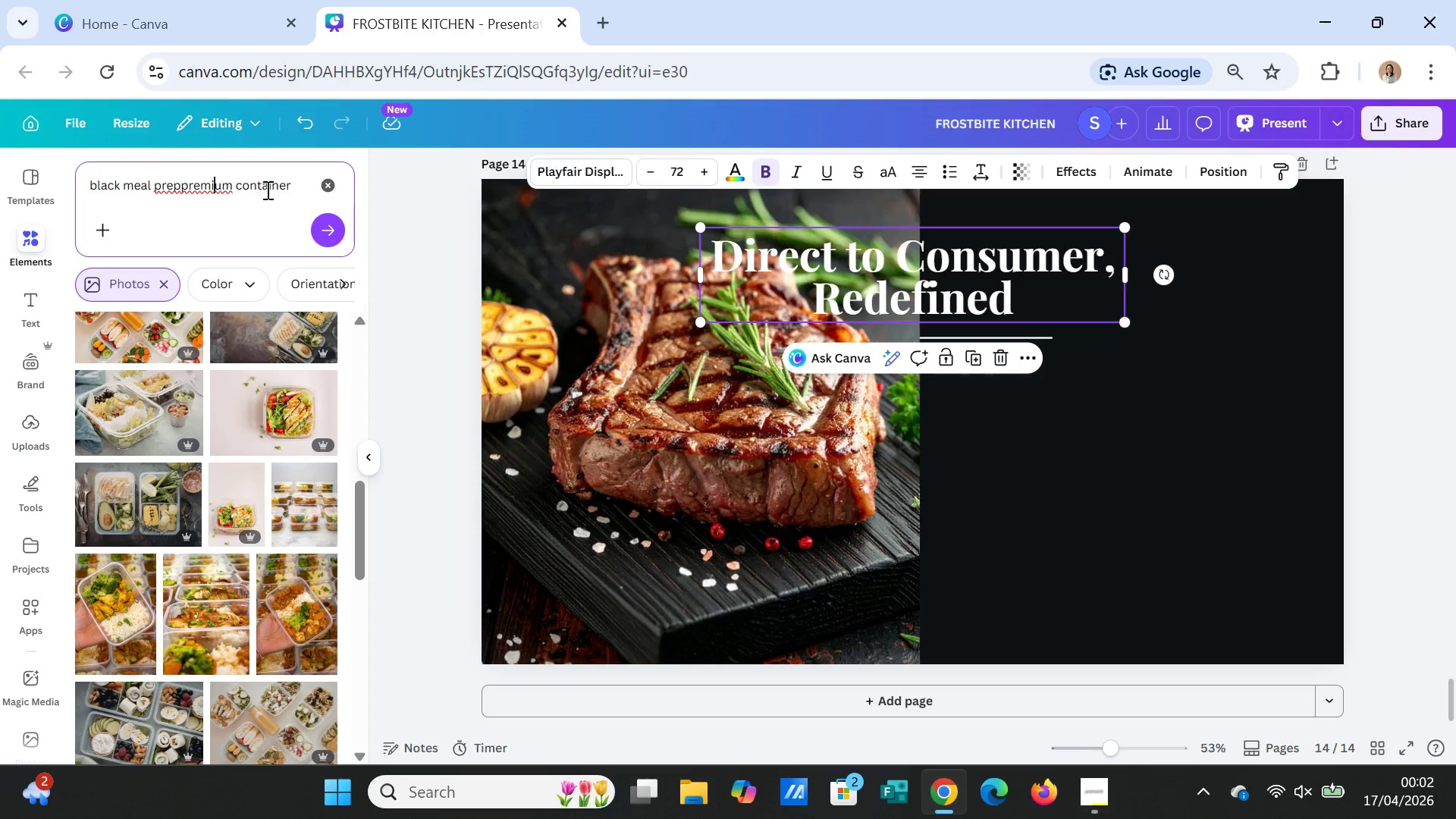 
key(ArrowLeft)
 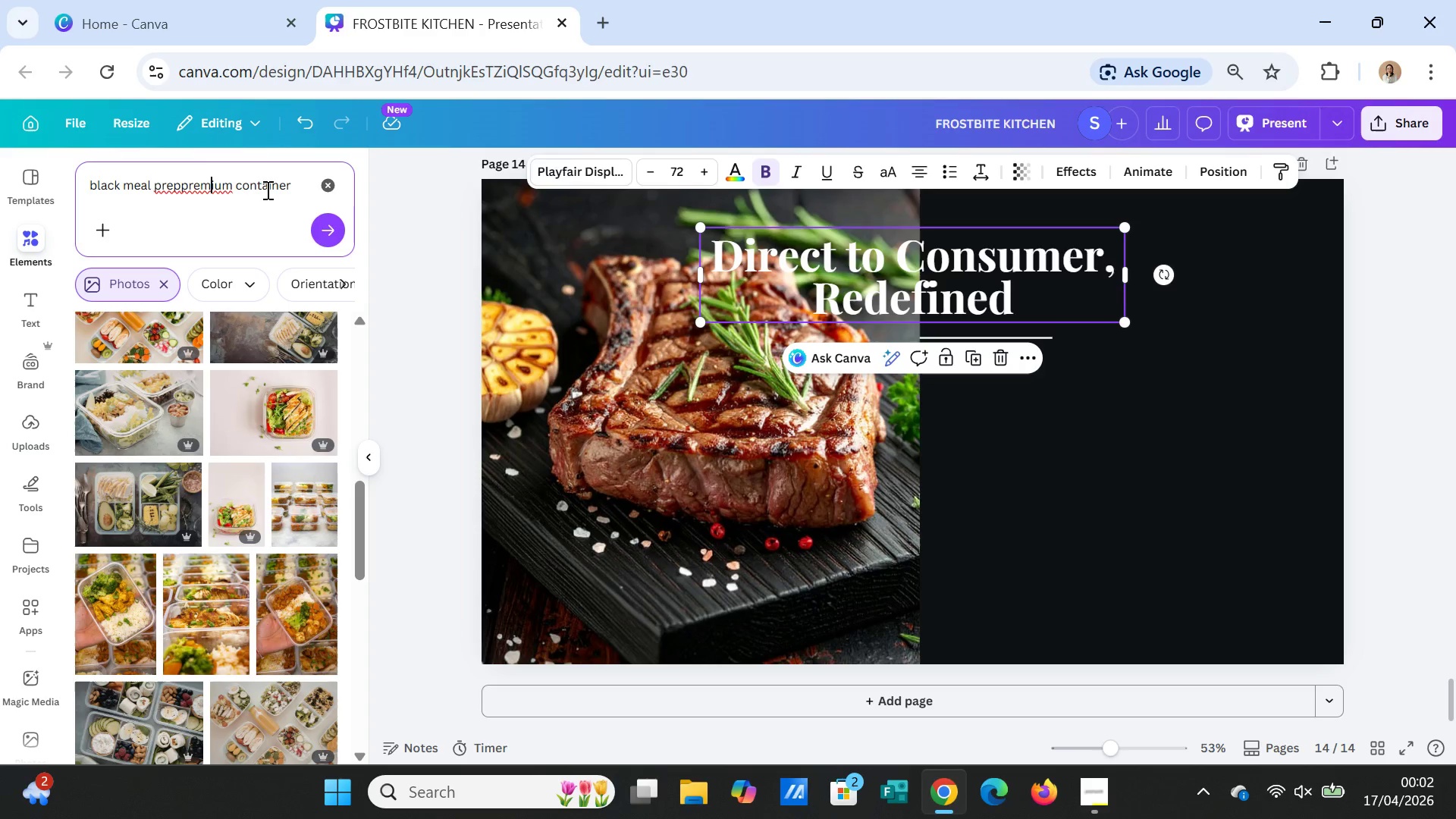 
key(ArrowLeft)
 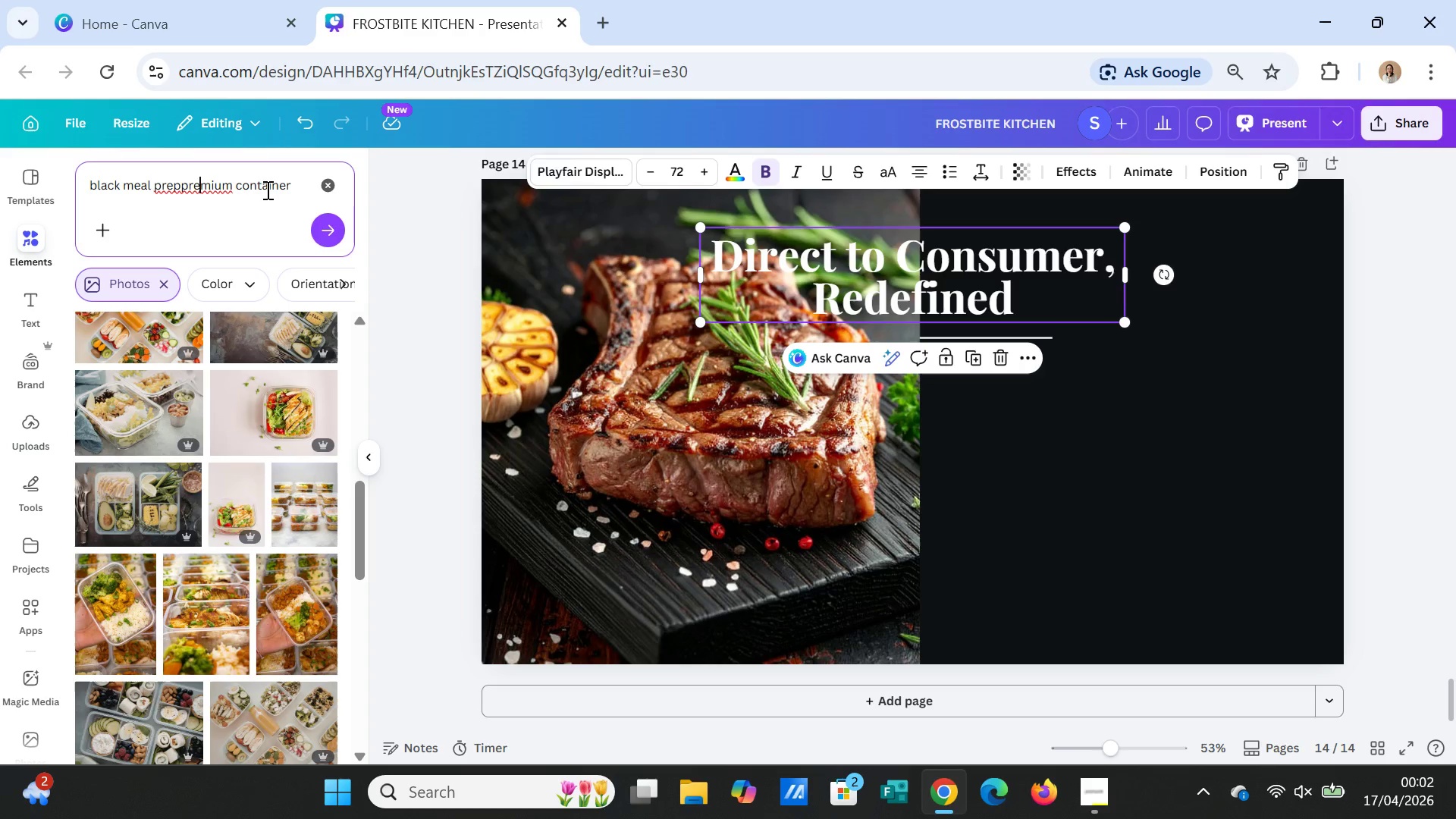 
key(ArrowLeft)
 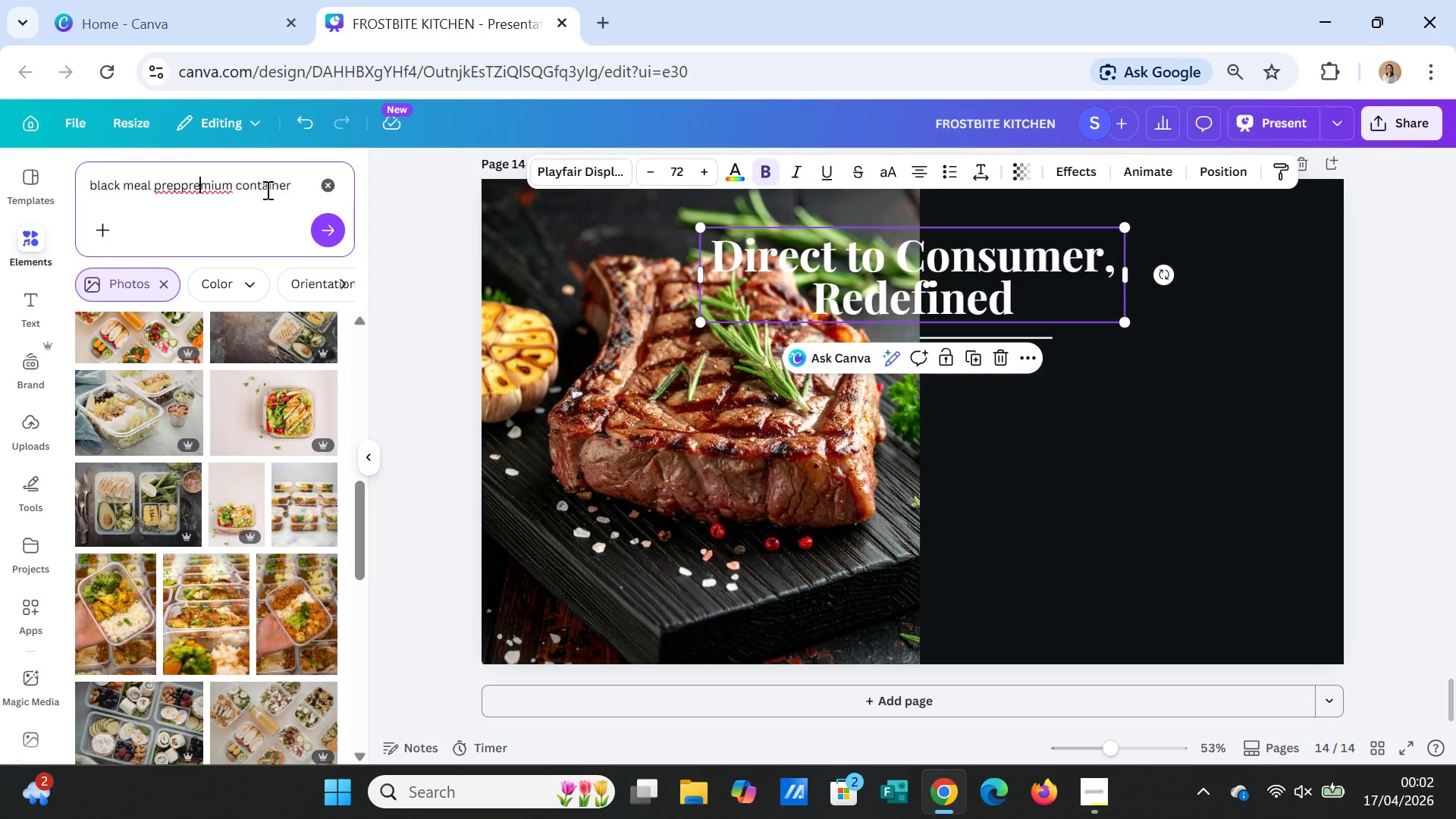 
key(ArrowLeft)
 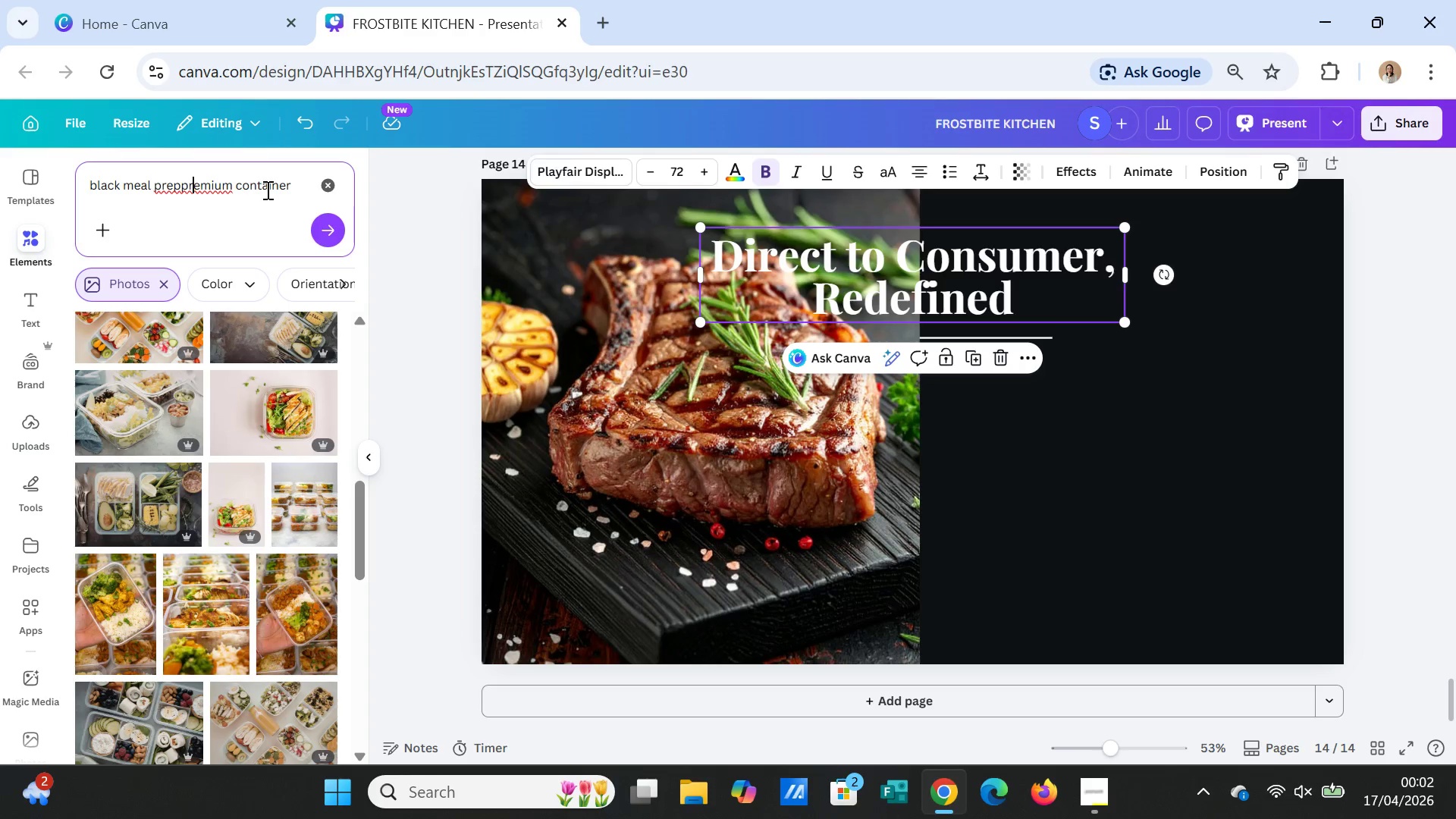 
key(ArrowLeft)
 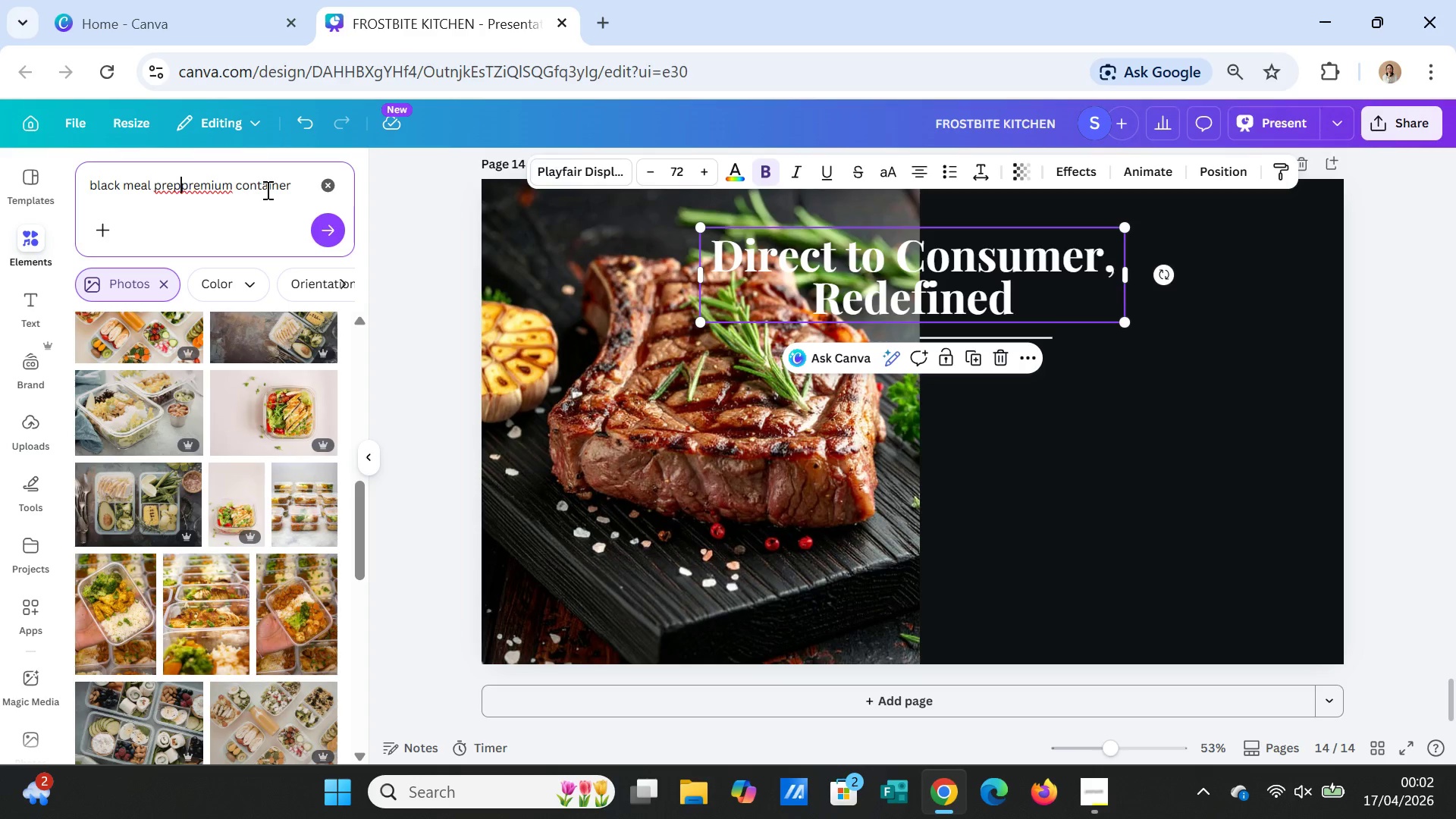 
key(ArrowLeft)
 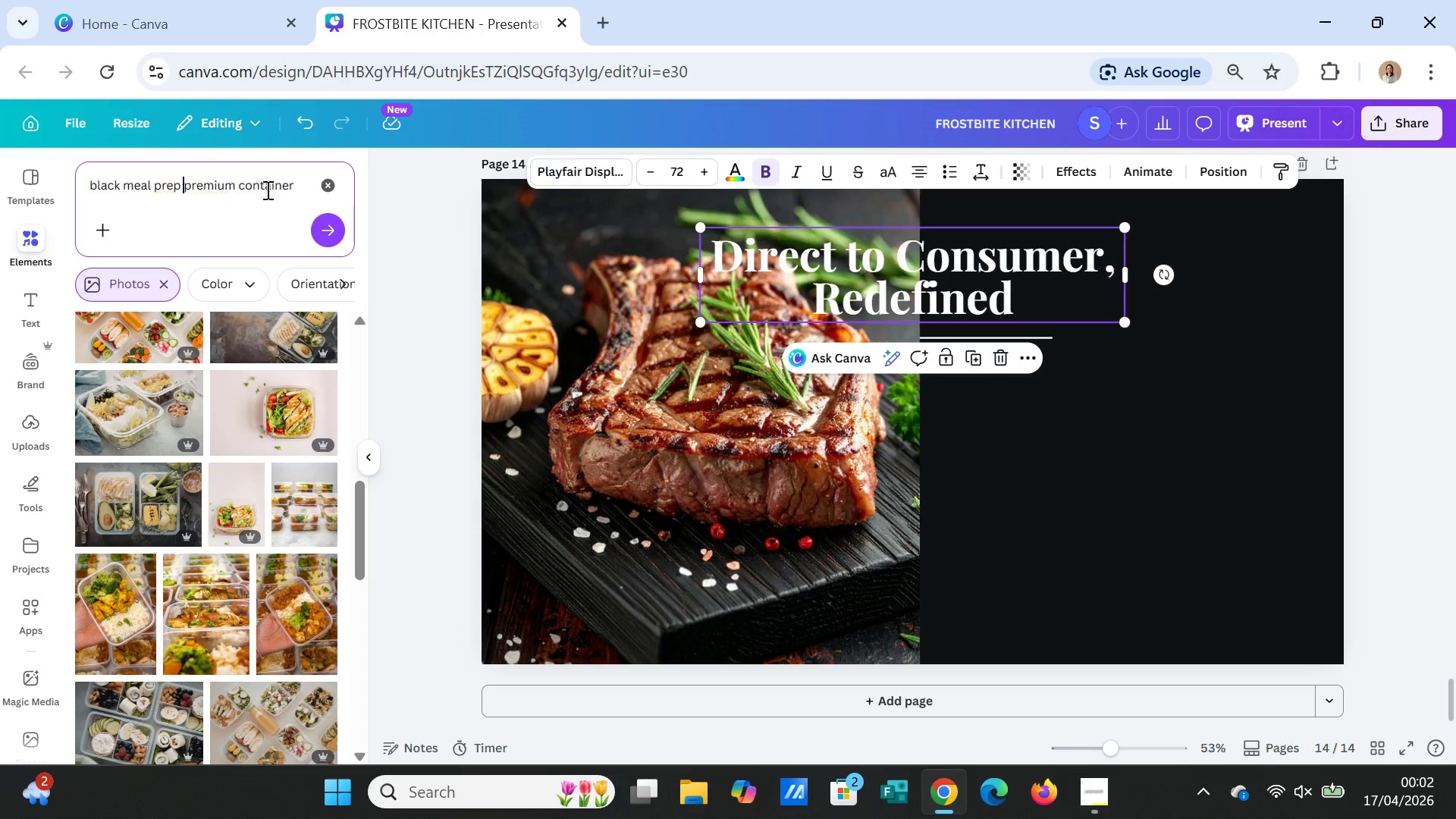 
key(Space)
 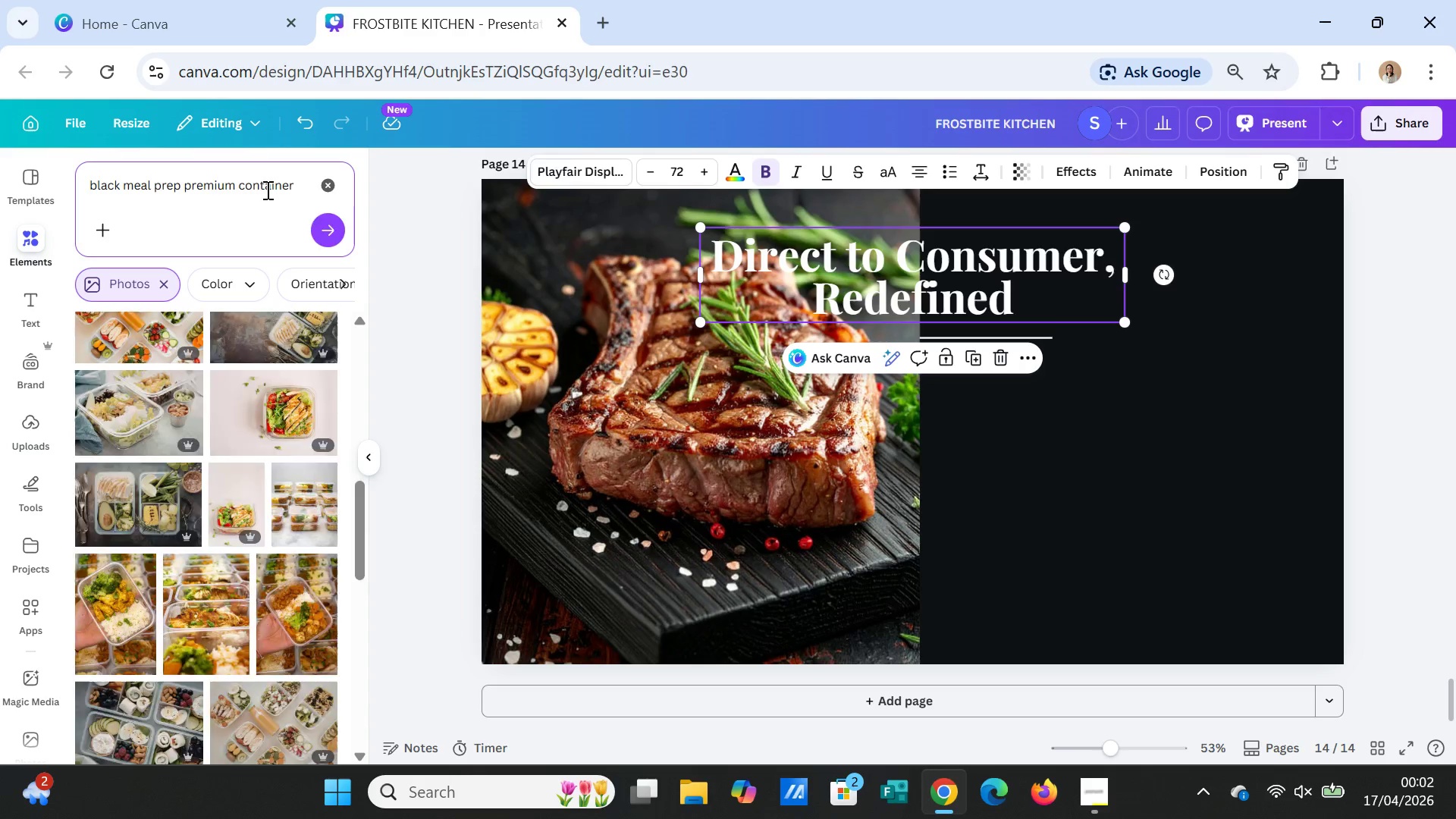 
key(Enter)
 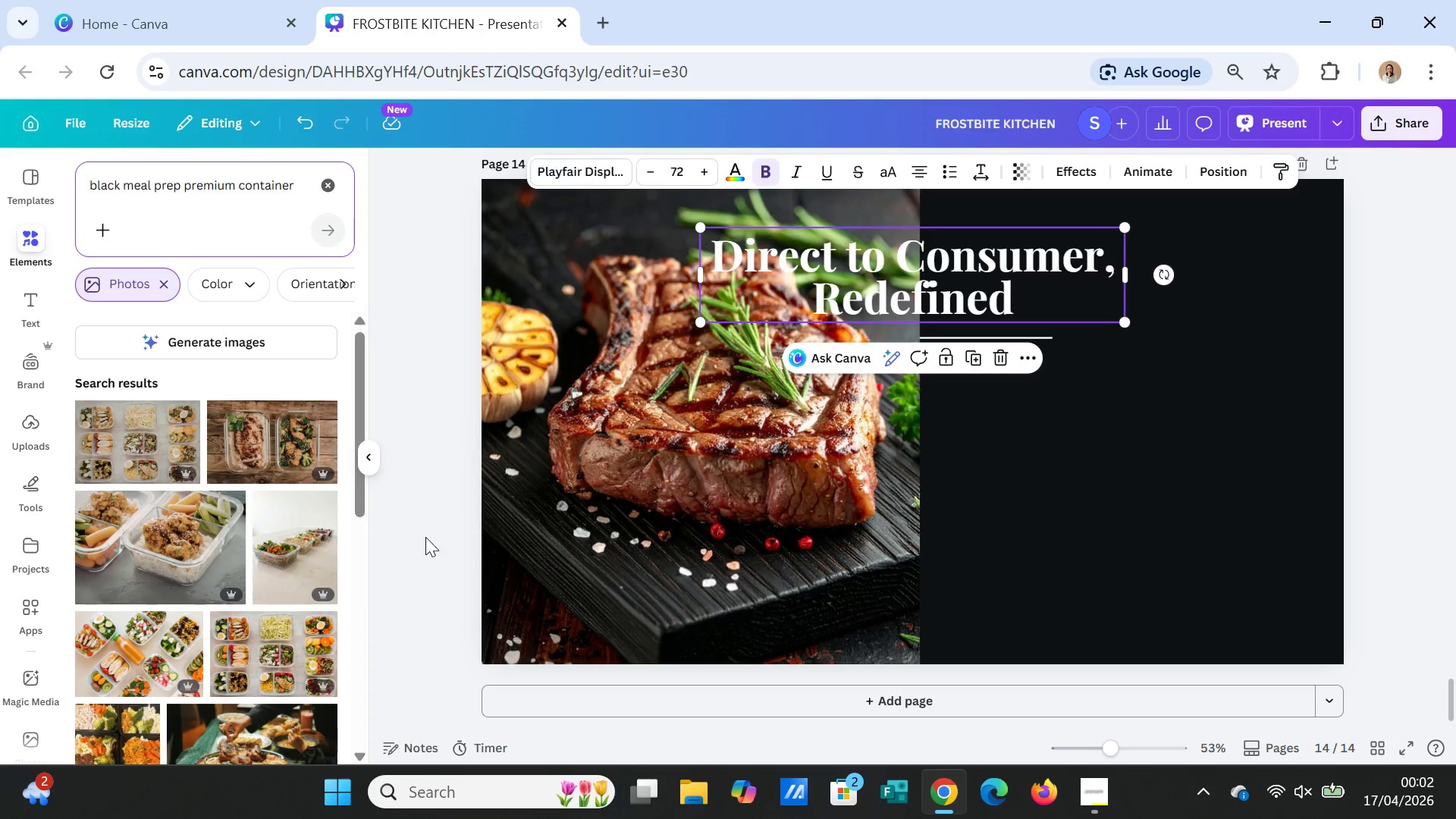 
scroll: coordinate [296, 623], scroll_direction: down, amount: 5.0
 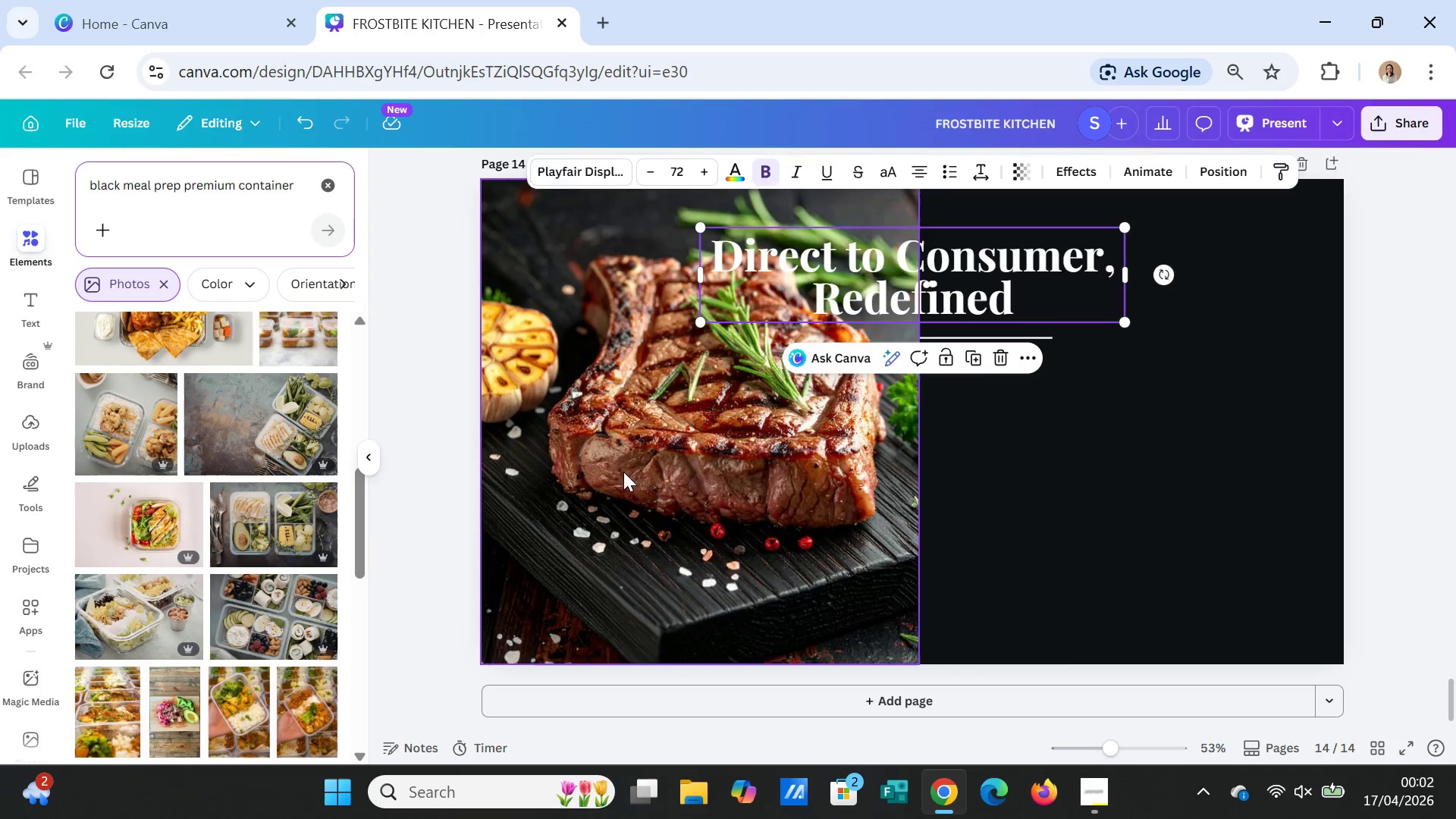 
left_click([638, 457])
 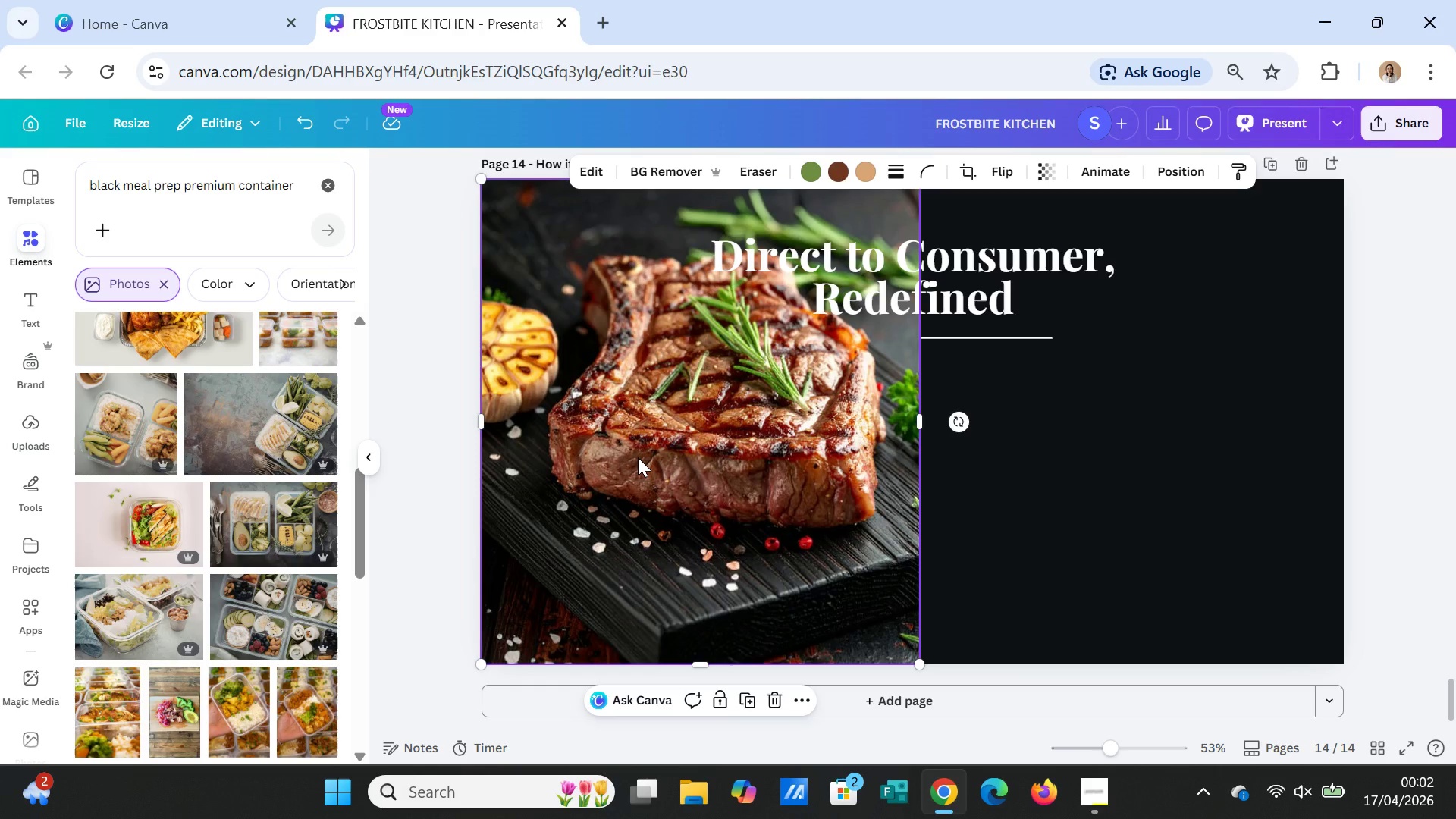 
wait(9.66)
 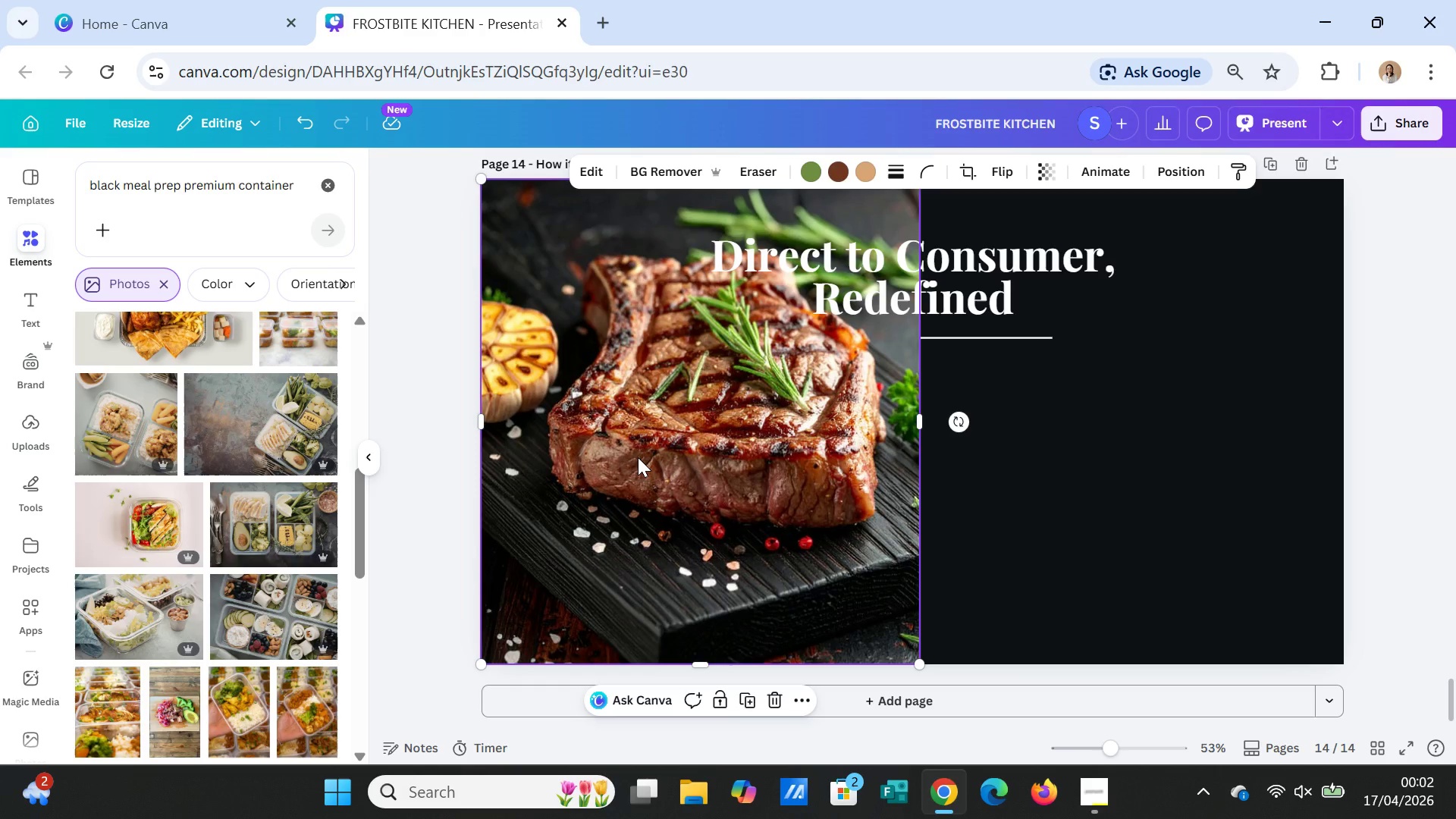 
mouse_move([300, 739])
 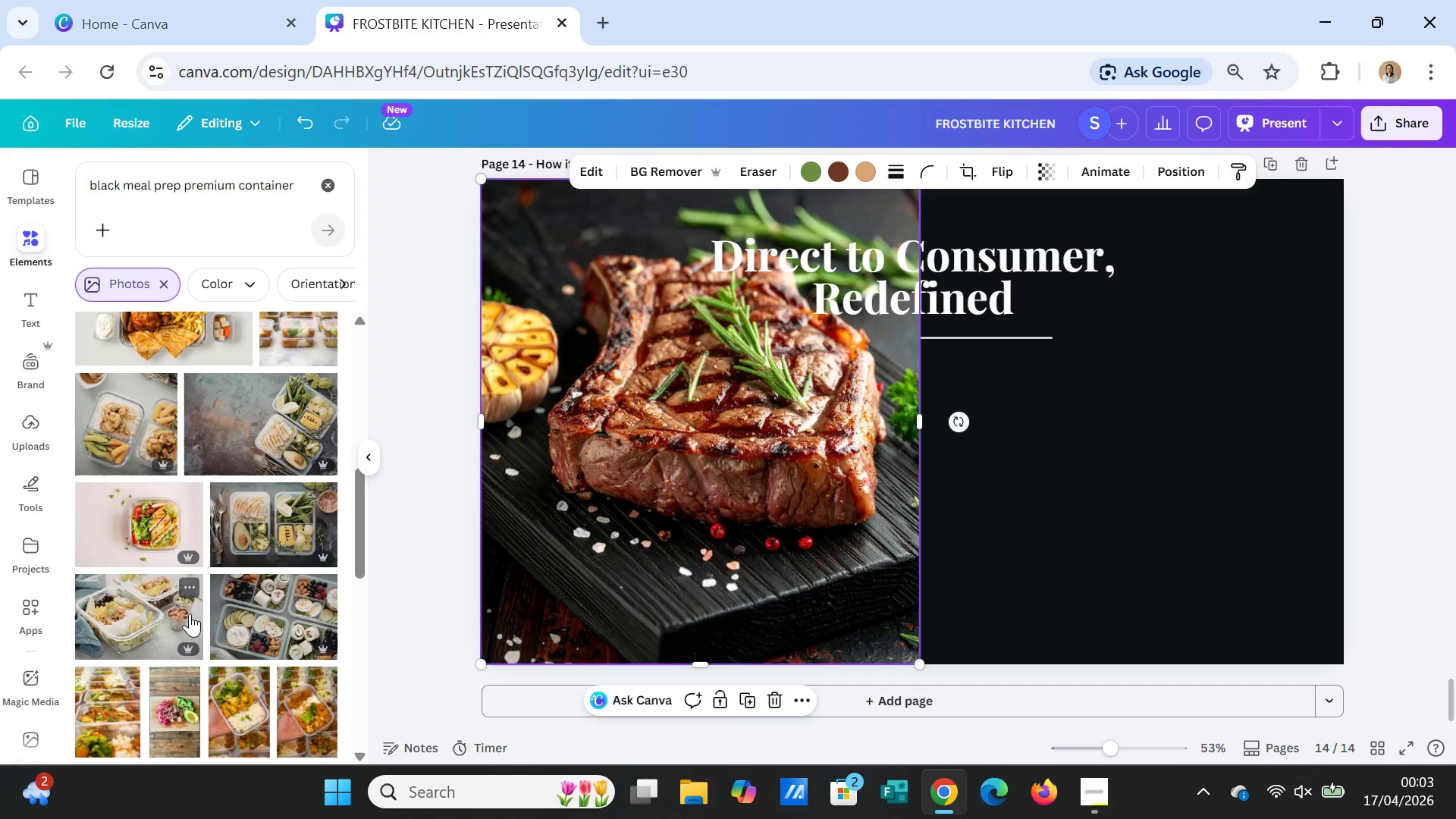 
scroll: coordinate [189, 613], scroll_direction: down, amount: 9.0
 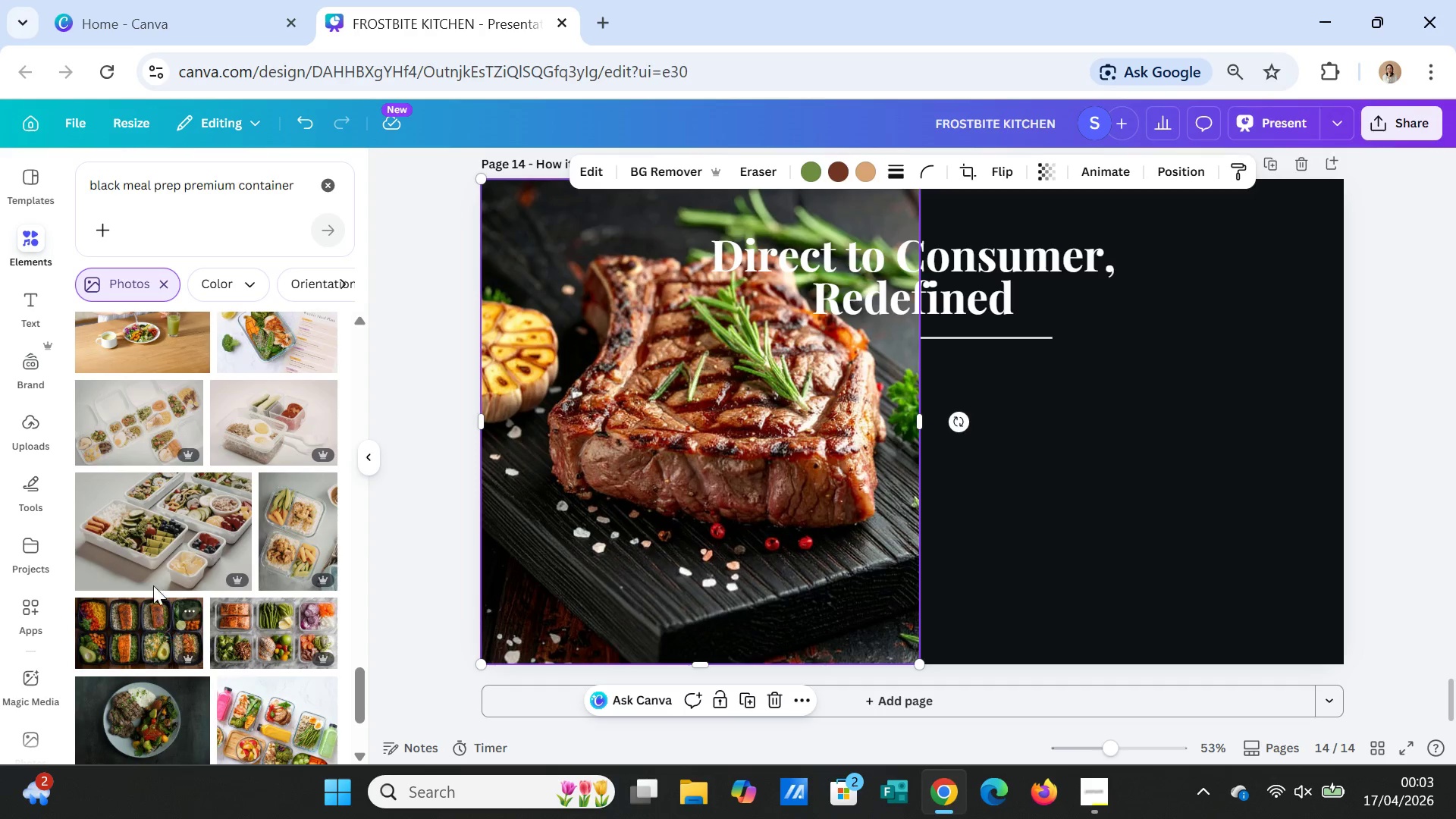 
left_click([175, 529])
 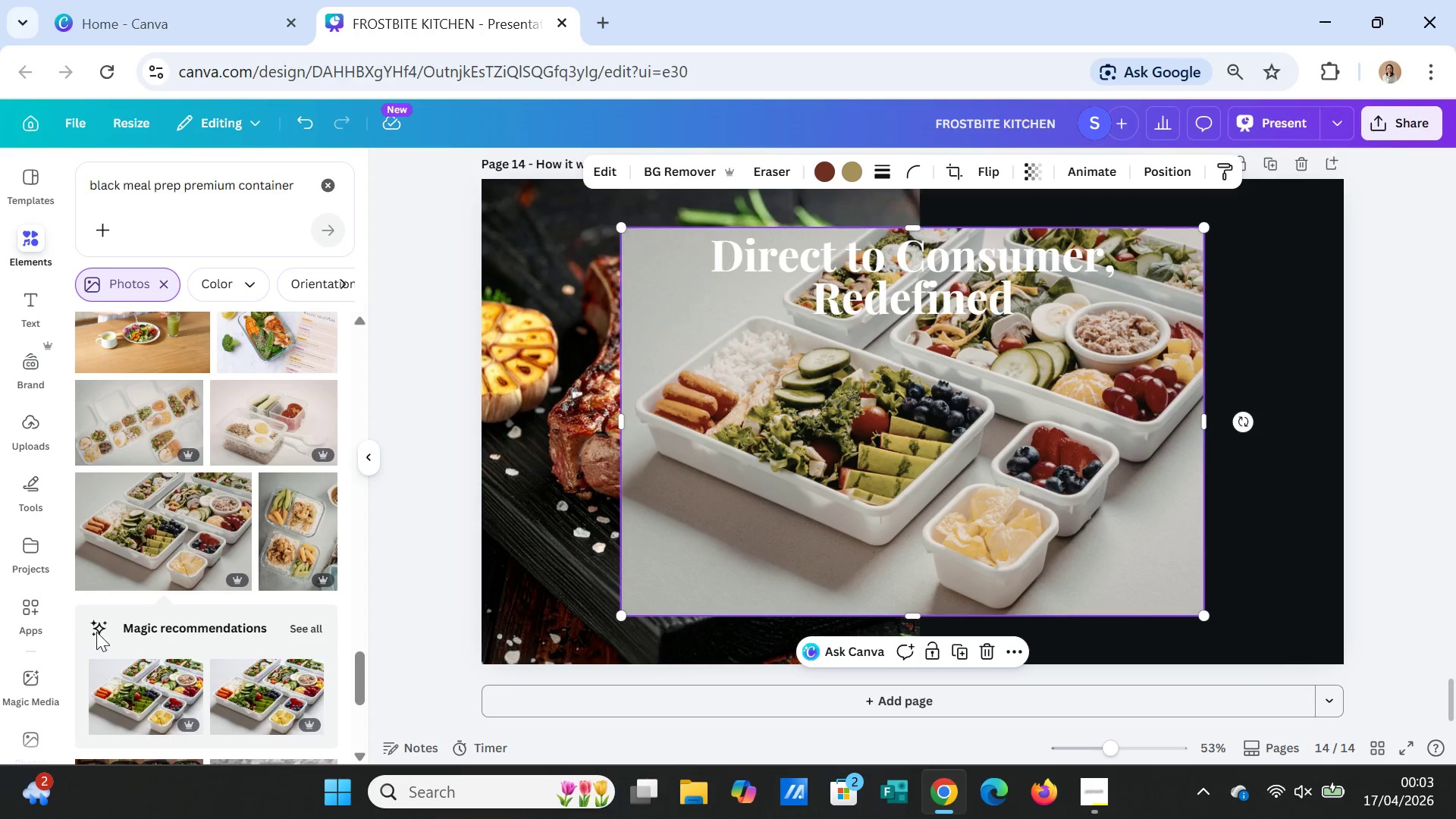 
left_click([783, 471])
 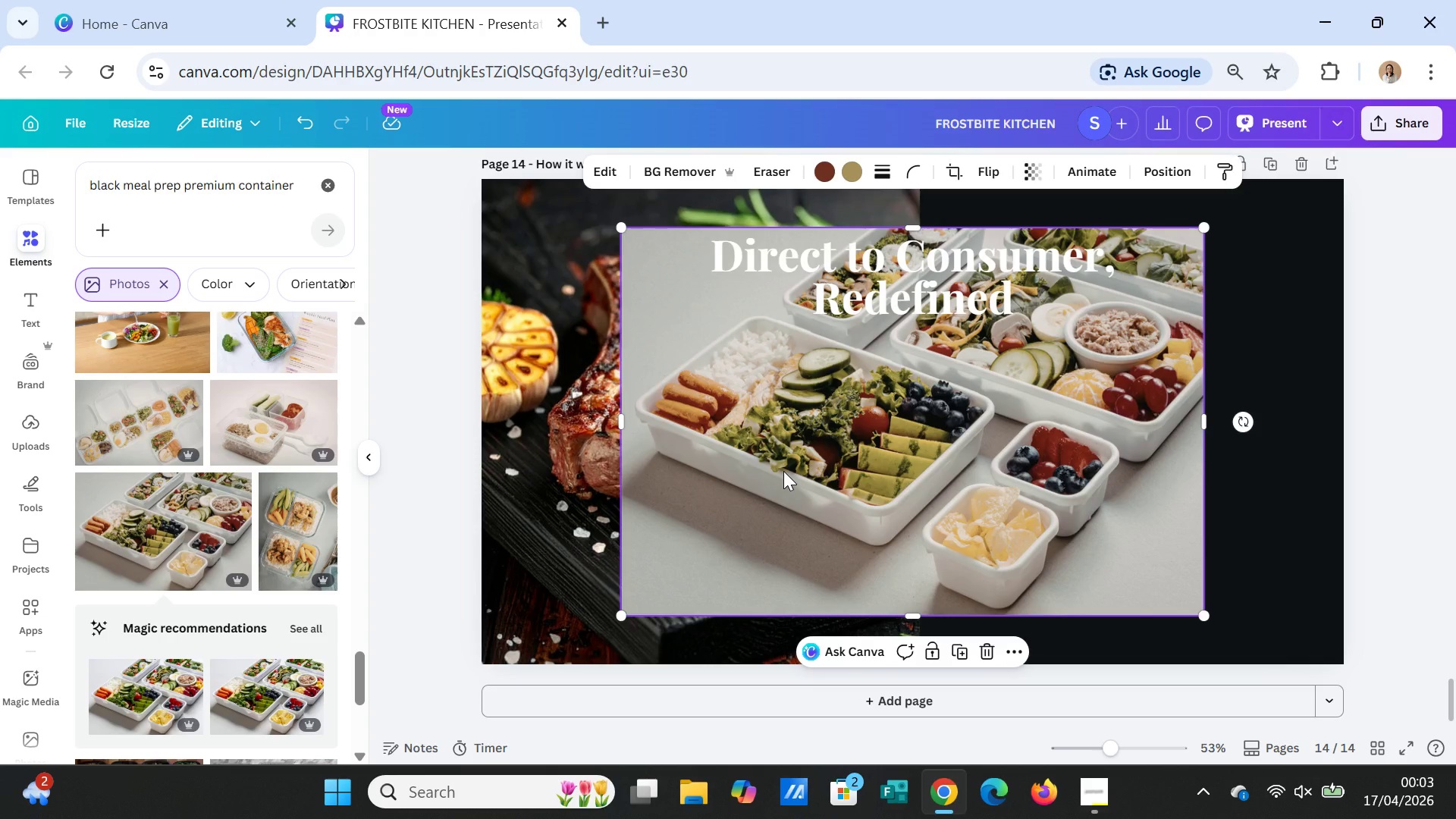 
key(Delete)
 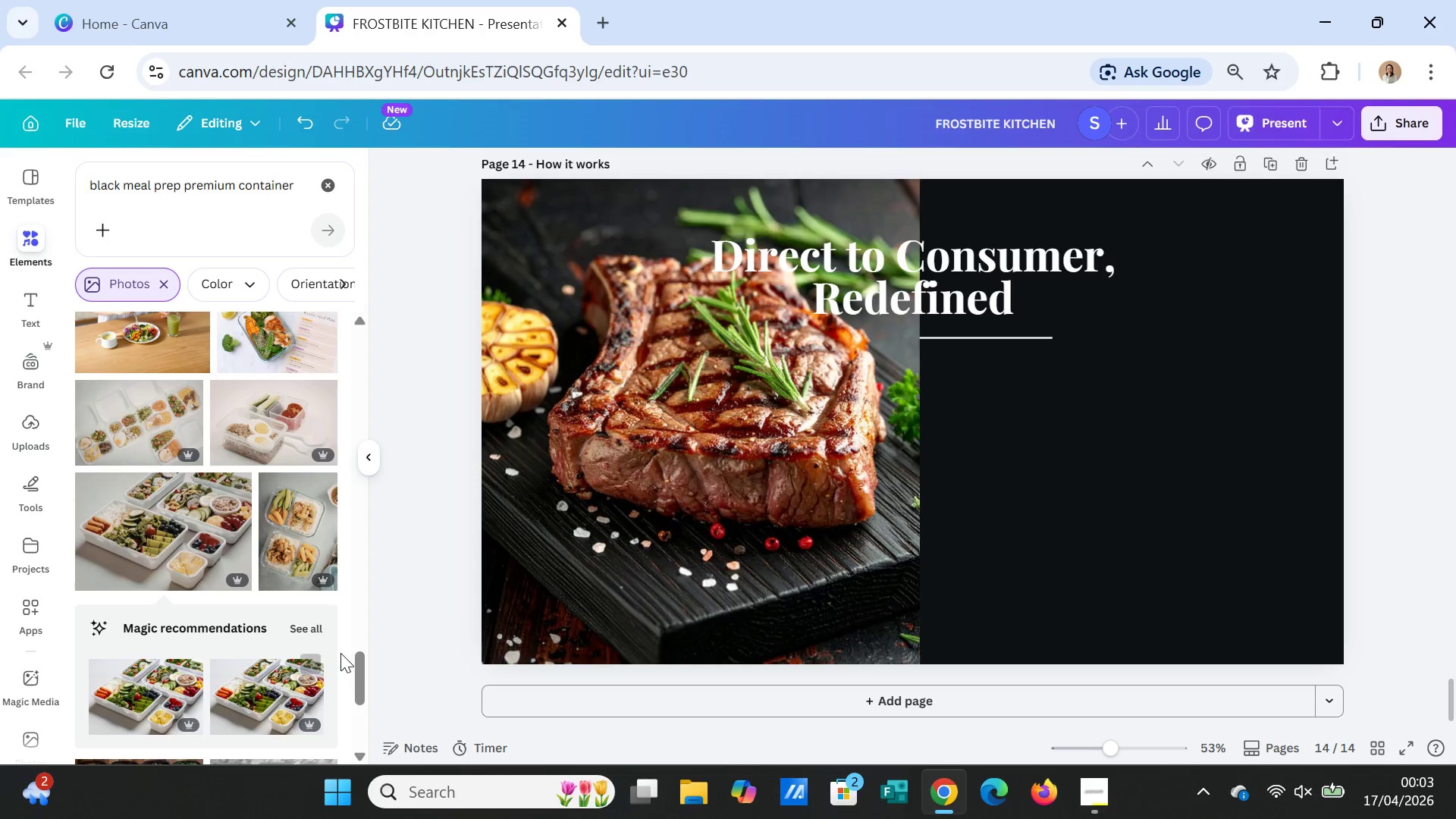 
left_click([309, 619])
 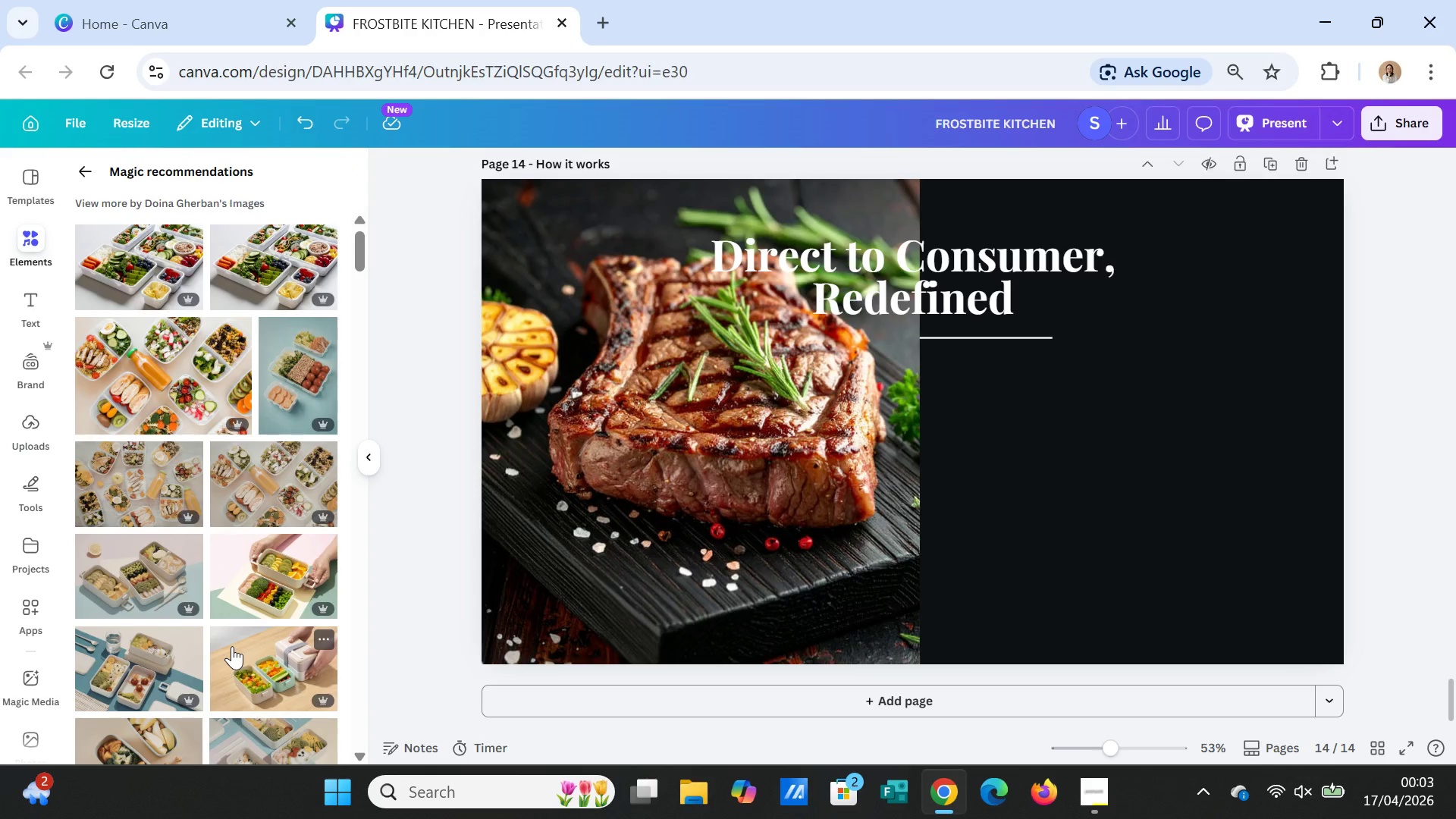 
scroll: coordinate [236, 667], scroll_direction: down, amount: 2.0
 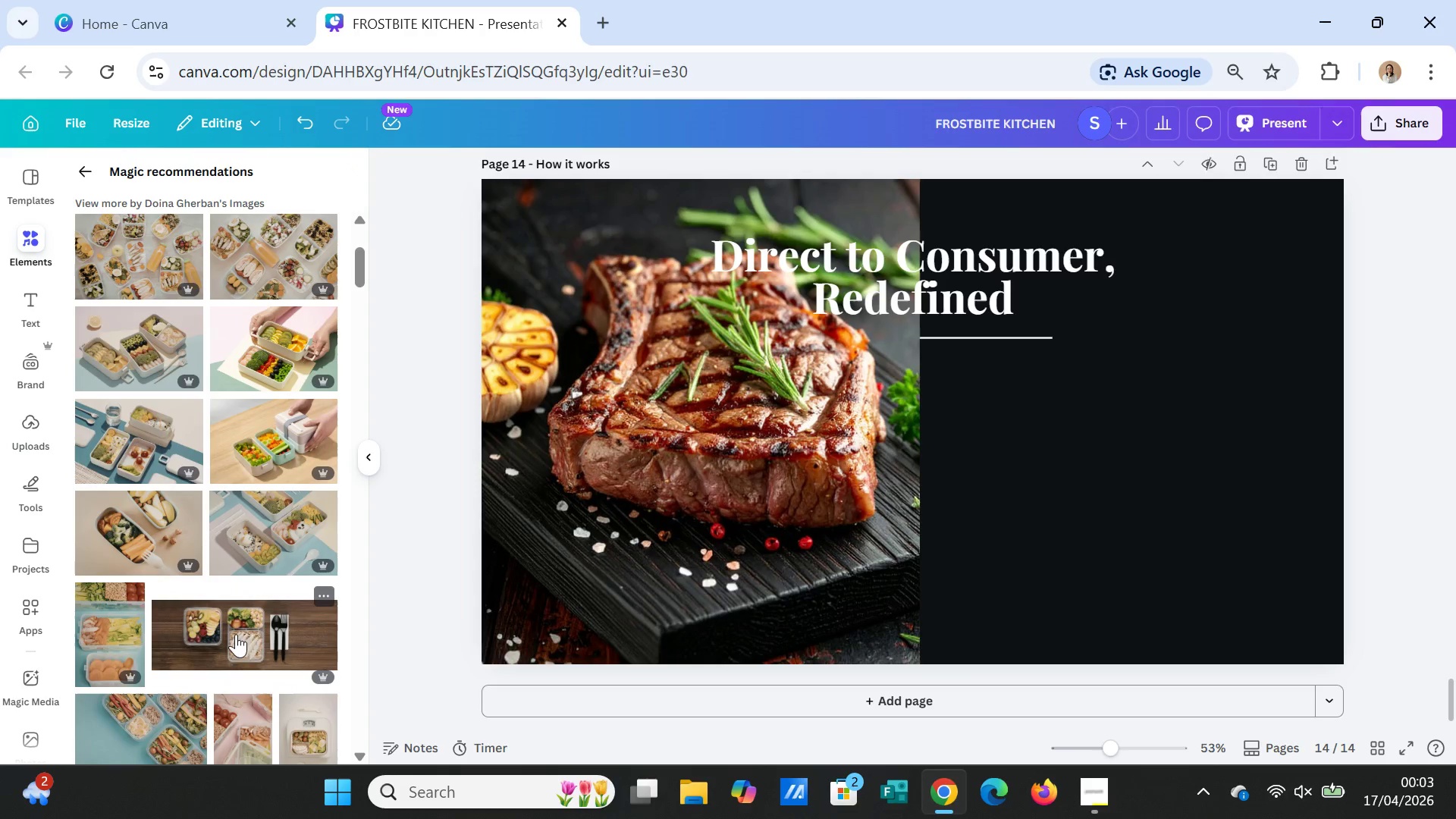 
left_click([236, 626])
 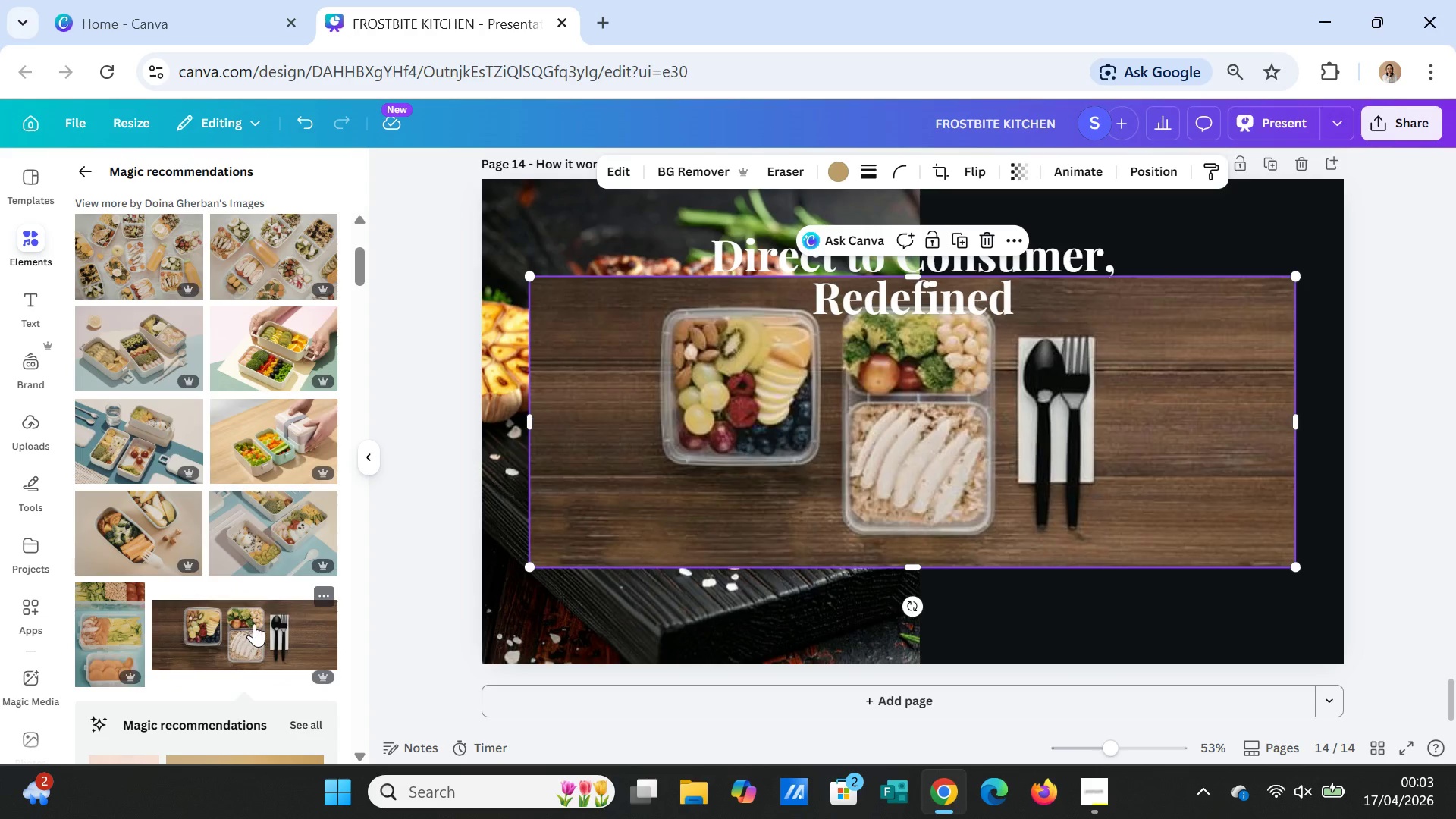 
key(Delete)
 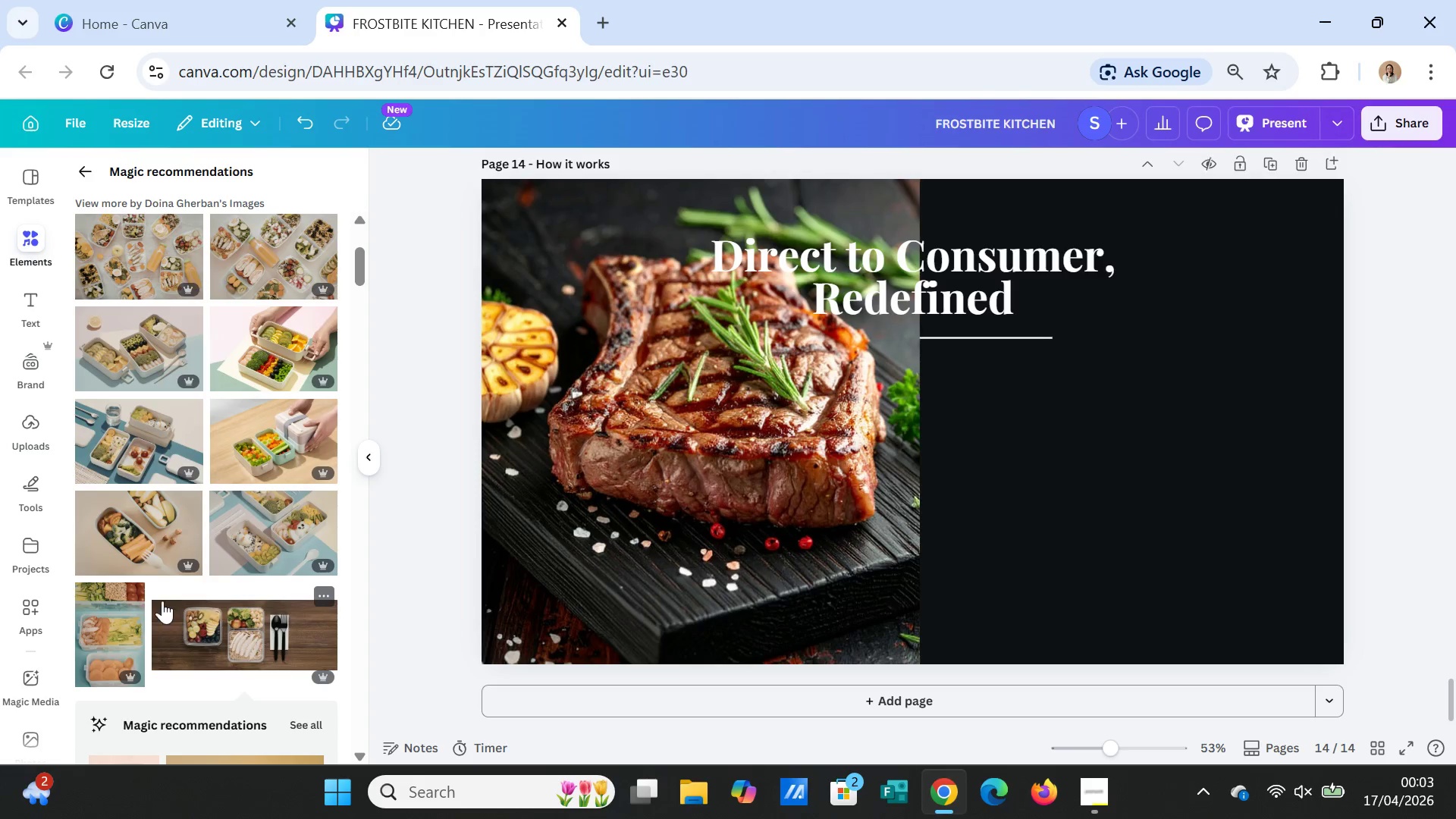 
scroll: coordinate [173, 594], scroll_direction: down, amount: 4.0
 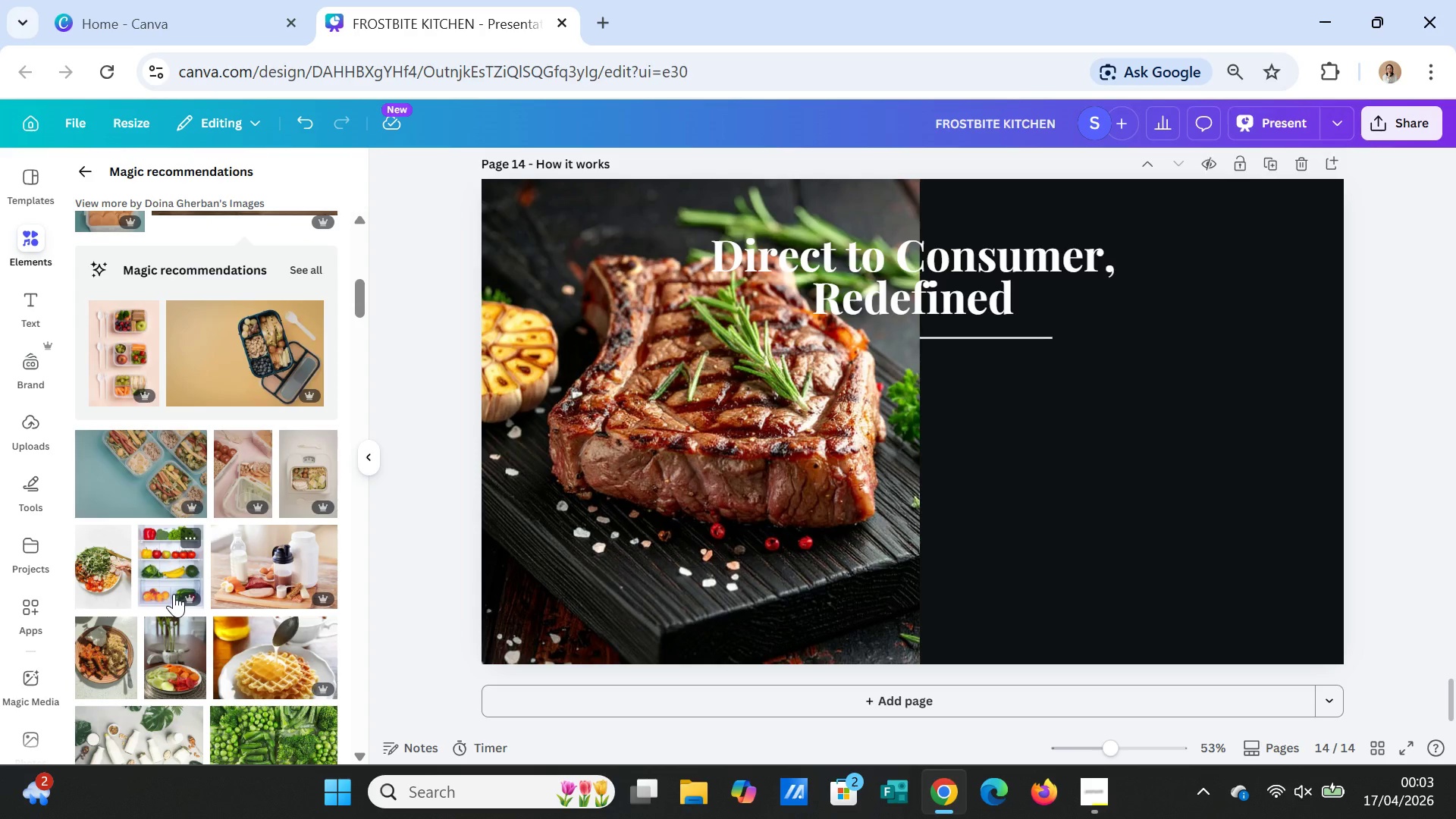 
mouse_move([239, 661])
 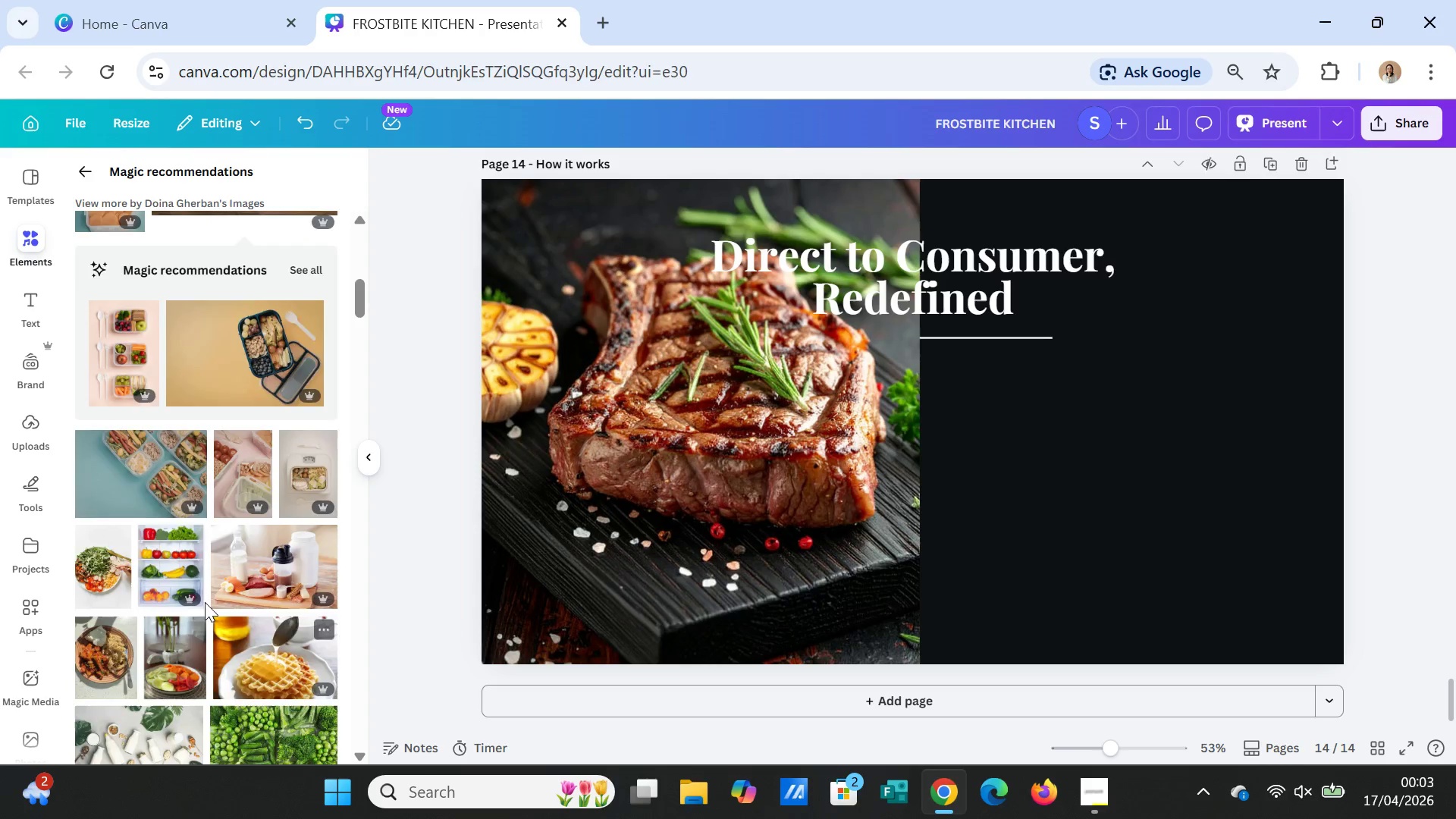 
scroll: coordinate [174, 485], scroll_direction: down, amount: 6.0
 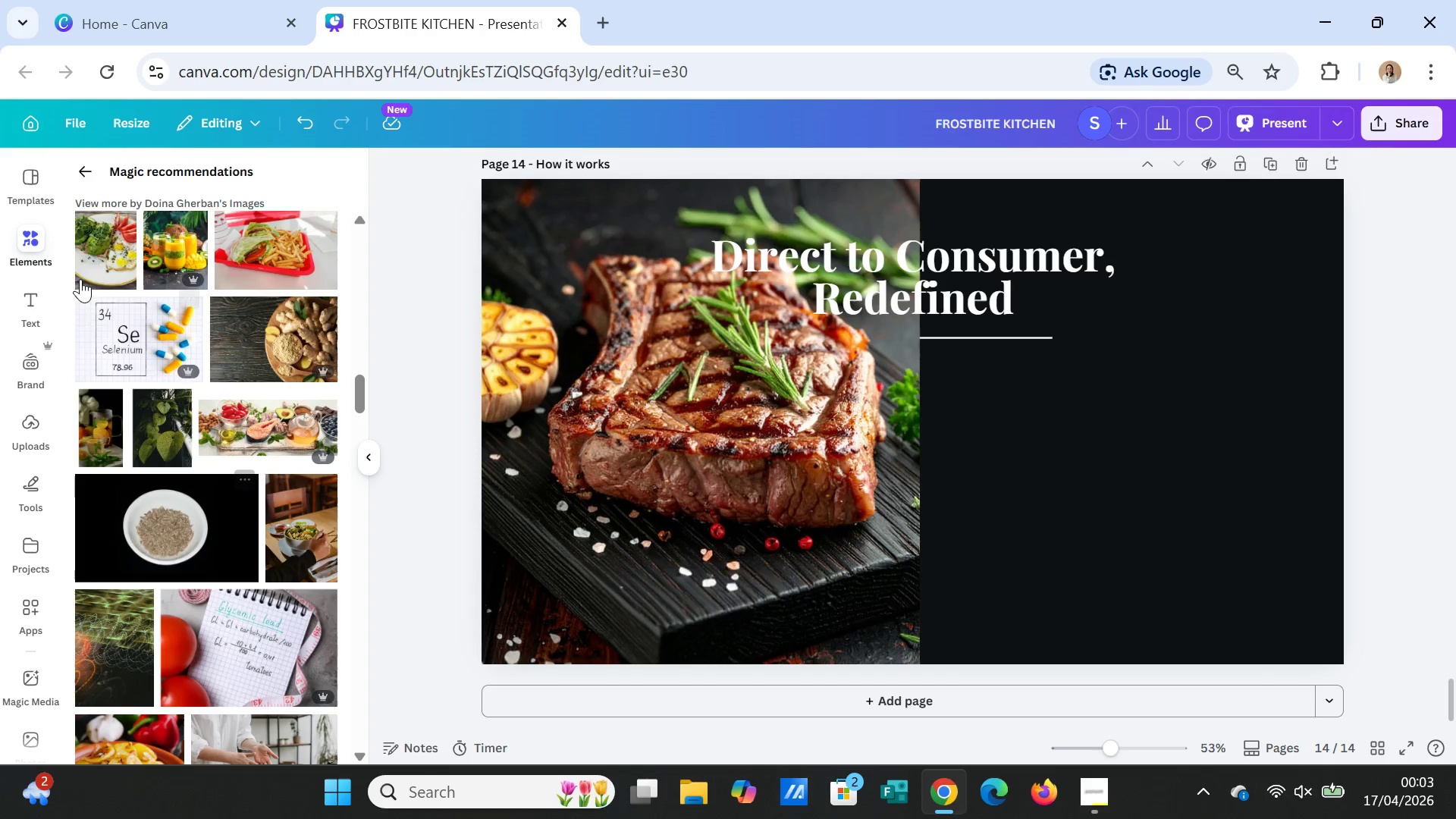 
left_click([89, 177])
 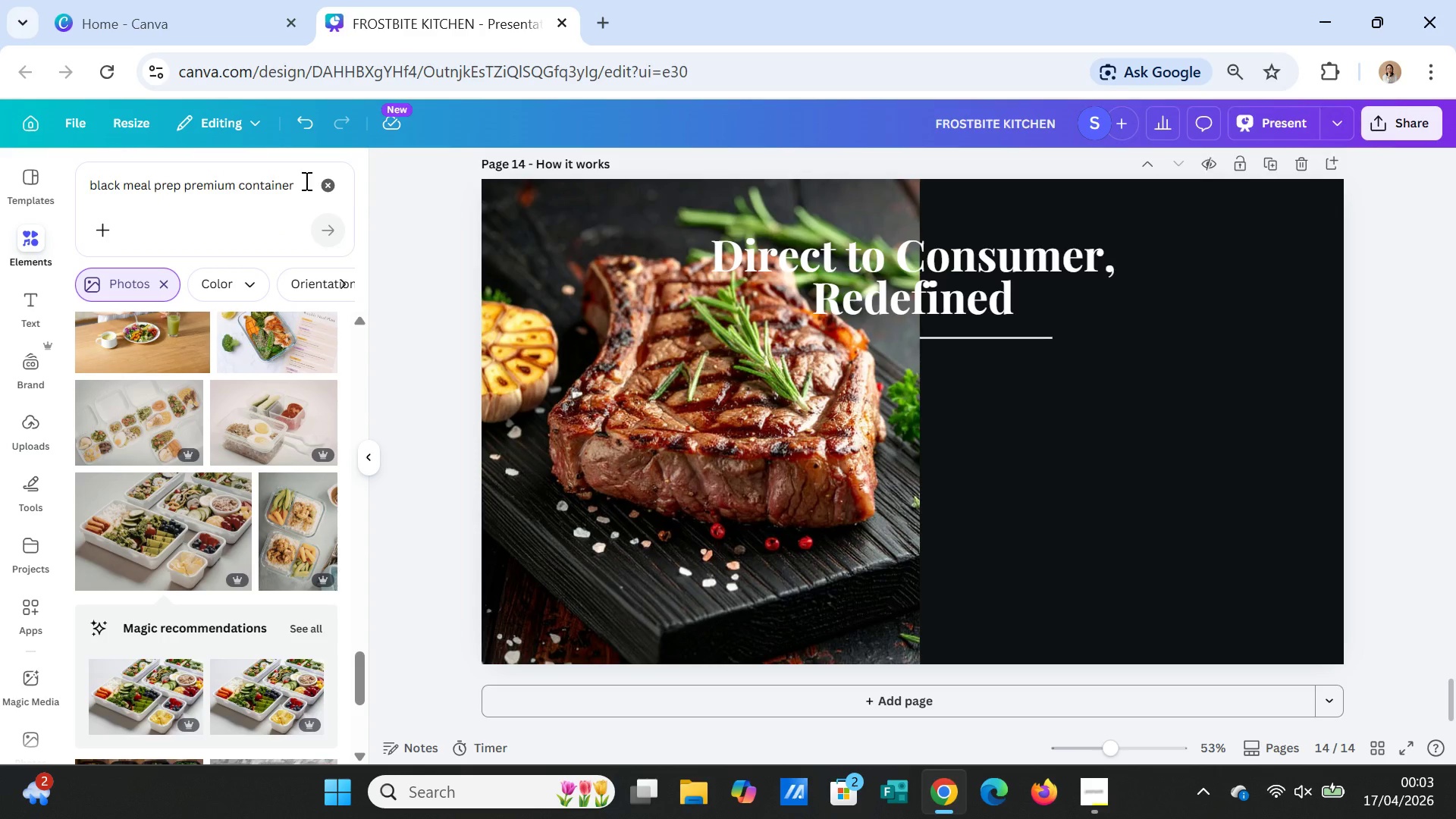 
scroll: coordinate [190, 565], scroll_direction: down, amount: 5.0
 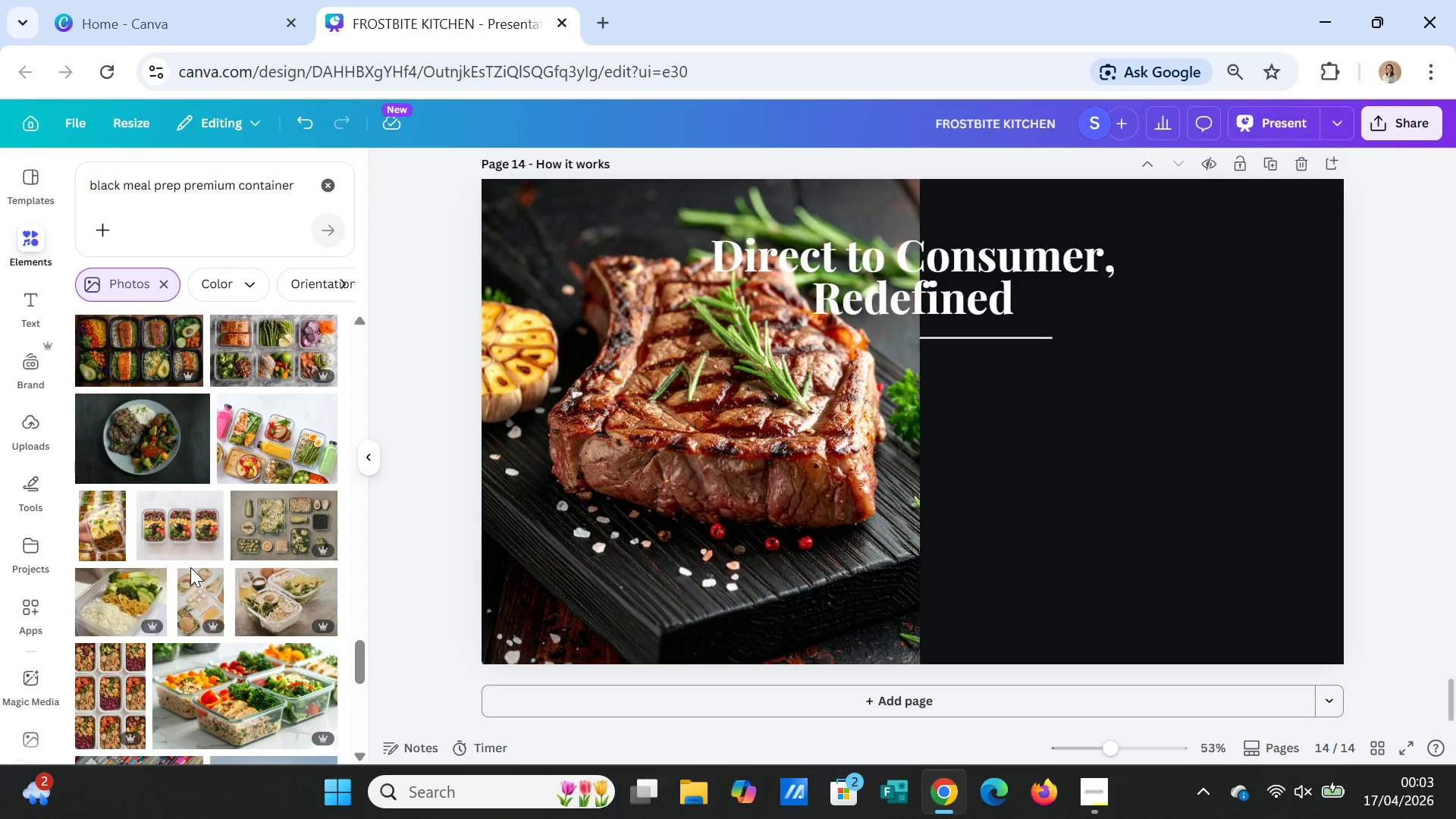 
scroll: coordinate [190, 568], scroll_direction: up, amount: 1.0
 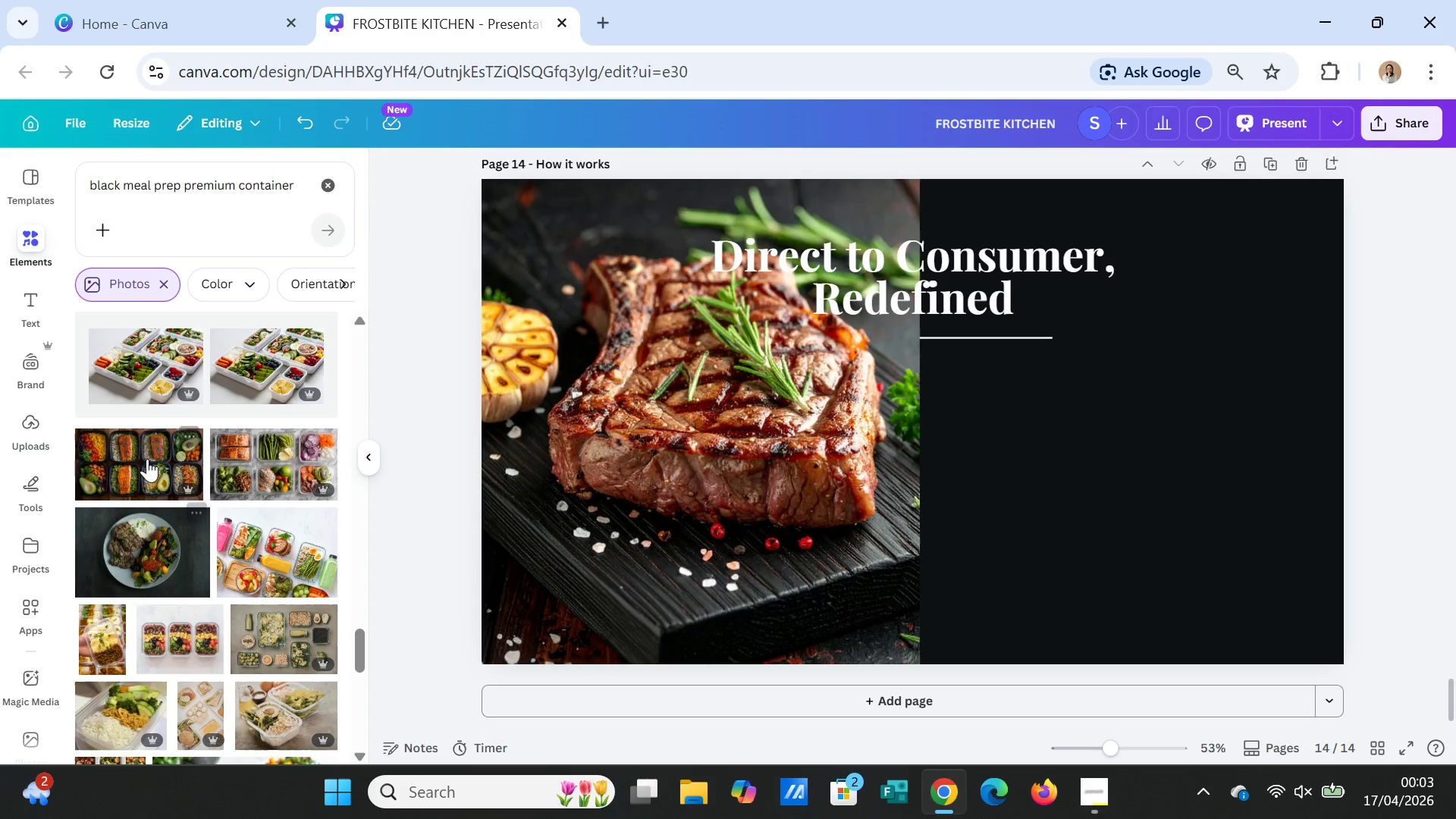 
left_click([147, 458])
 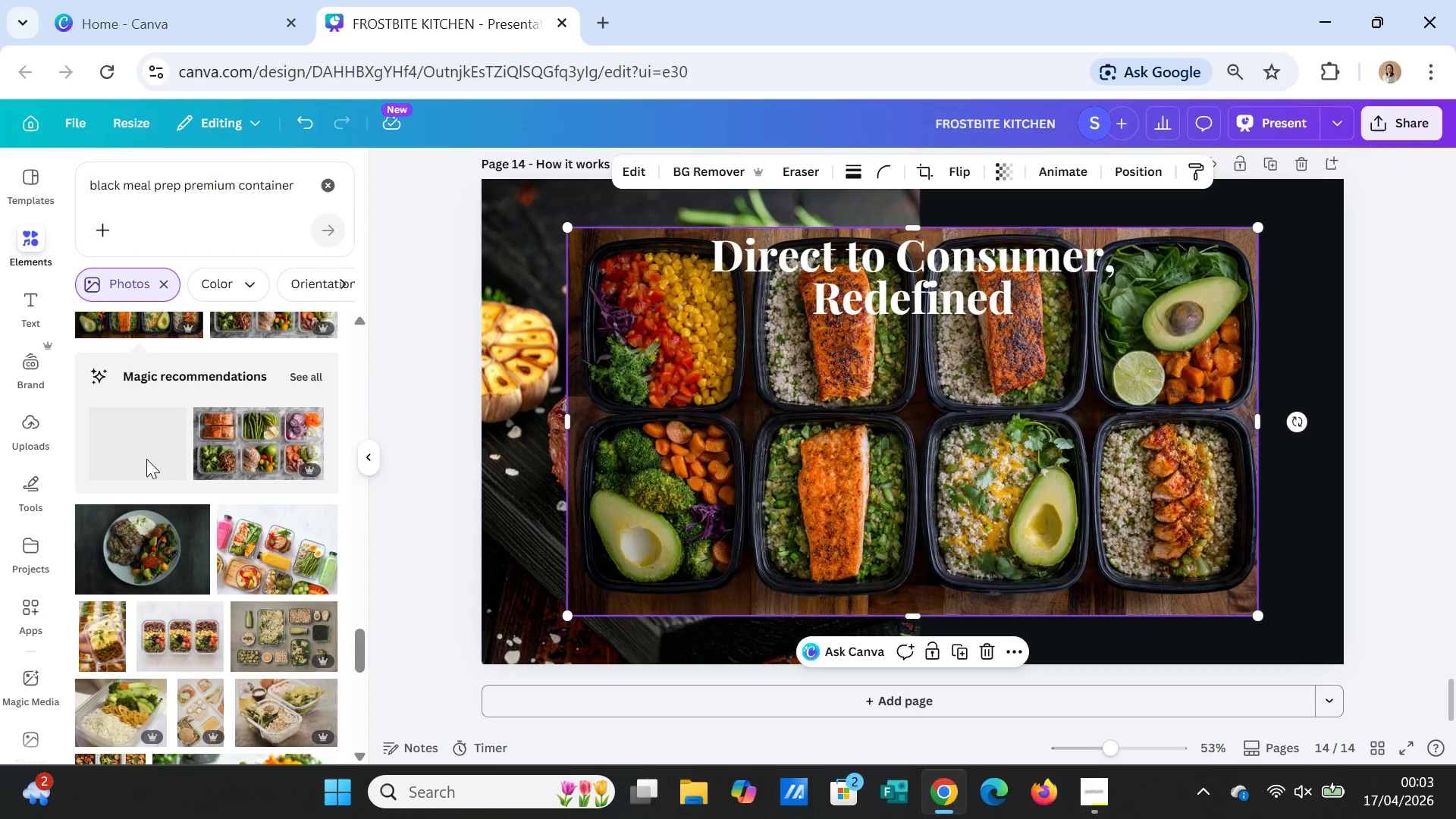 
key(Delete)
 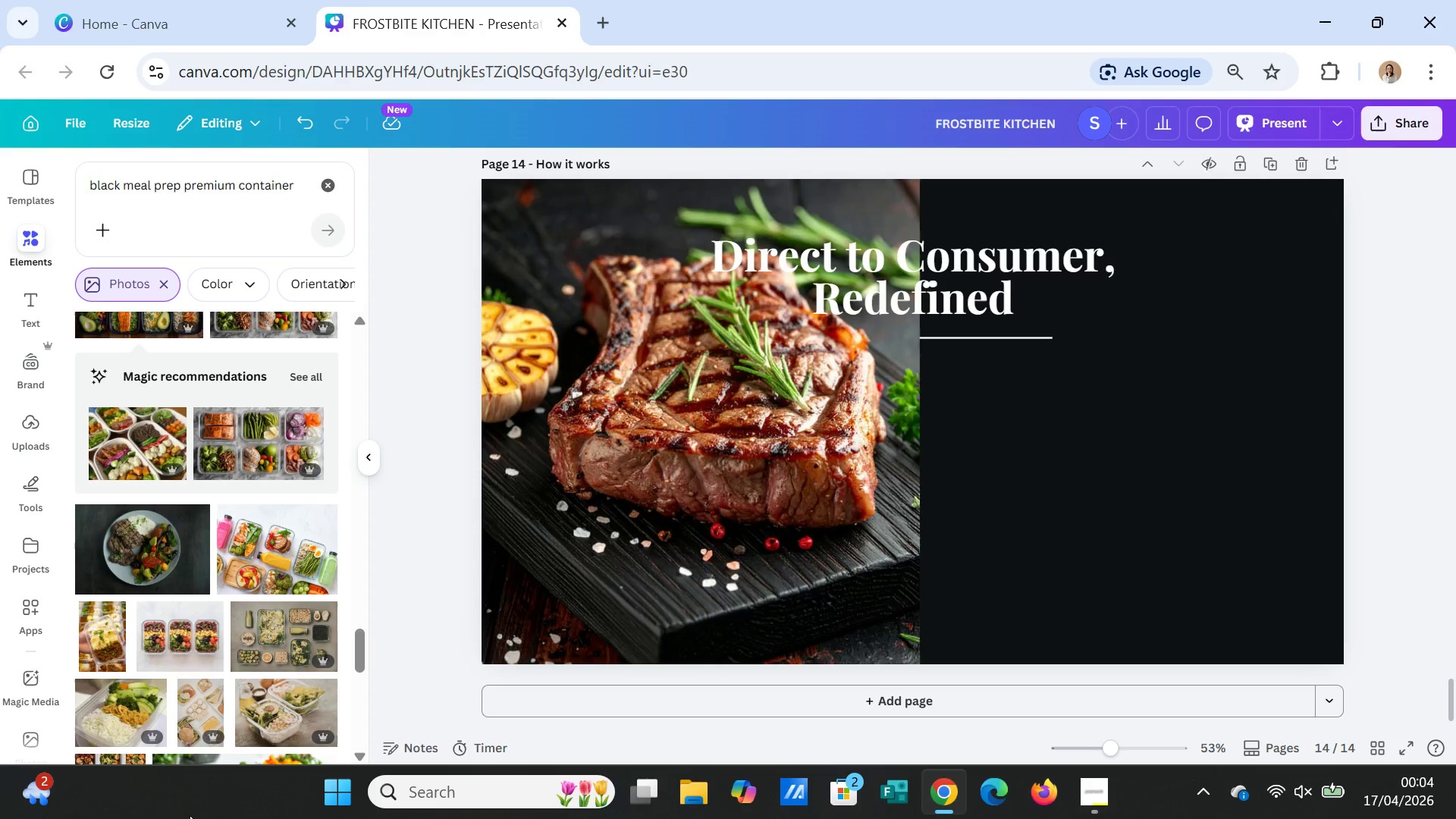 
wait(28.98)
 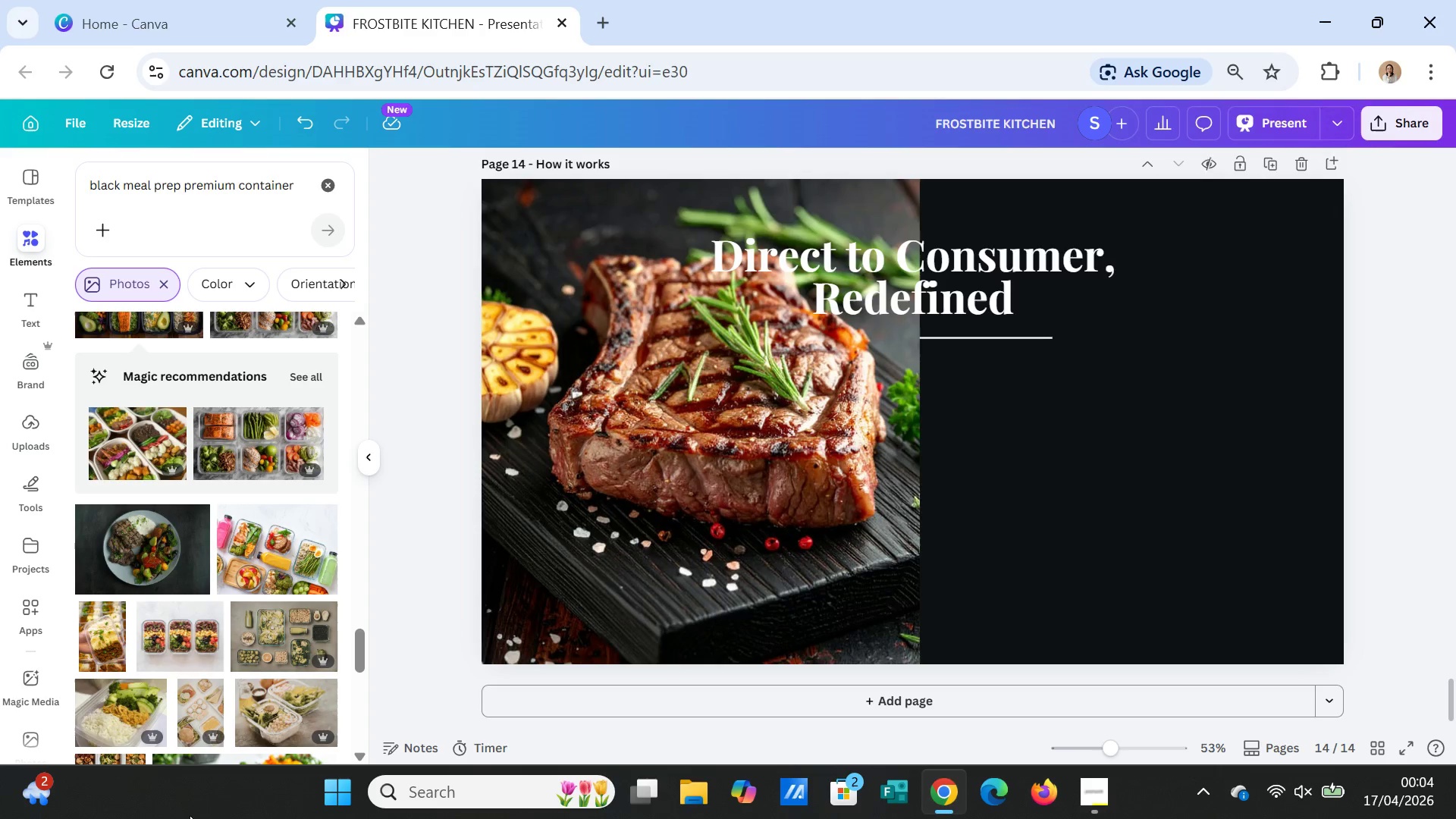 
left_click_drag(start_coordinate=[236, 184], to_coordinate=[184, 185])
 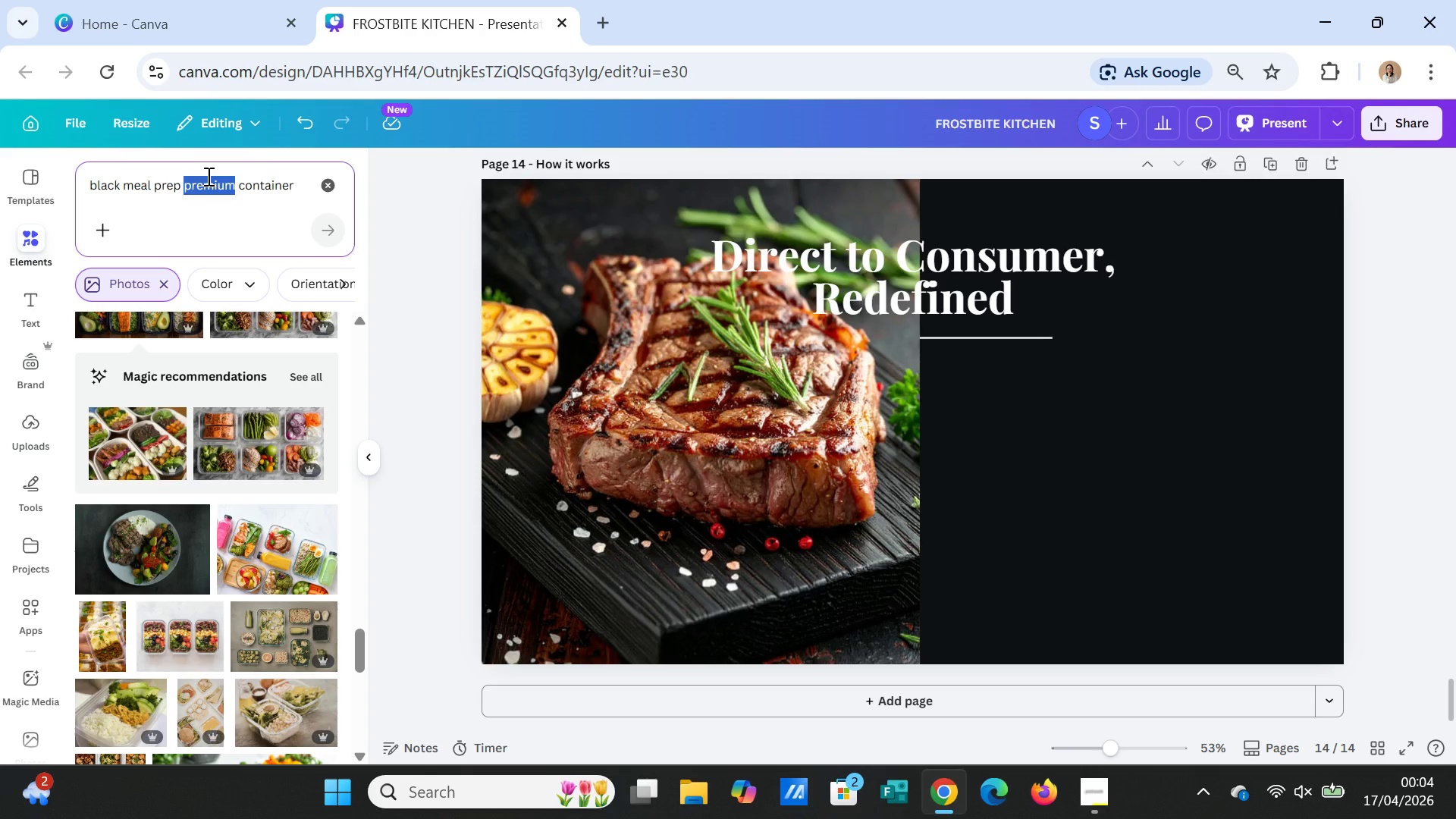 
key(Delete)
 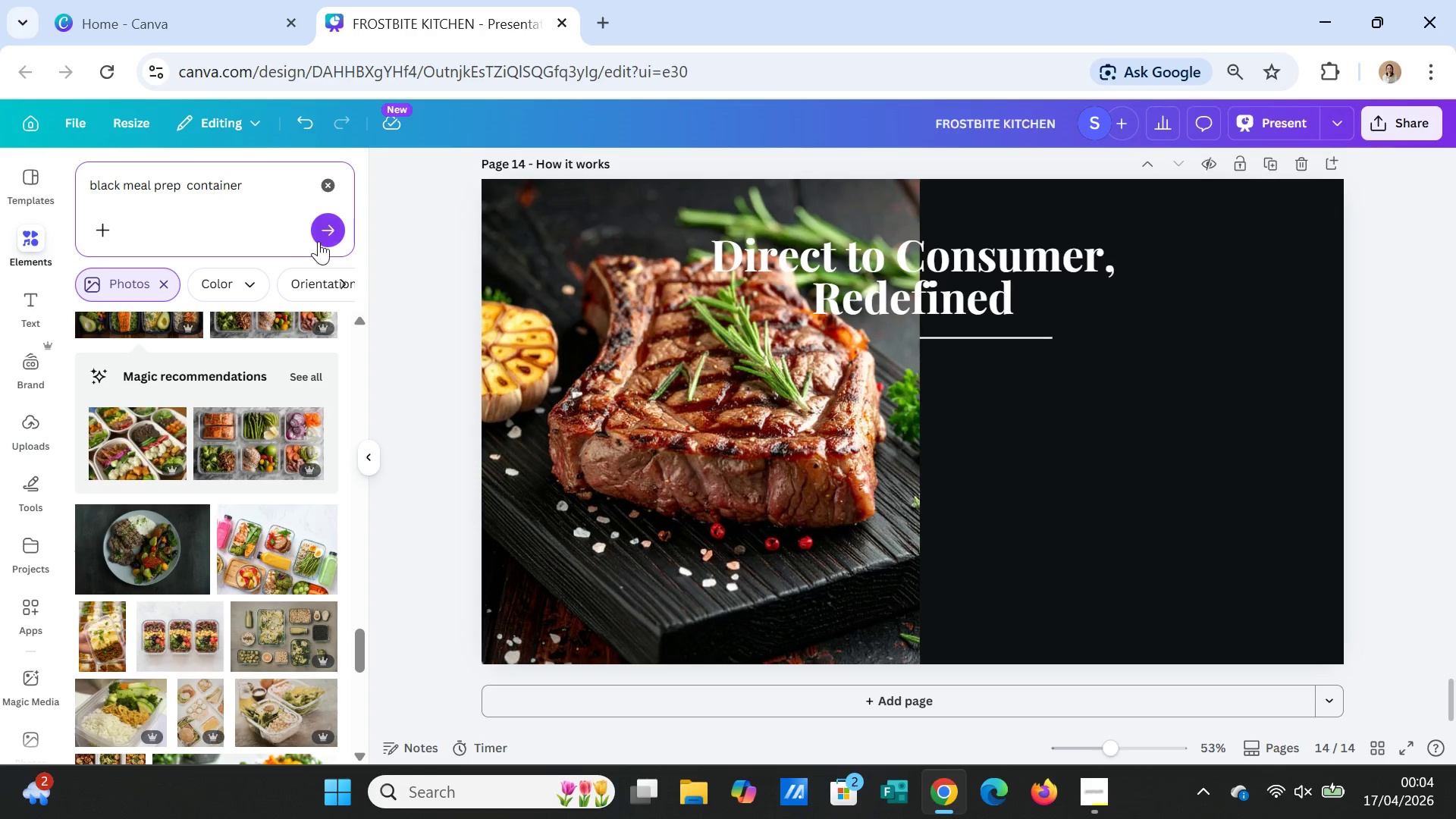 
left_click([334, 237])
 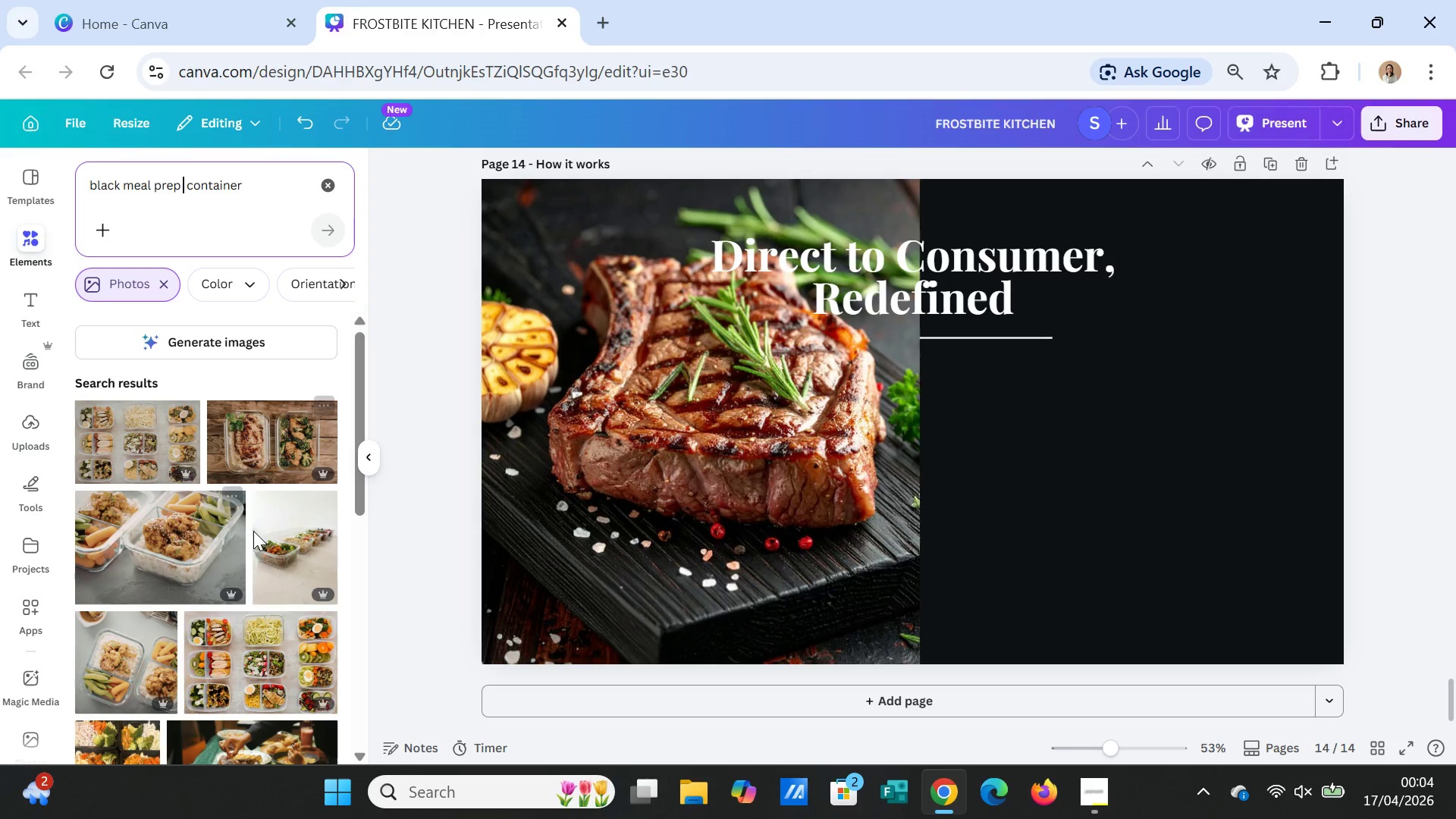 
scroll: coordinate [283, 606], scroll_direction: down, amount: 4.0
 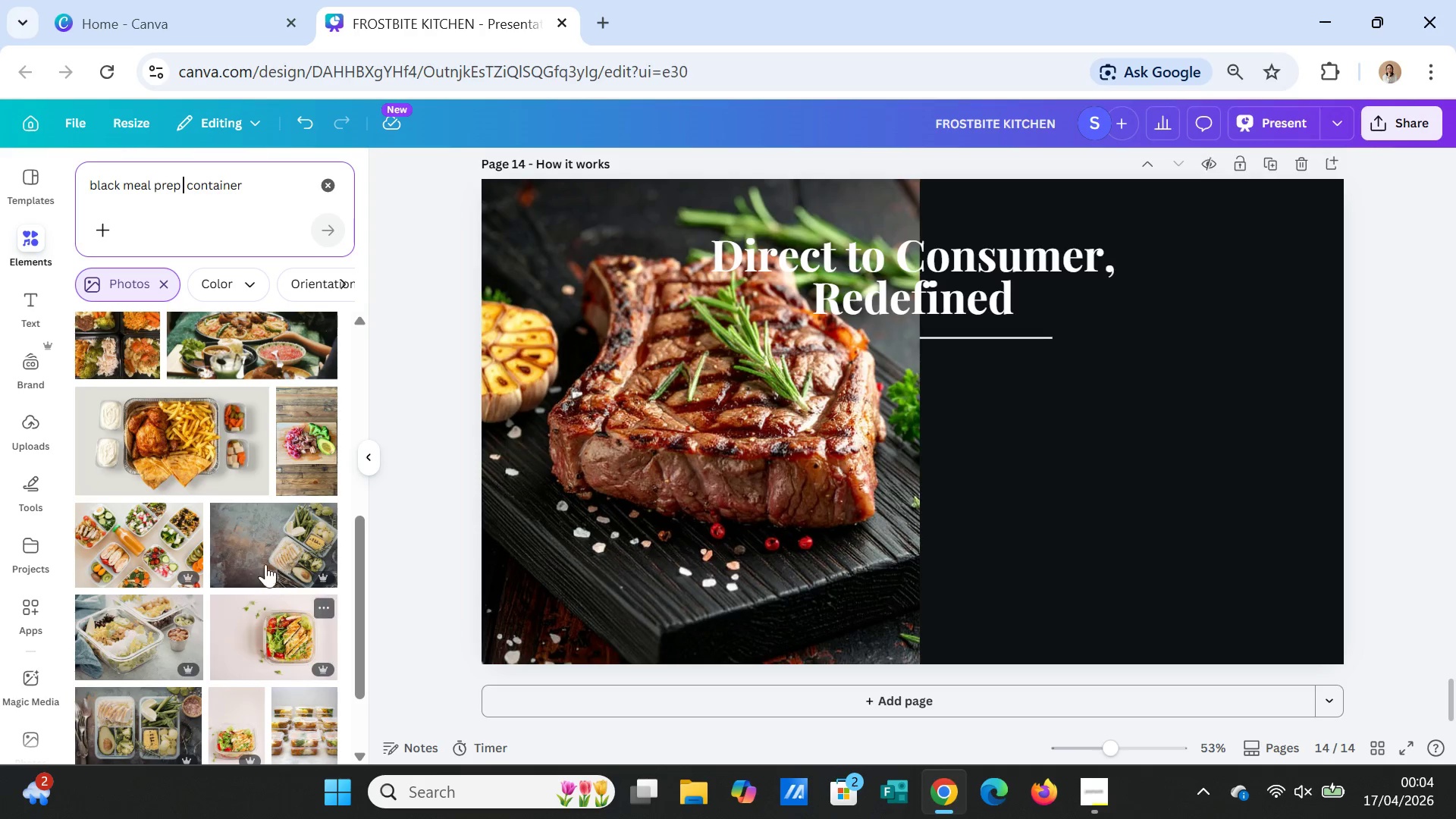 
left_click([258, 537])
 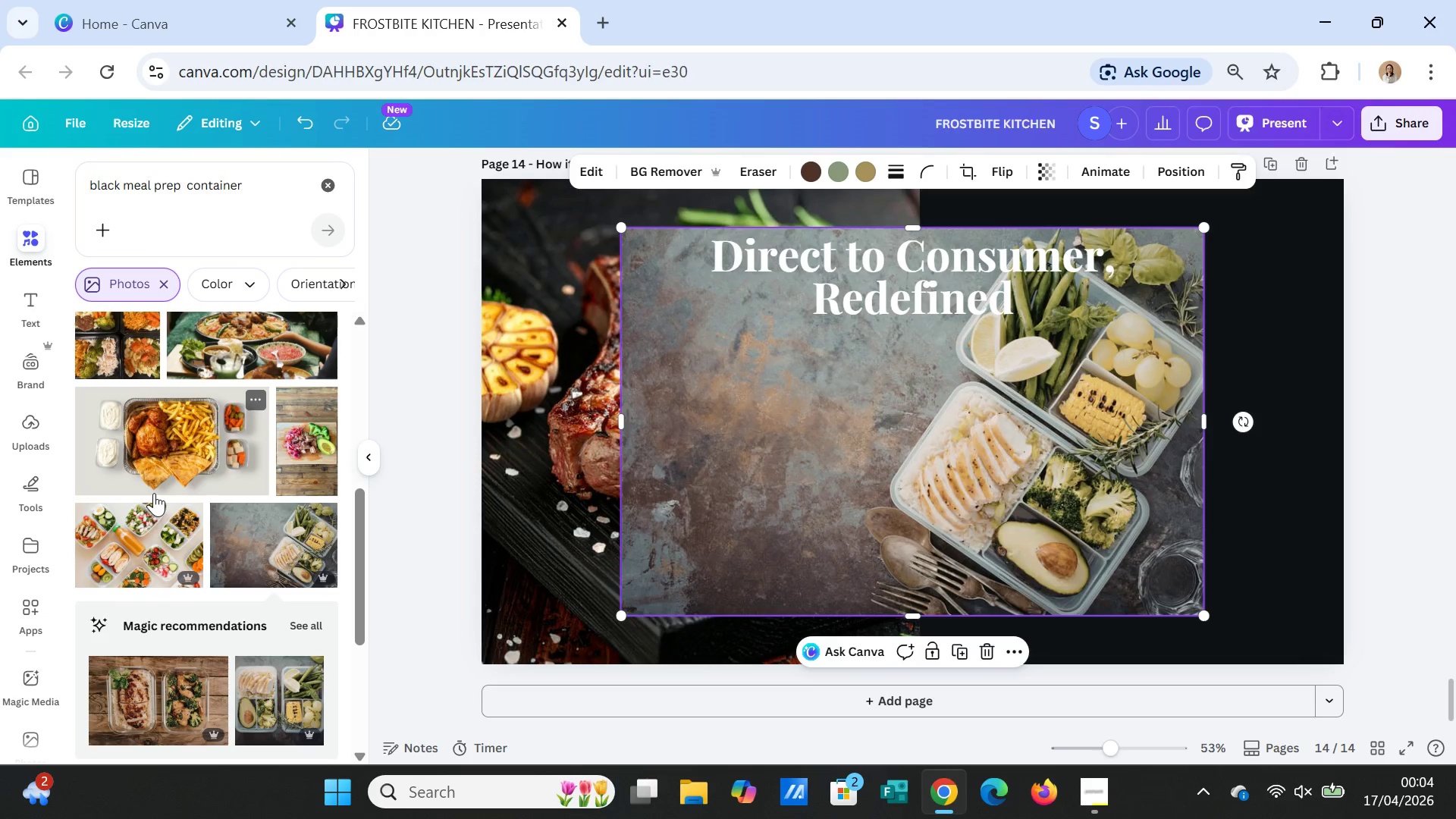 
key(Delete)
 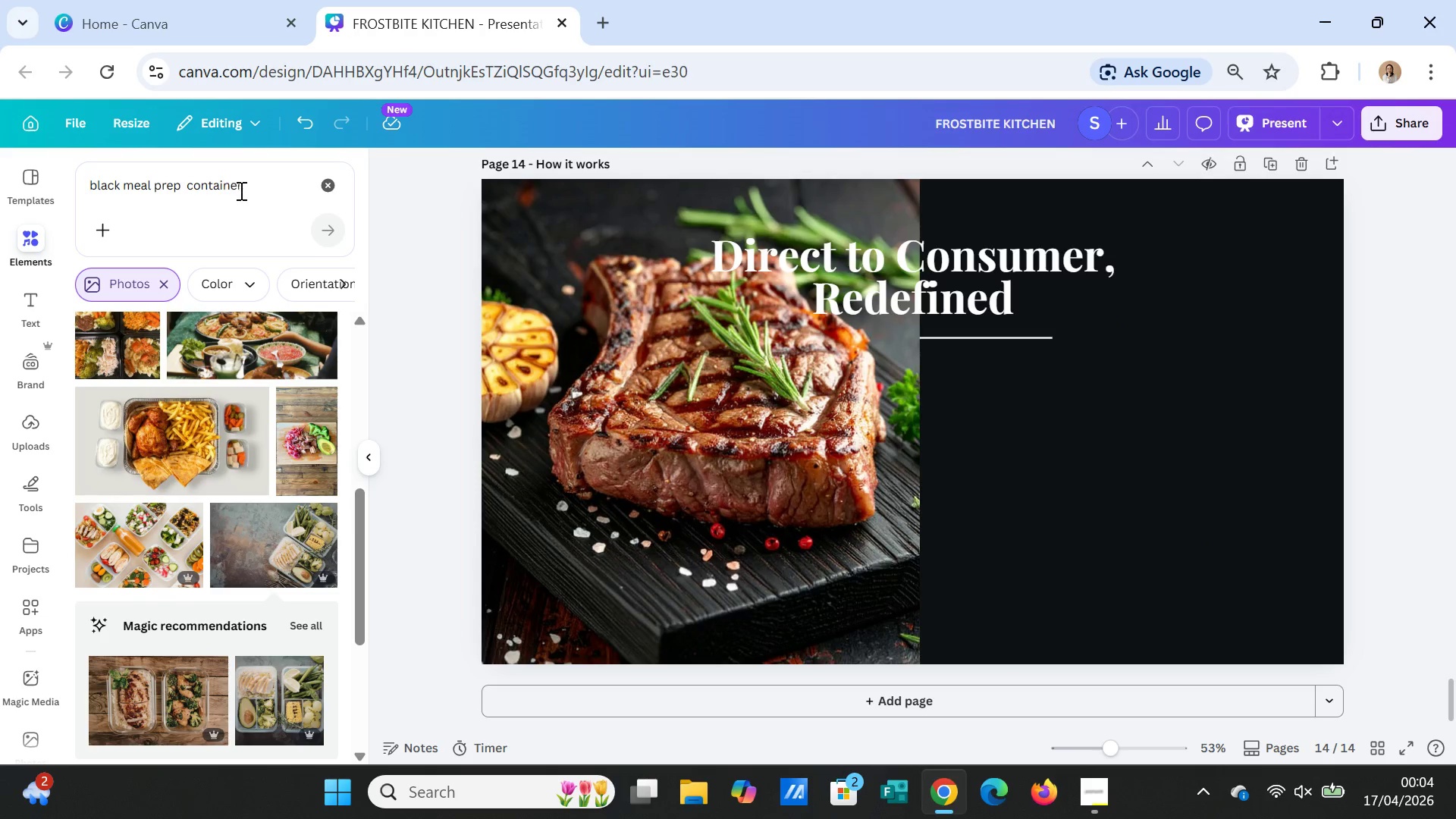 
left_click([188, 185])
 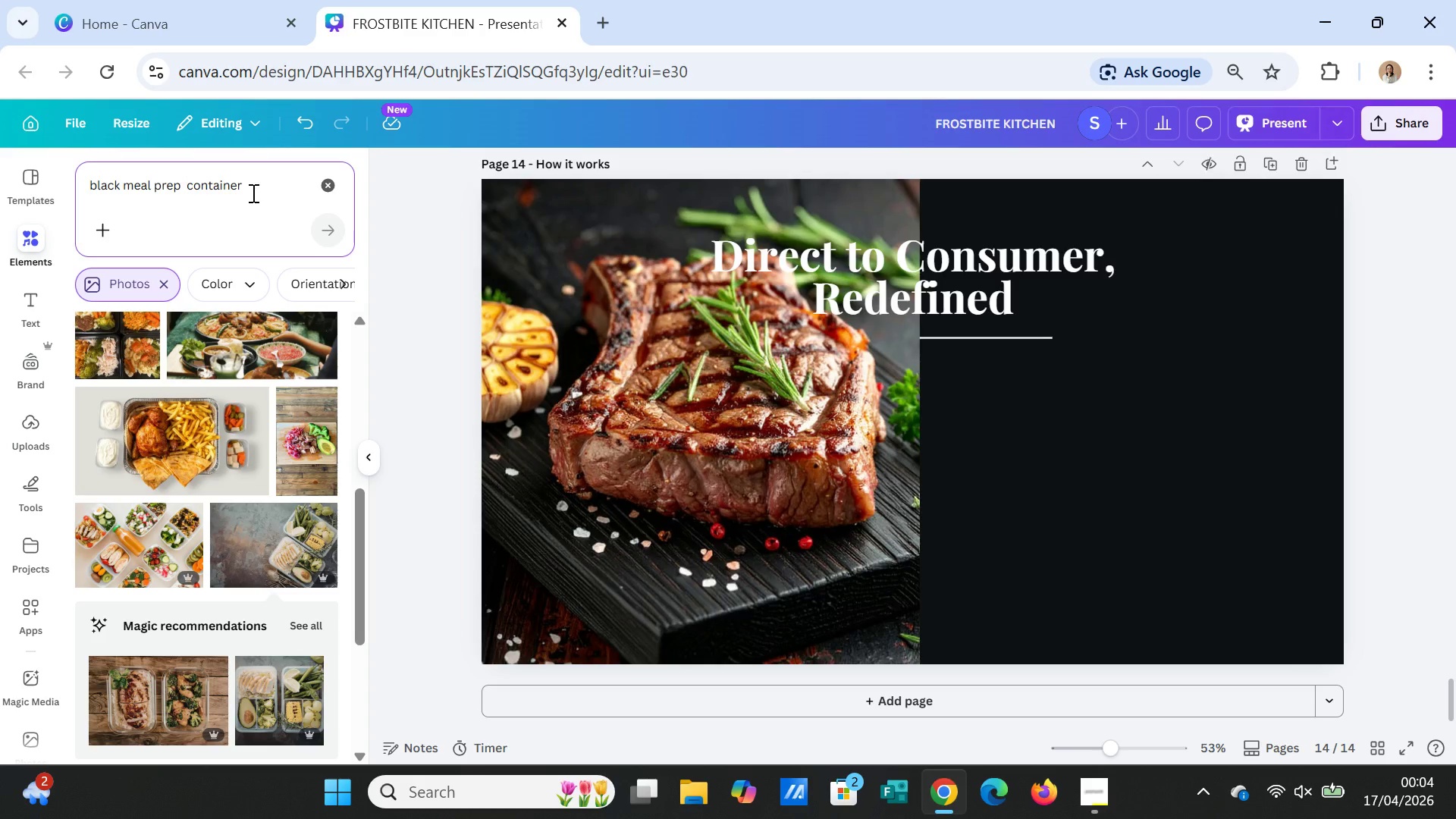 
type(bag )
 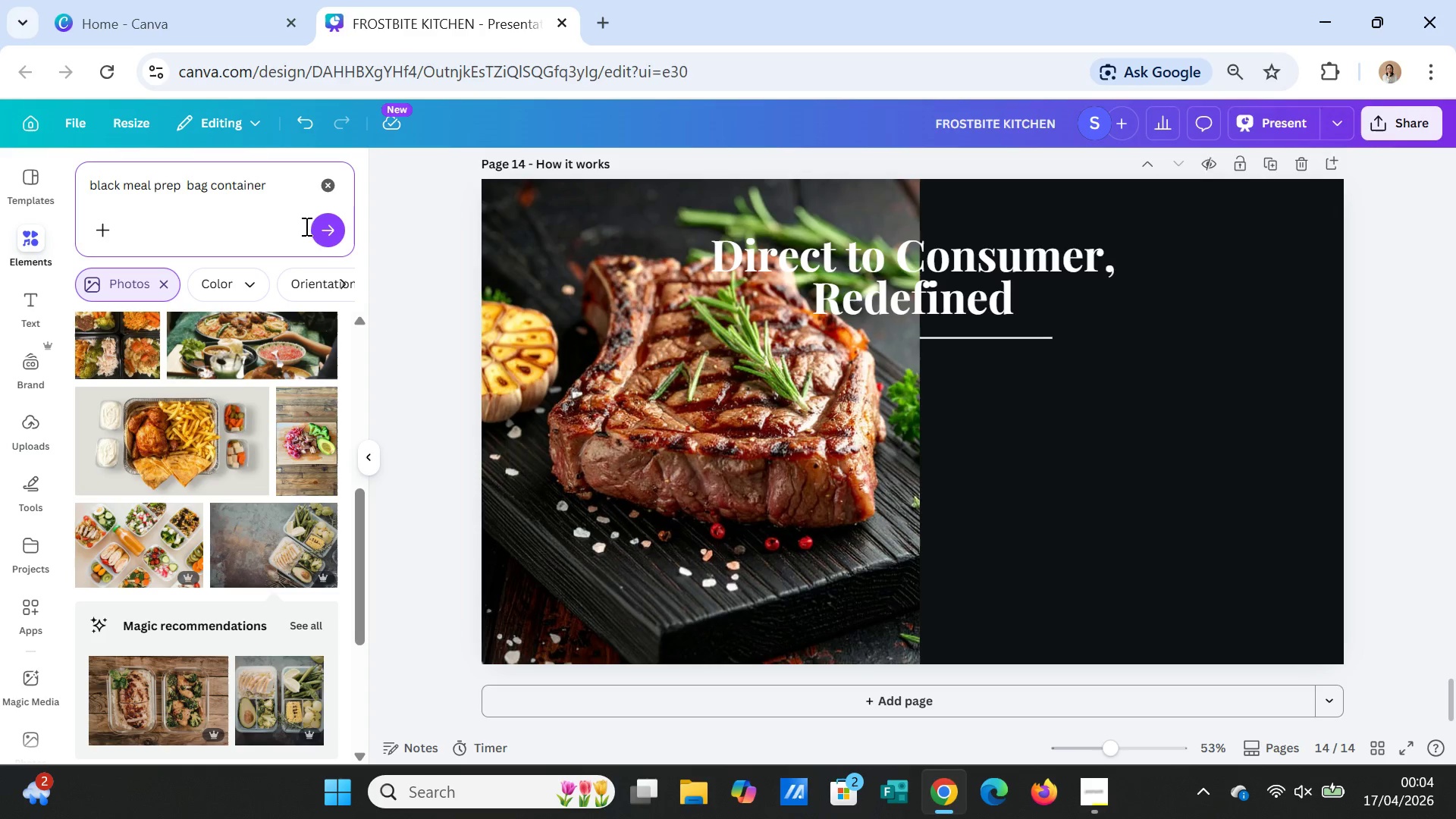 
left_click([340, 239])
 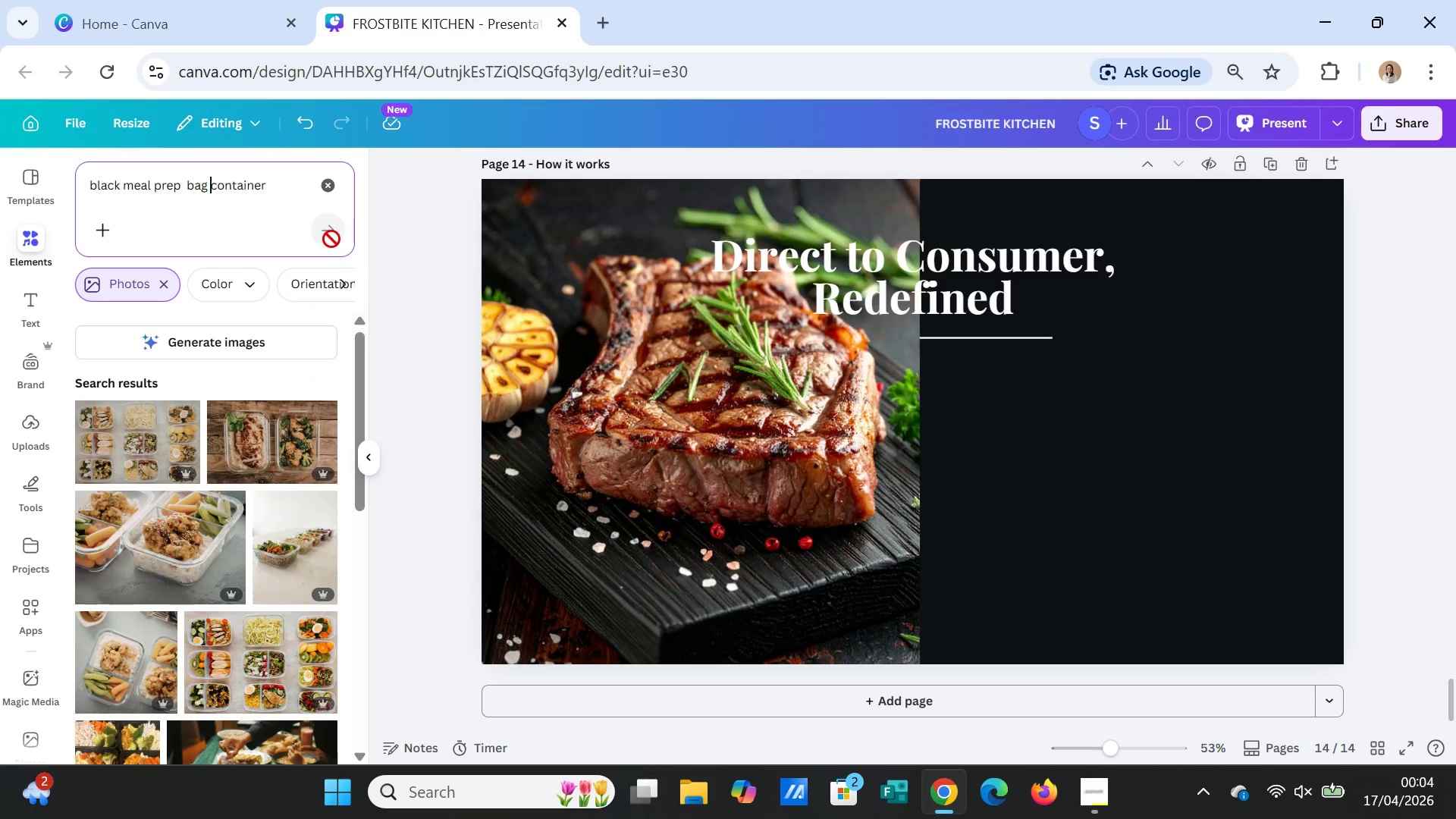 
scroll: coordinate [223, 532], scroll_direction: down, amount: 10.0
 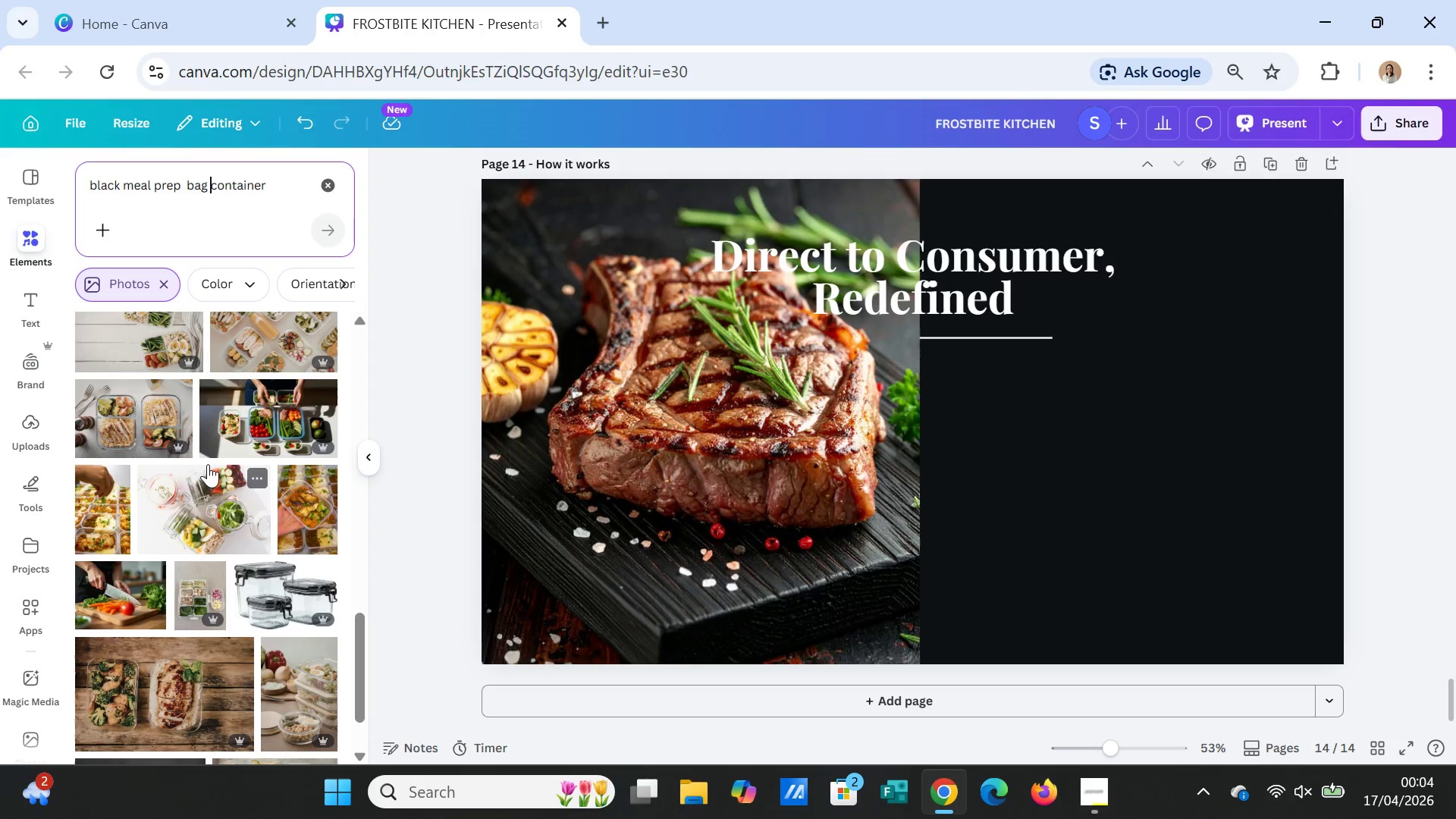 
left_click([224, 516])
 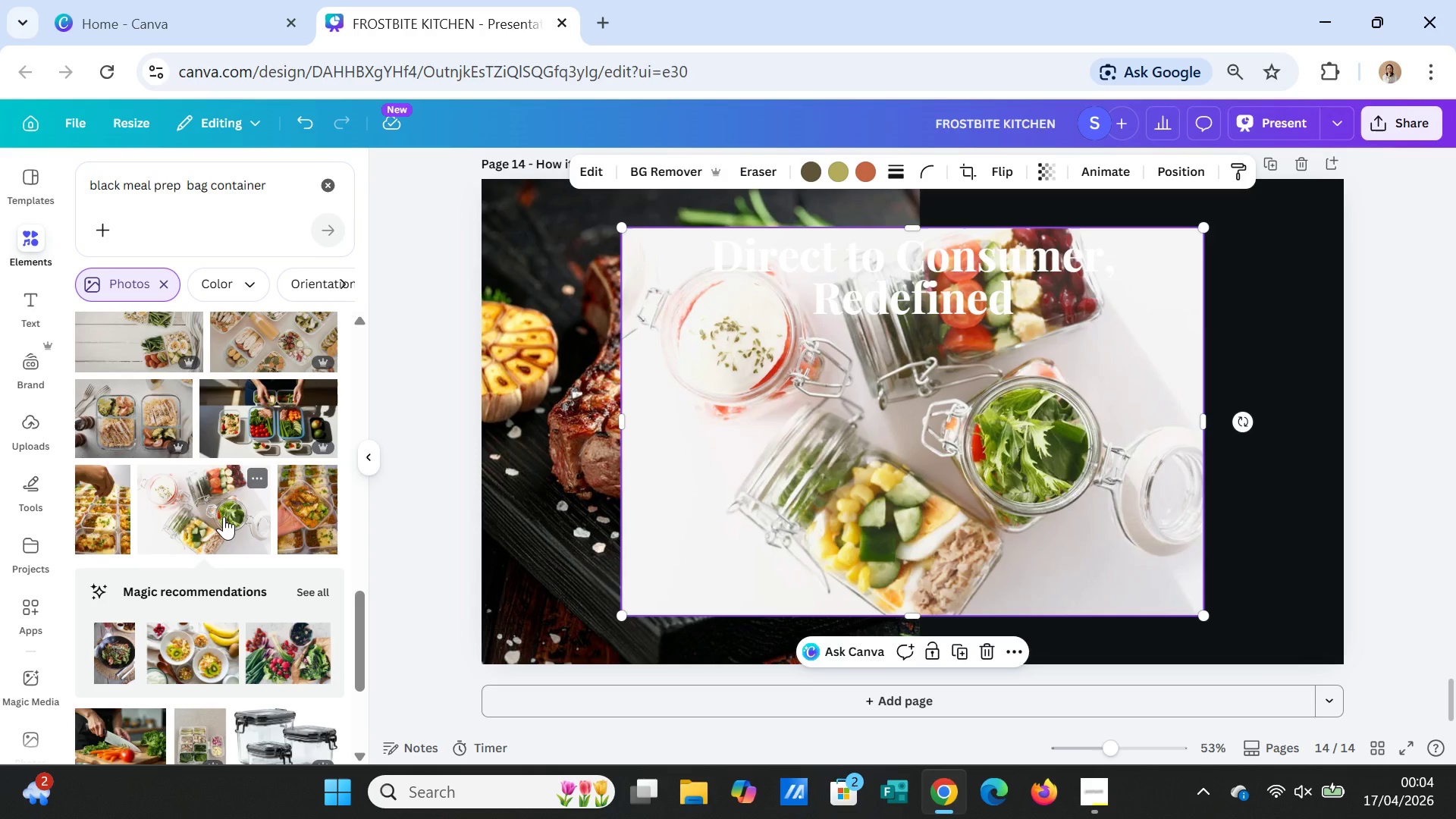 
key(Delete)
 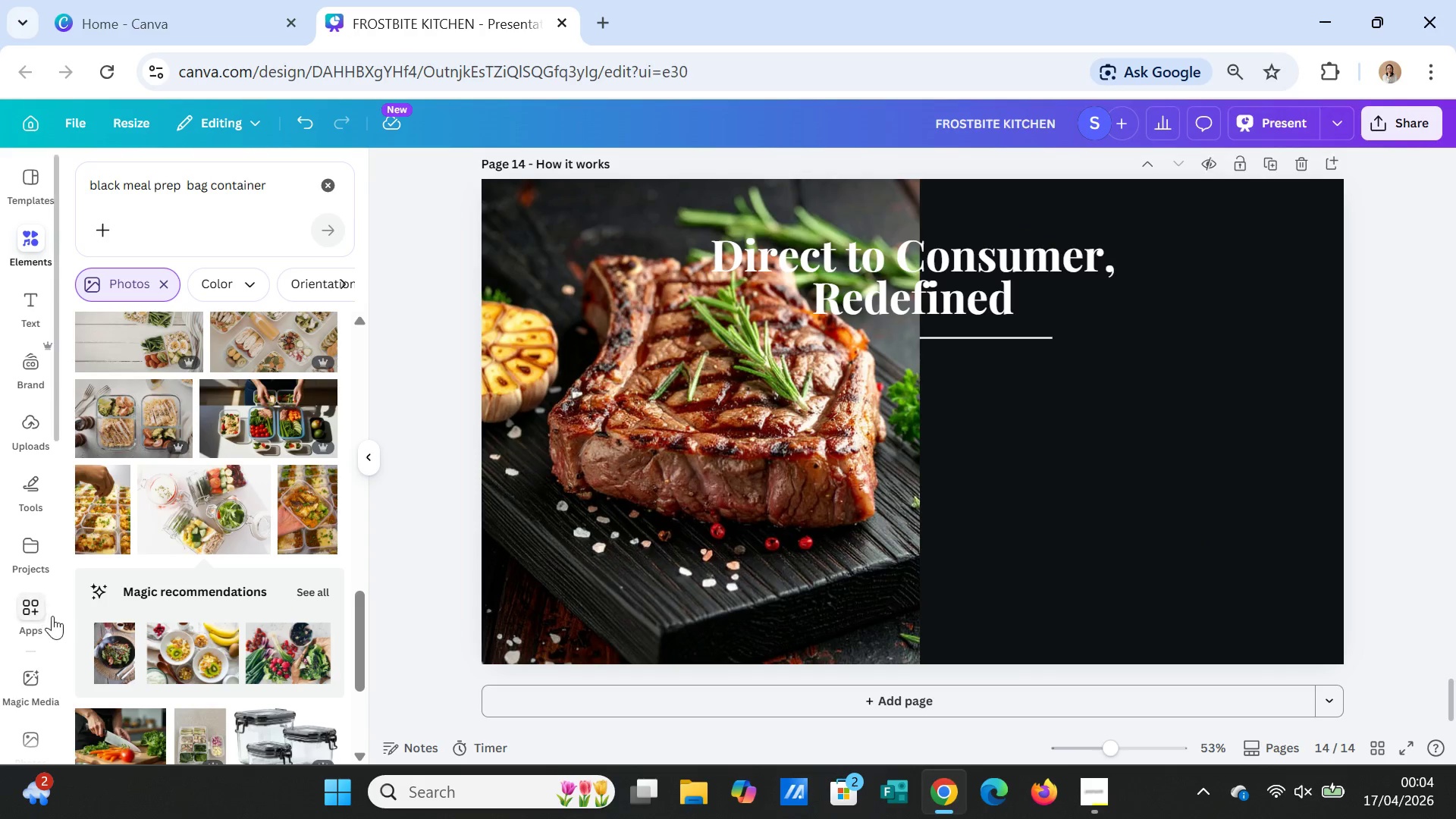 
scroll: coordinate [61, 620], scroll_direction: down, amount: 1.0
 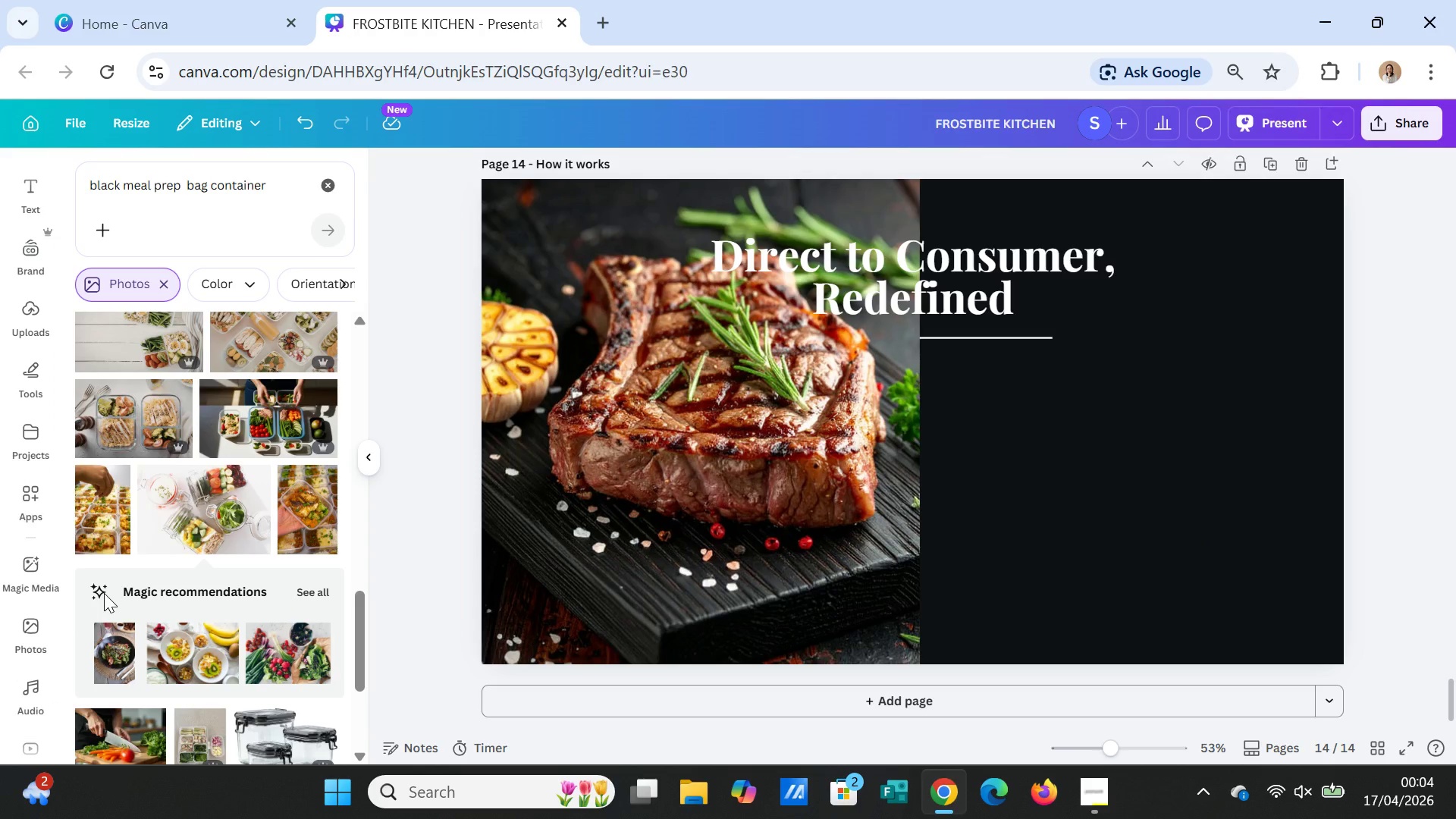 
wait(8.69)
 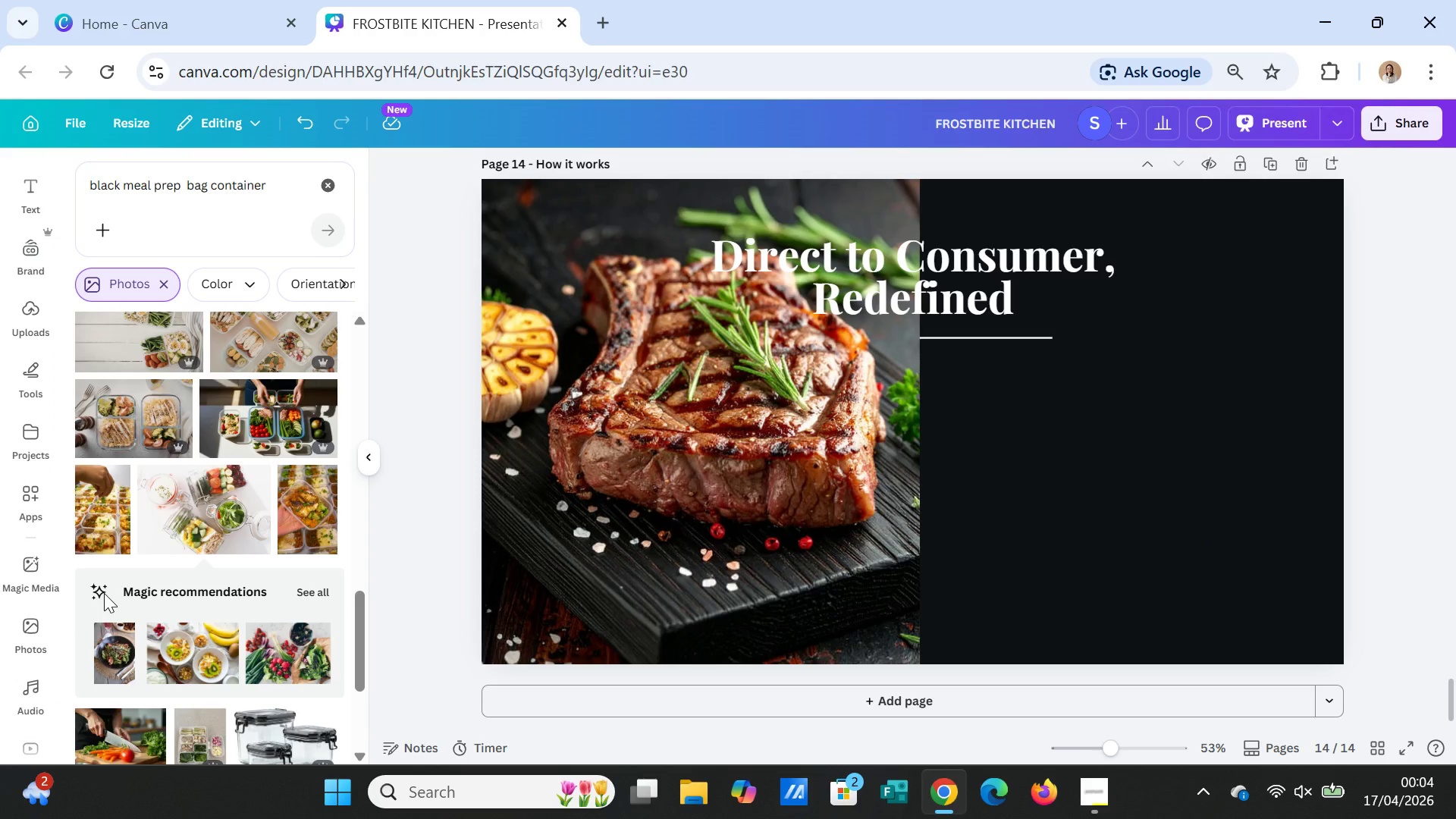 
double_click([280, 182])
 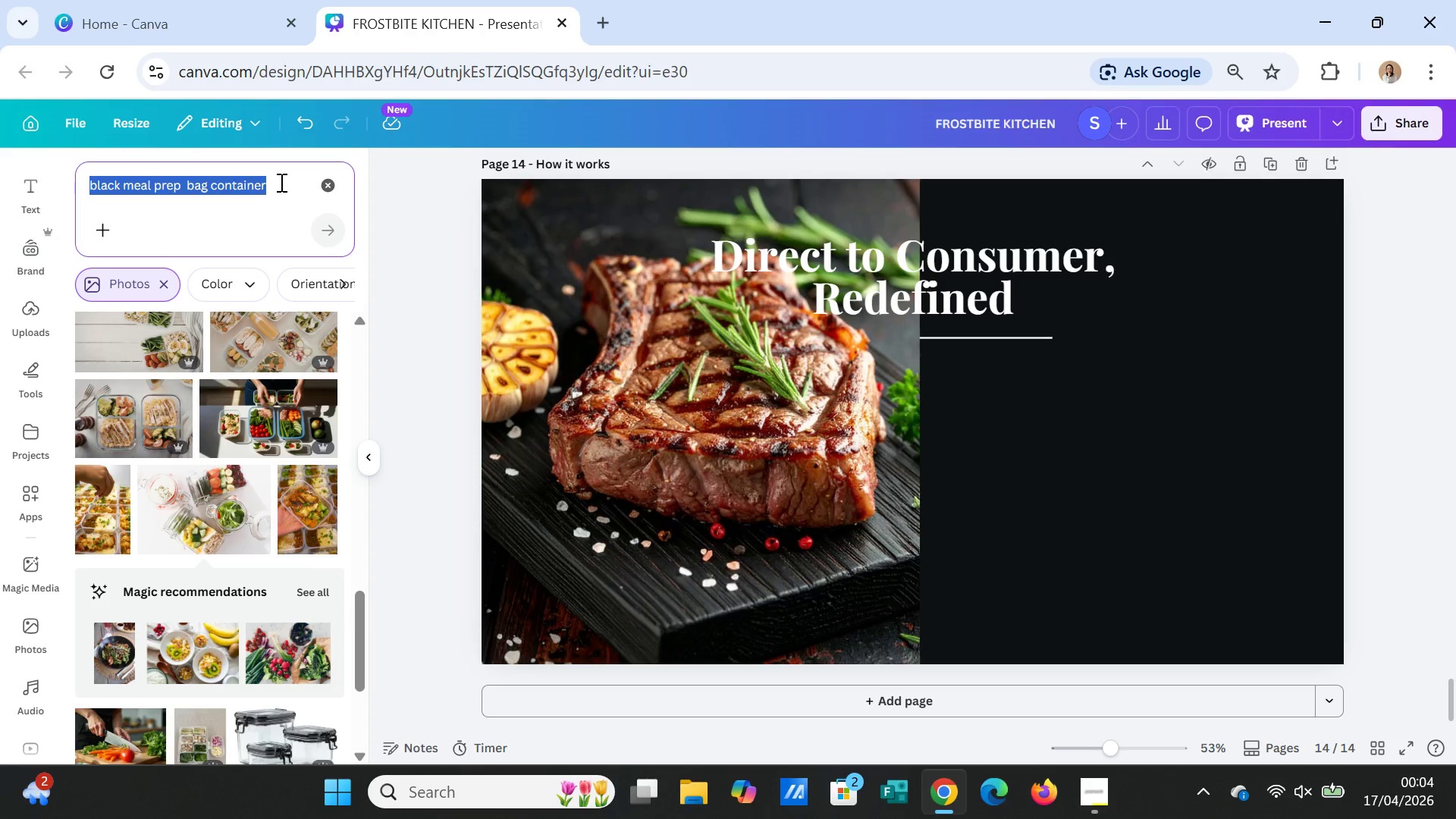 
triple_click([280, 182])
 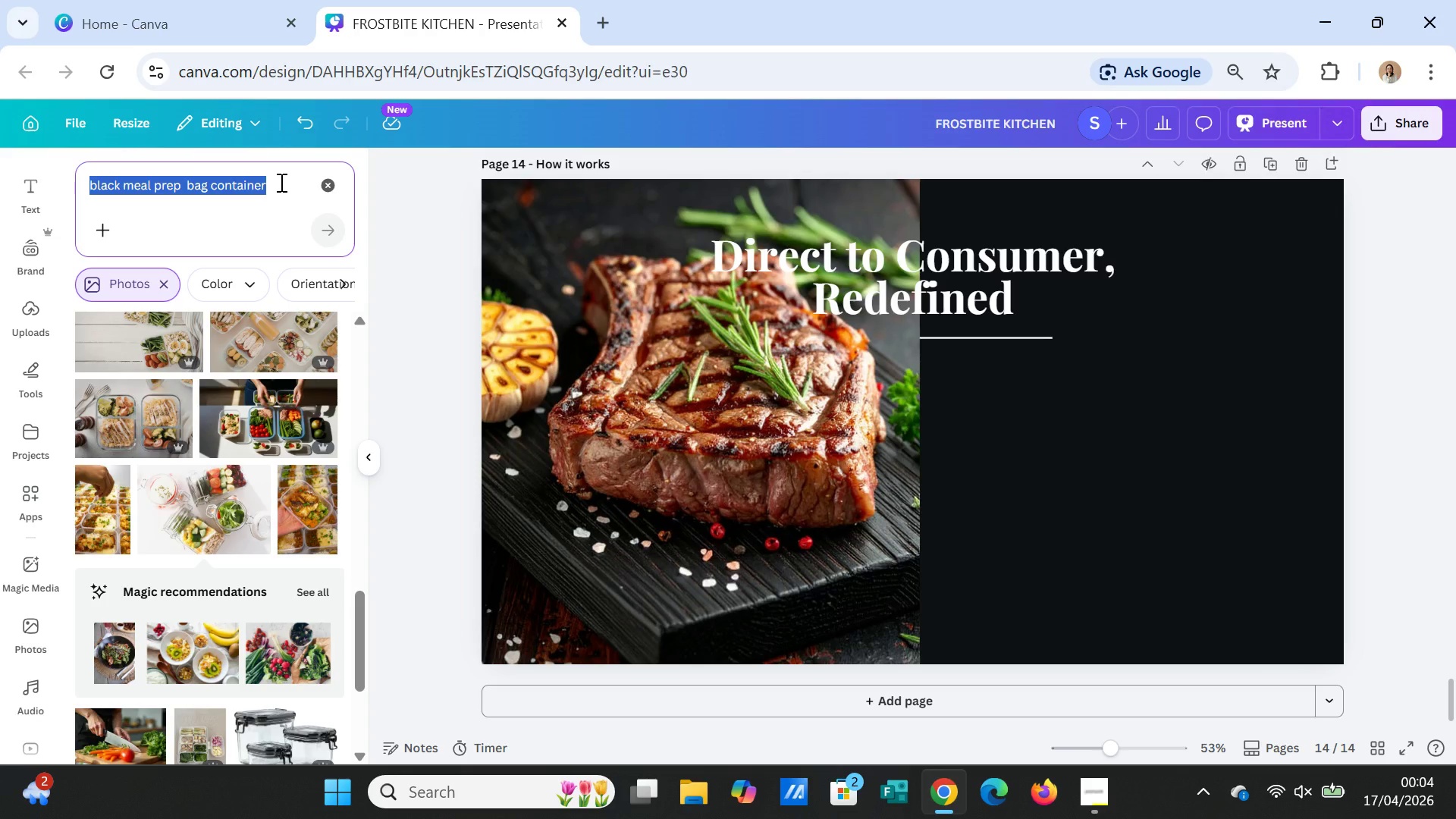 
type(minimal food packaging)
 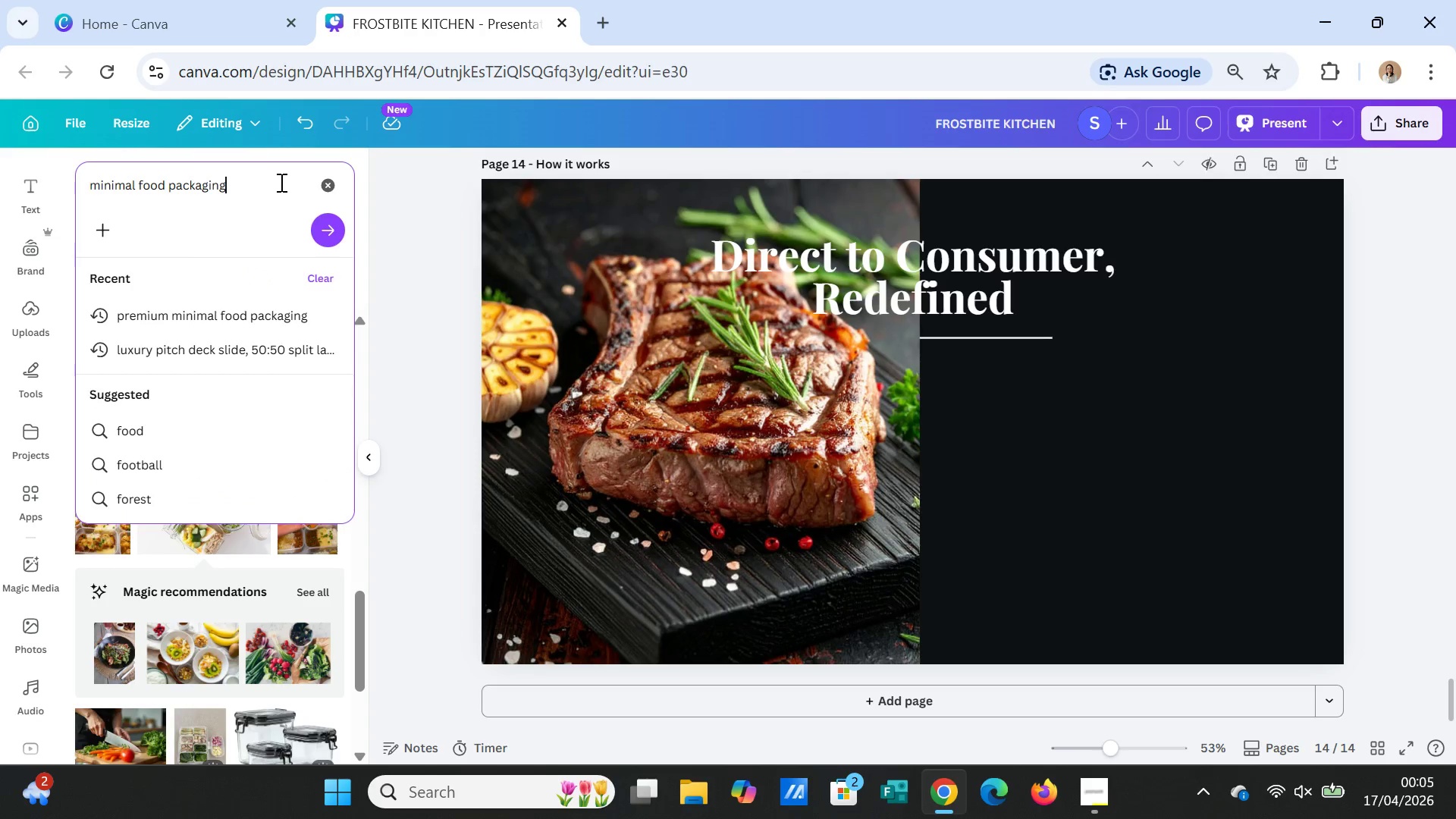 
key(Enter)
 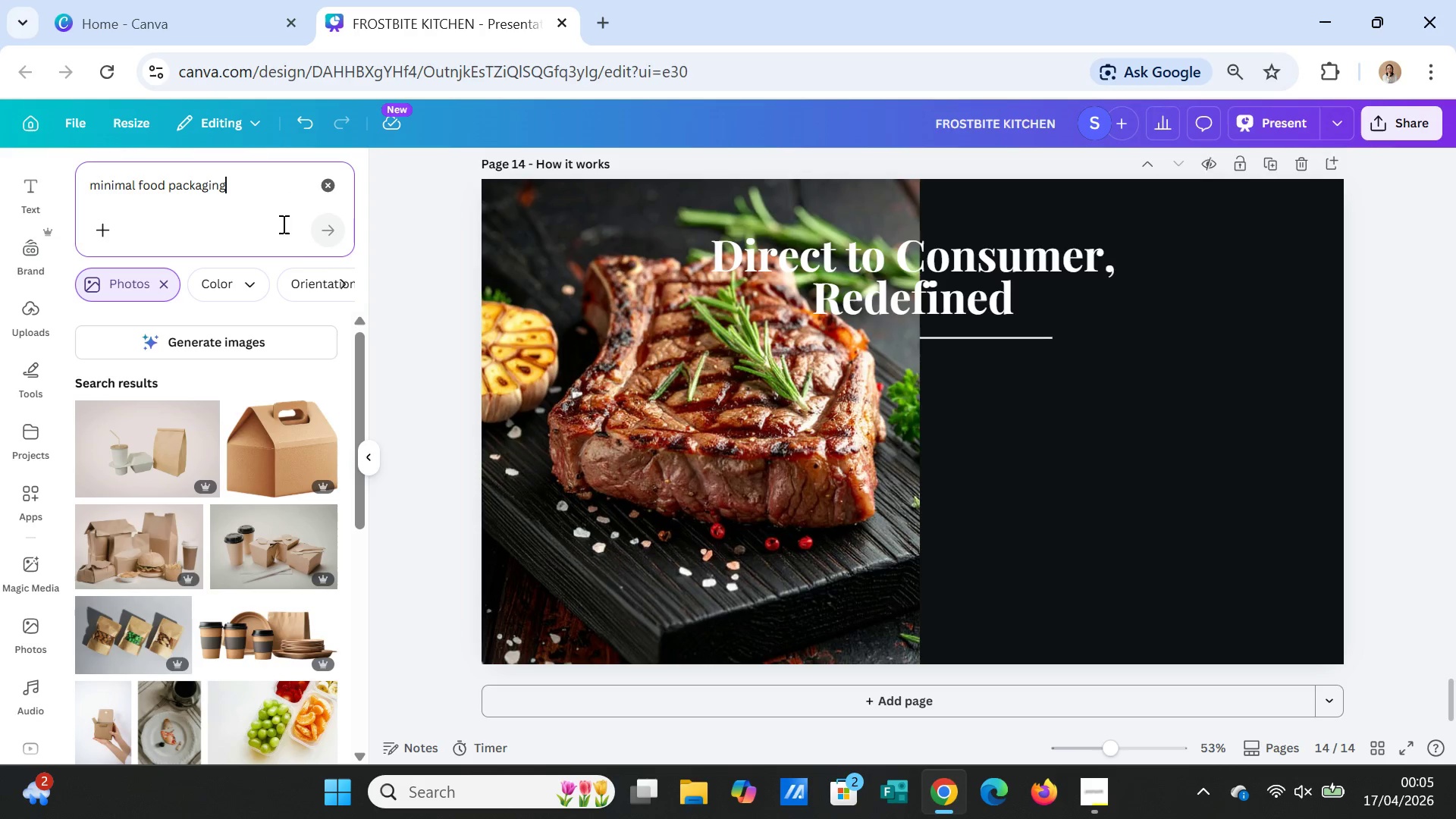 
scroll: coordinate [240, 529], scroll_direction: down, amount: 8.0
 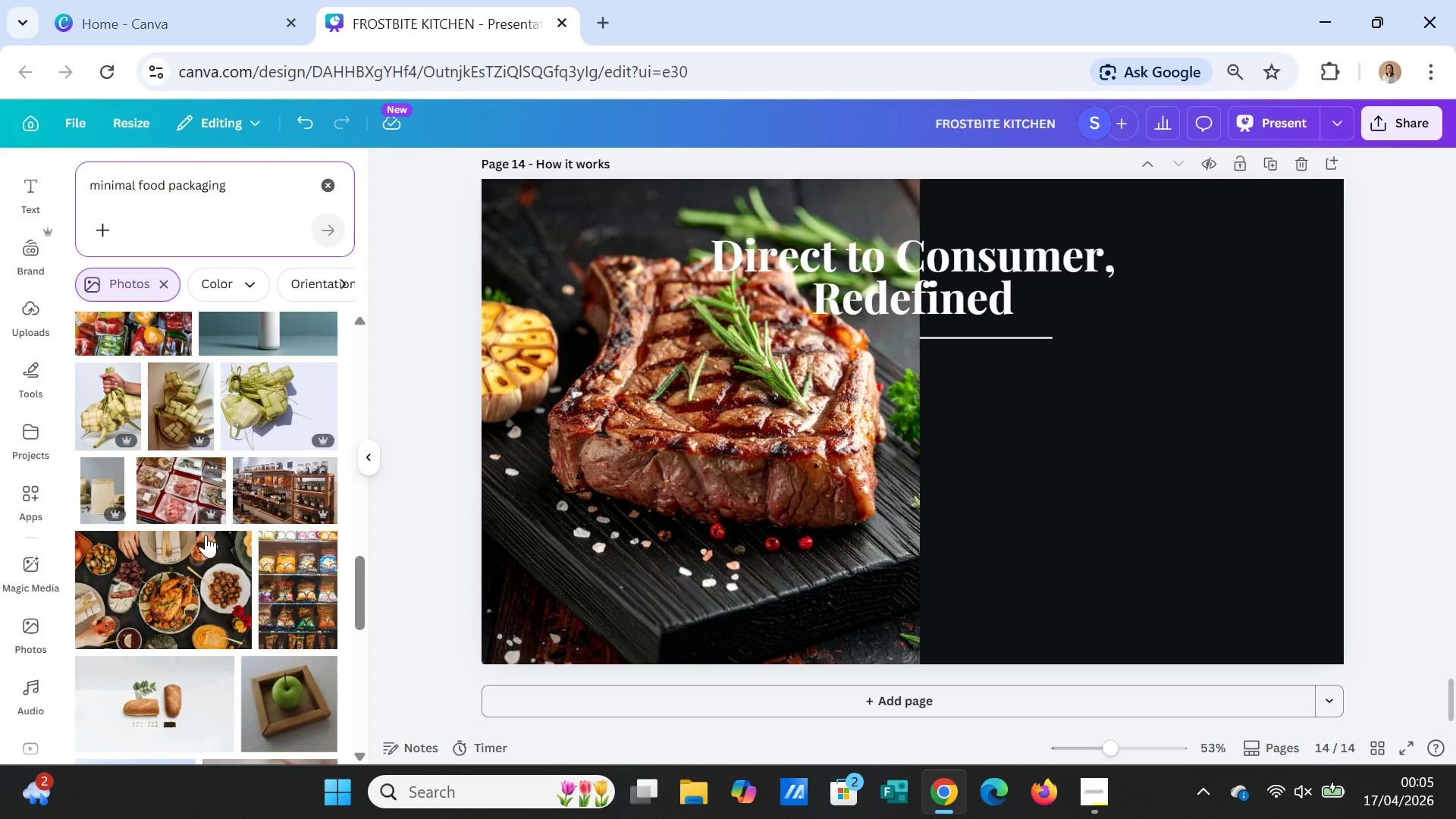 
left_click([207, 565])
 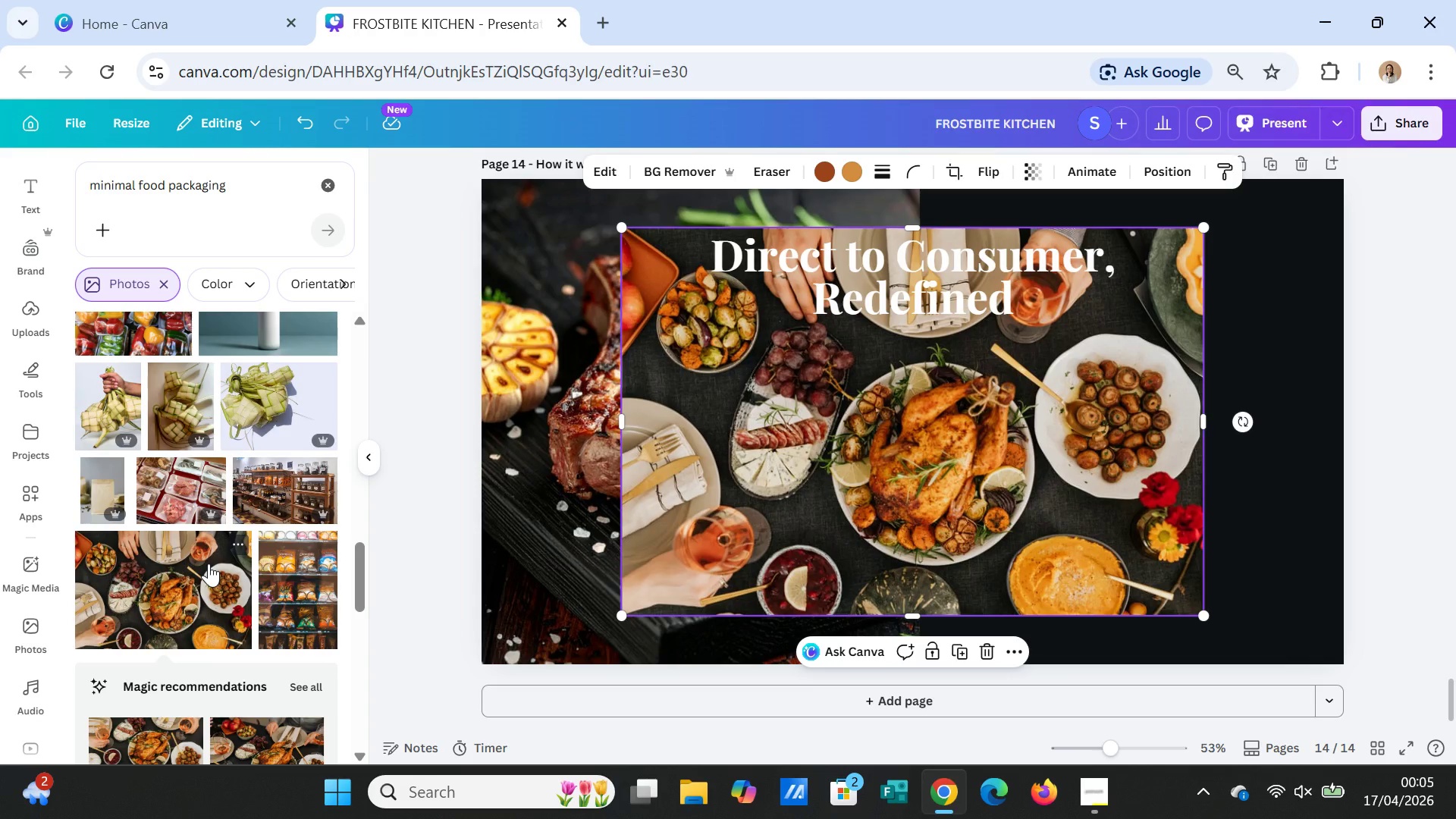 
key(Delete)
 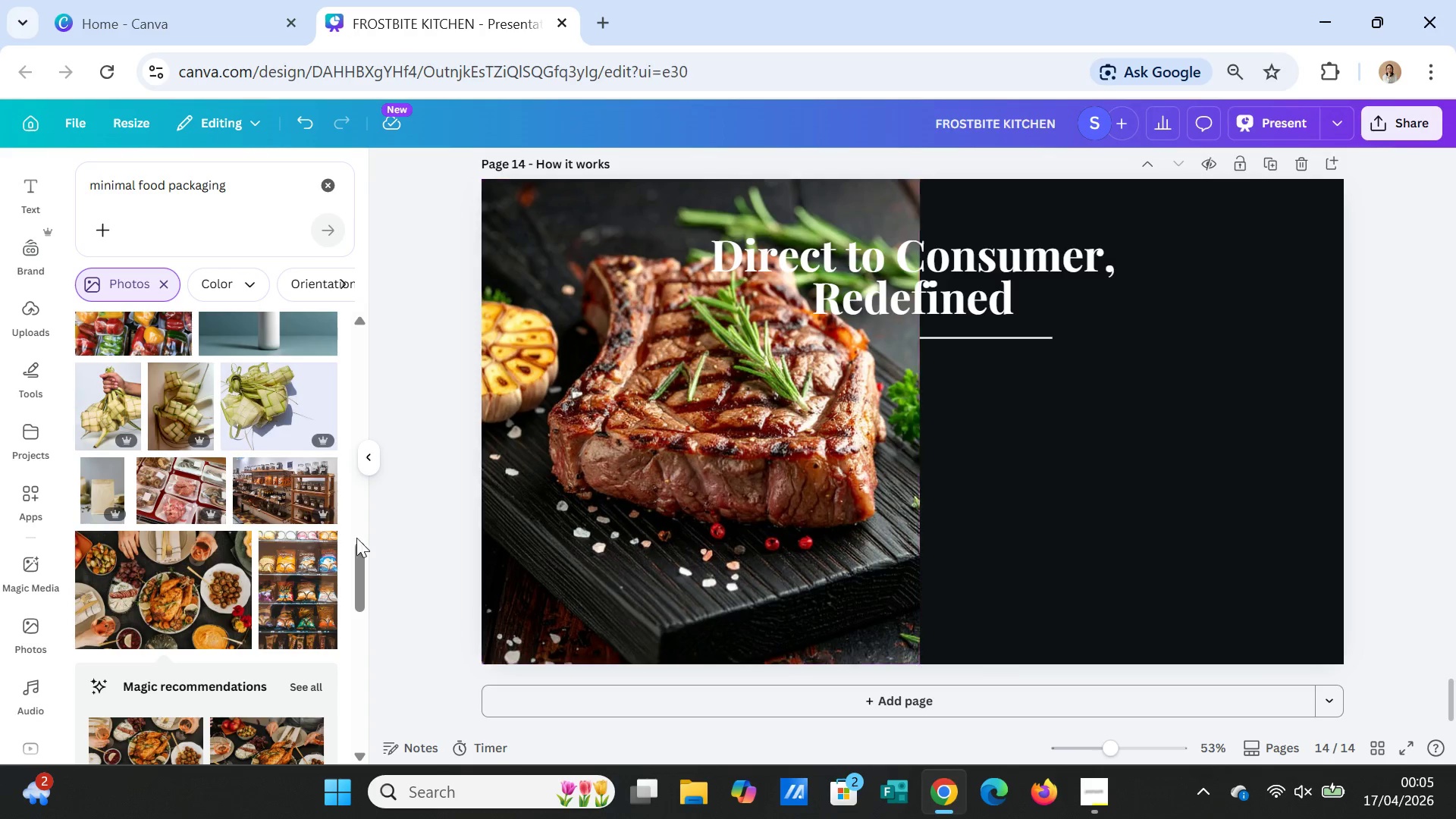 
scroll: coordinate [312, 544], scroll_direction: up, amount: 20.0
 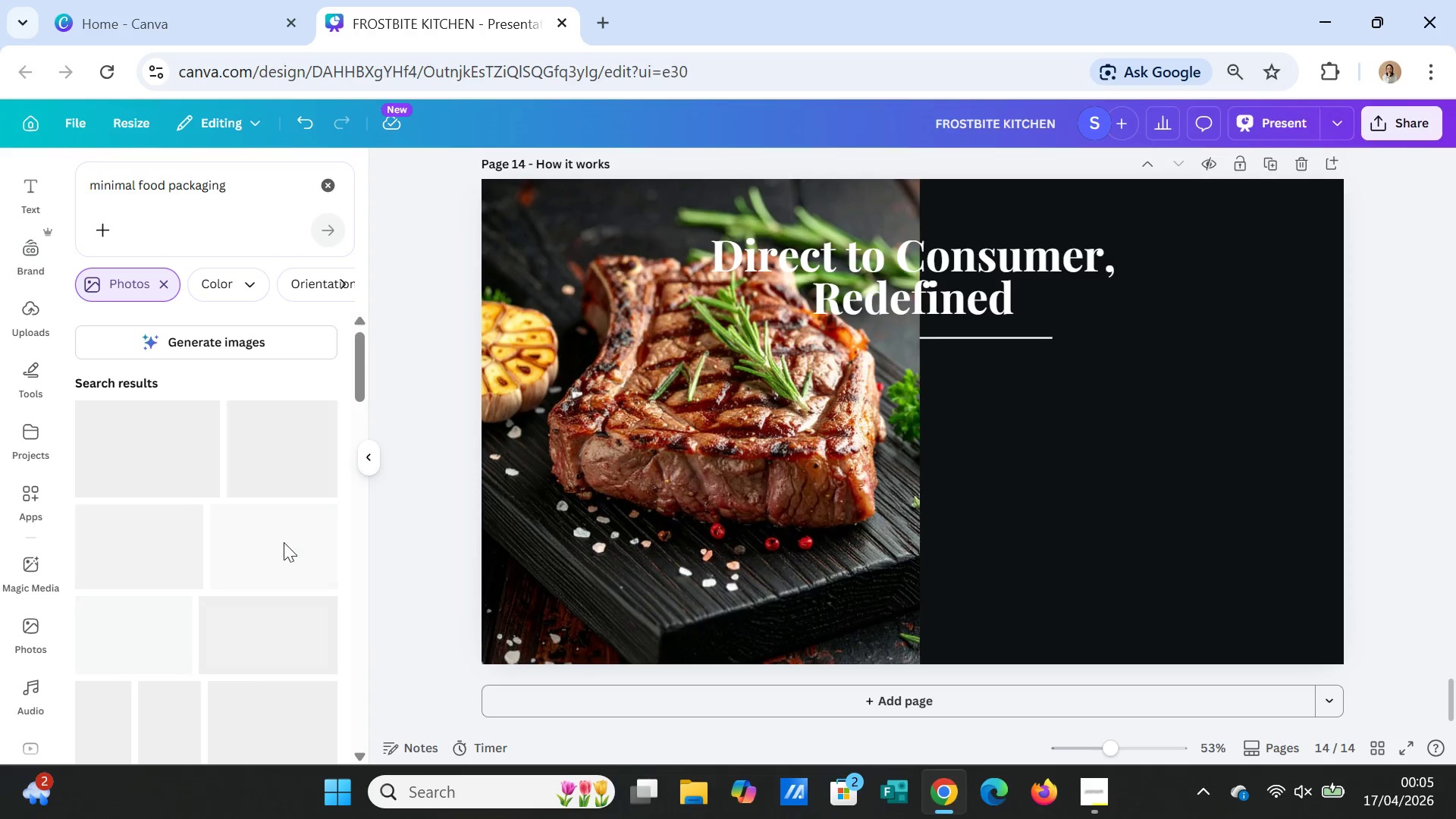 
mouse_move([291, 525])
 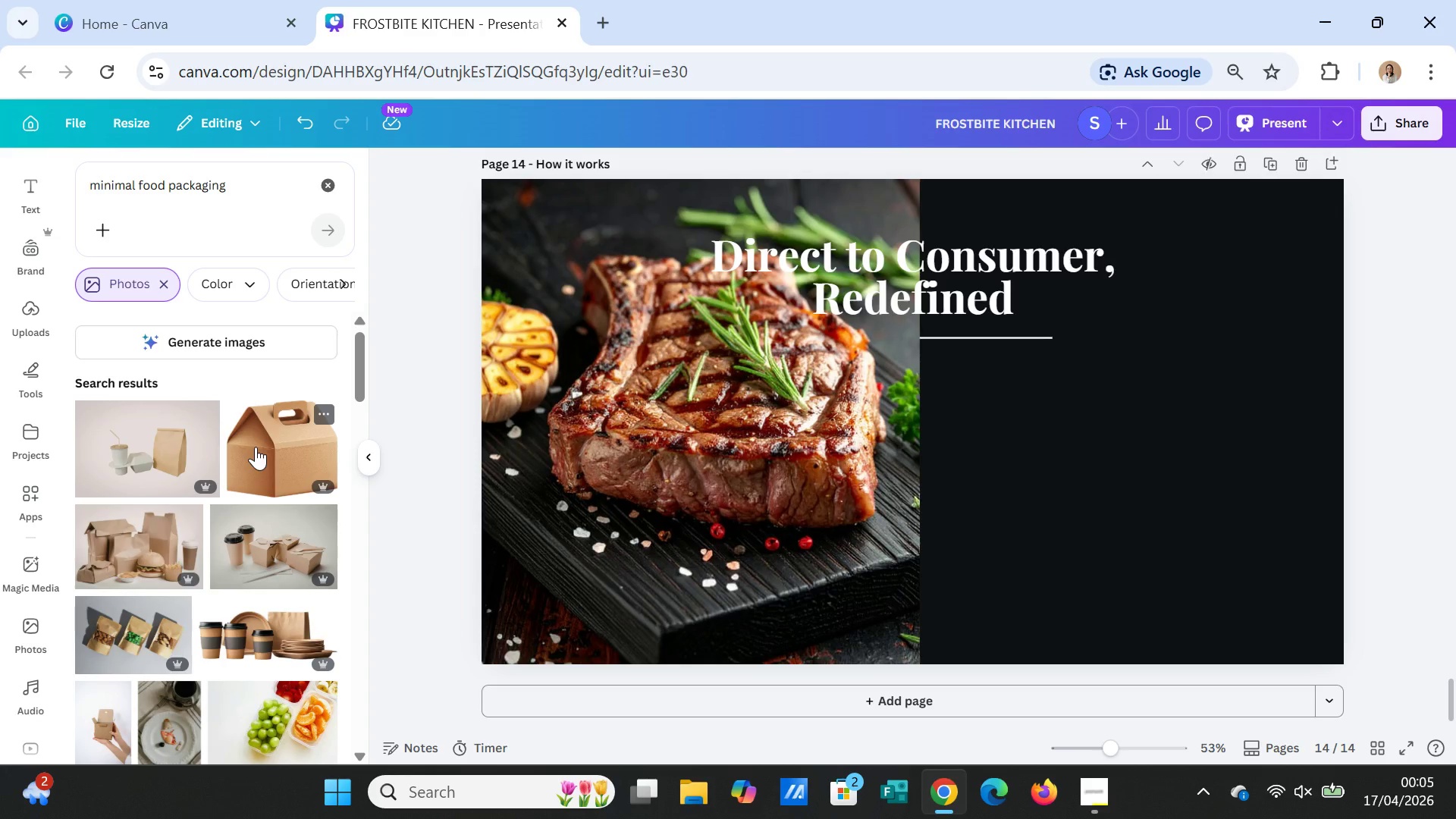 
left_click([256, 447])
 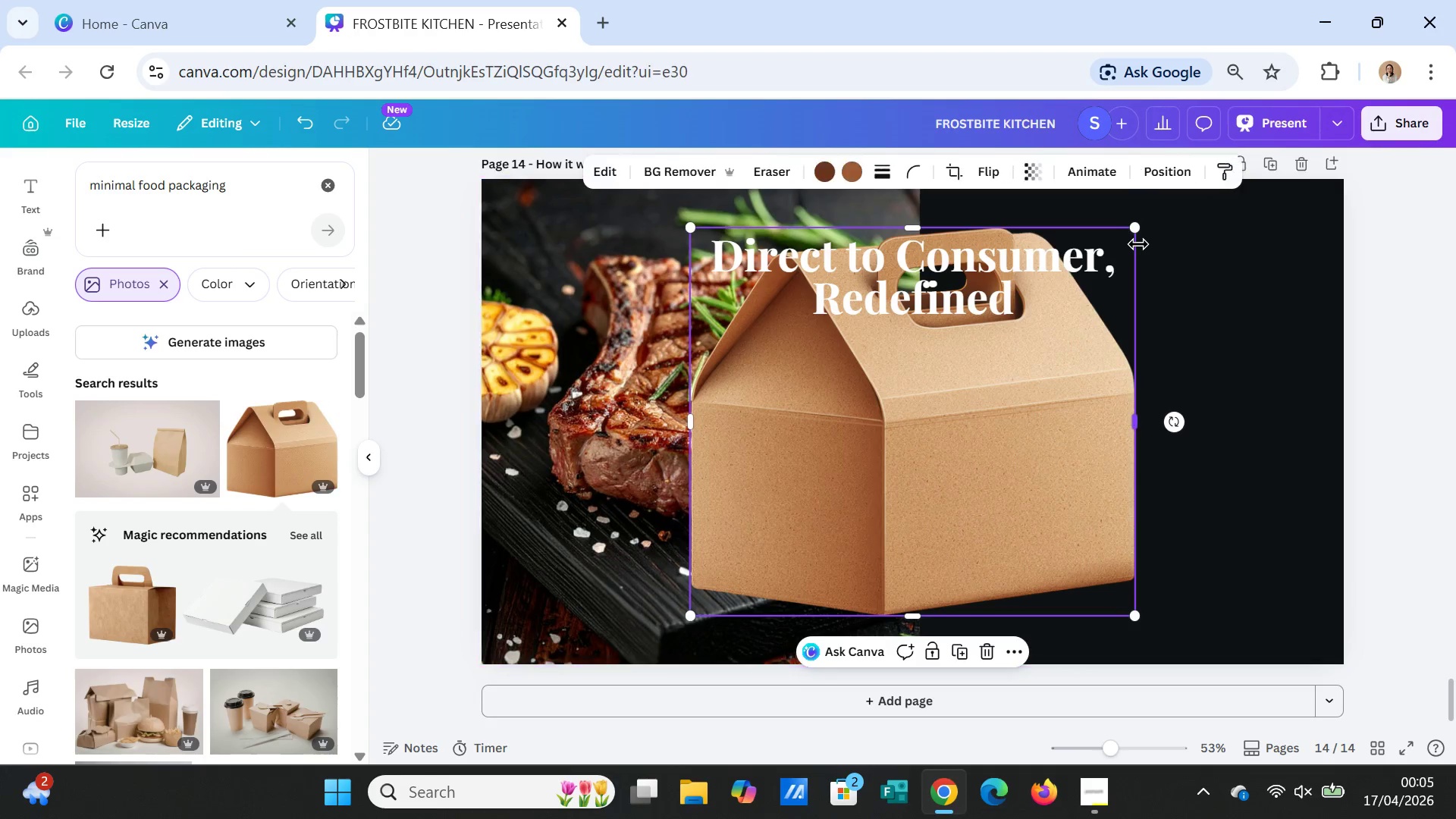 
left_click_drag(start_coordinate=[1141, 232], to_coordinate=[930, 366])
 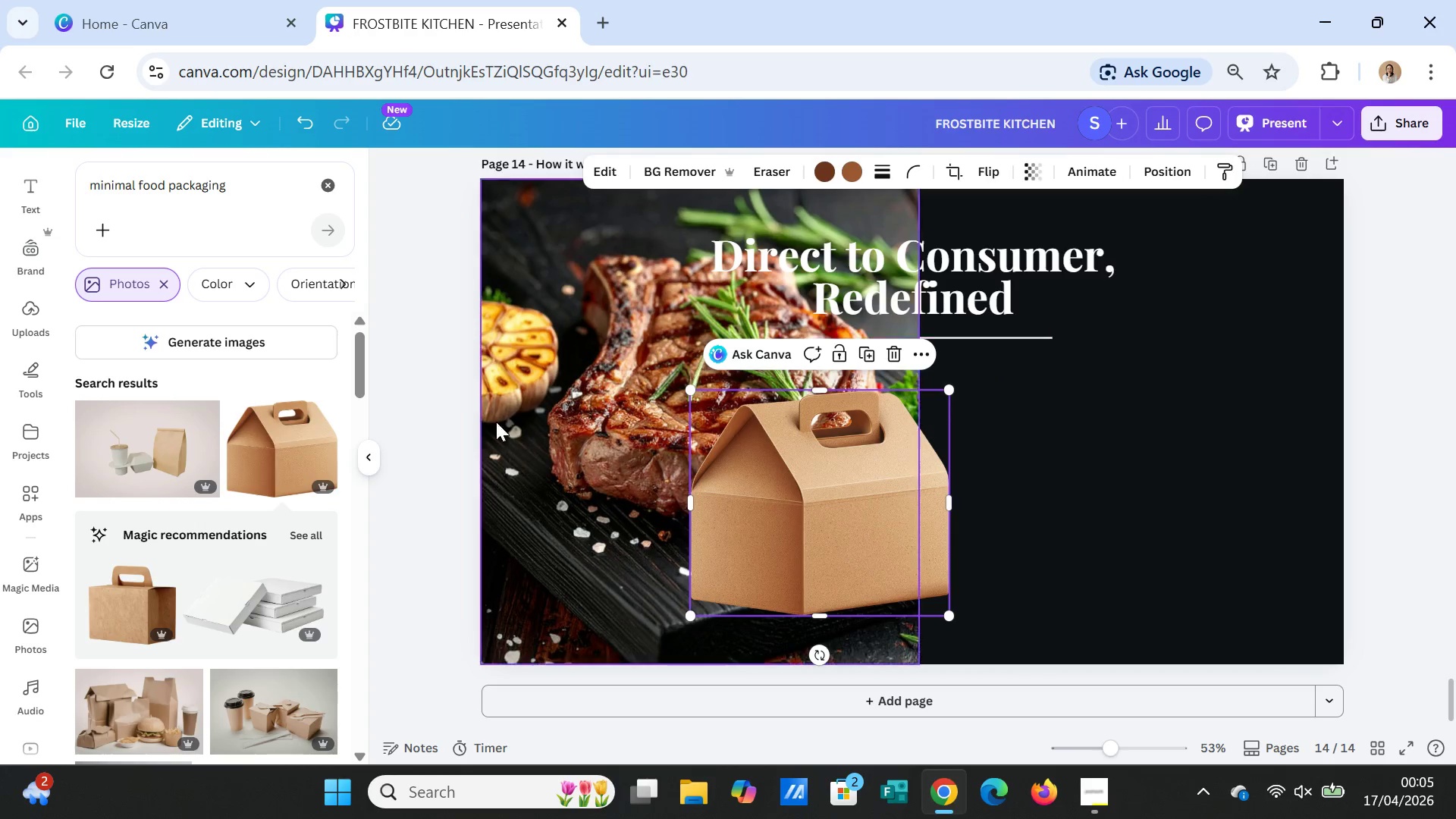 
scroll: coordinate [236, 538], scroll_direction: down, amount: 12.0
 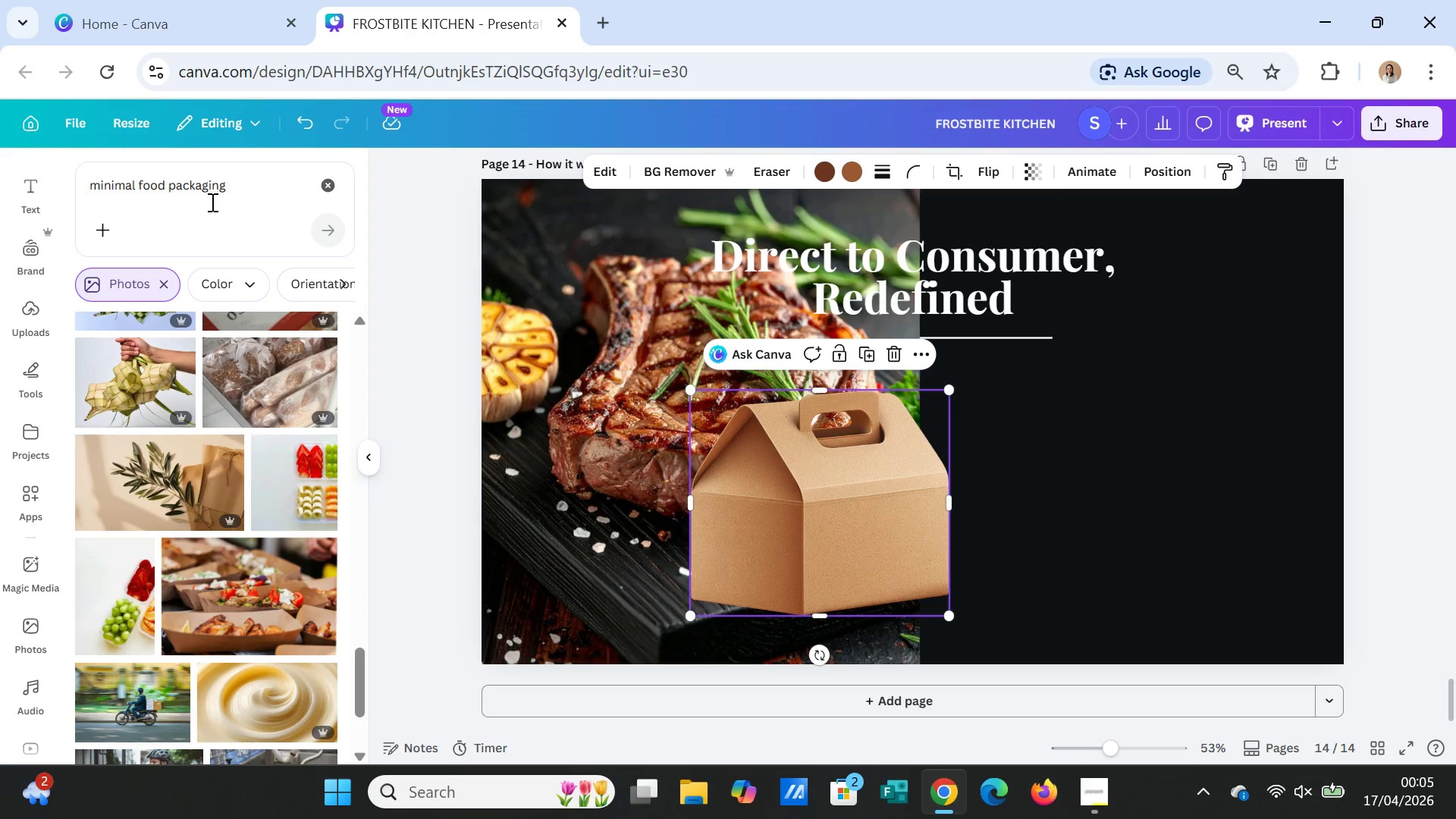 
left_click_drag(start_coordinate=[258, 180], to_coordinate=[86, 184])
 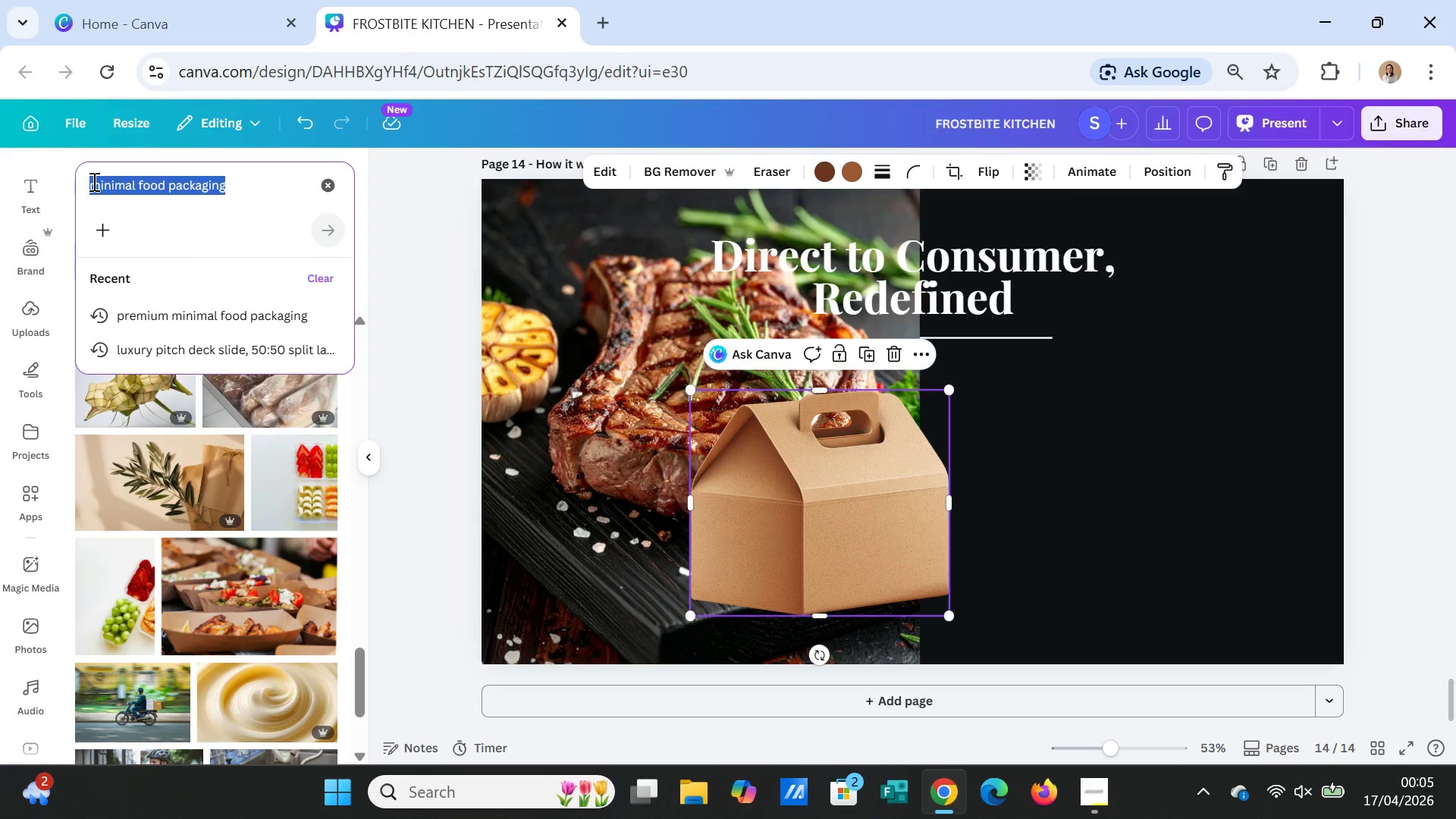 
type(pr)
 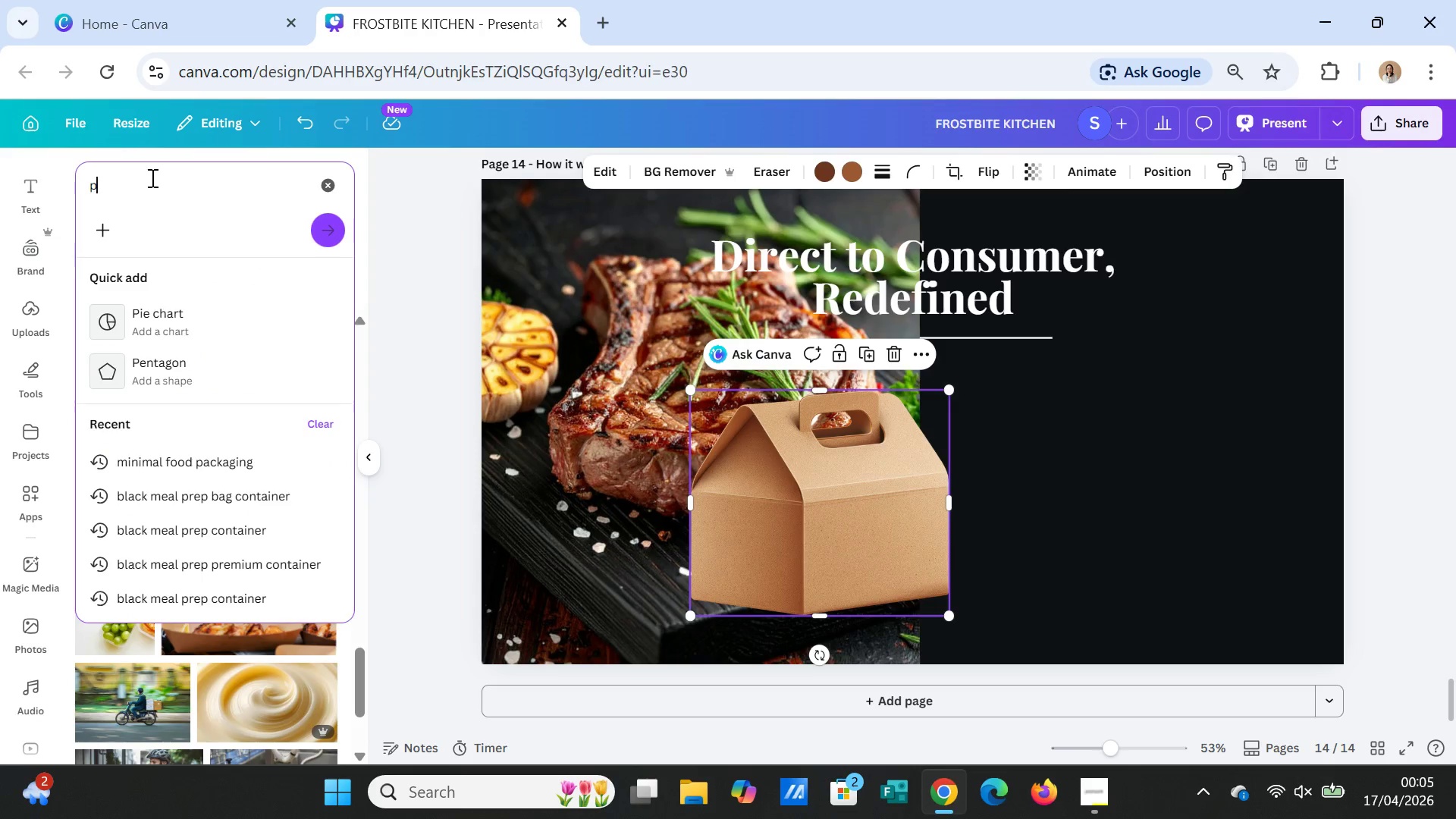 
type(emium )
 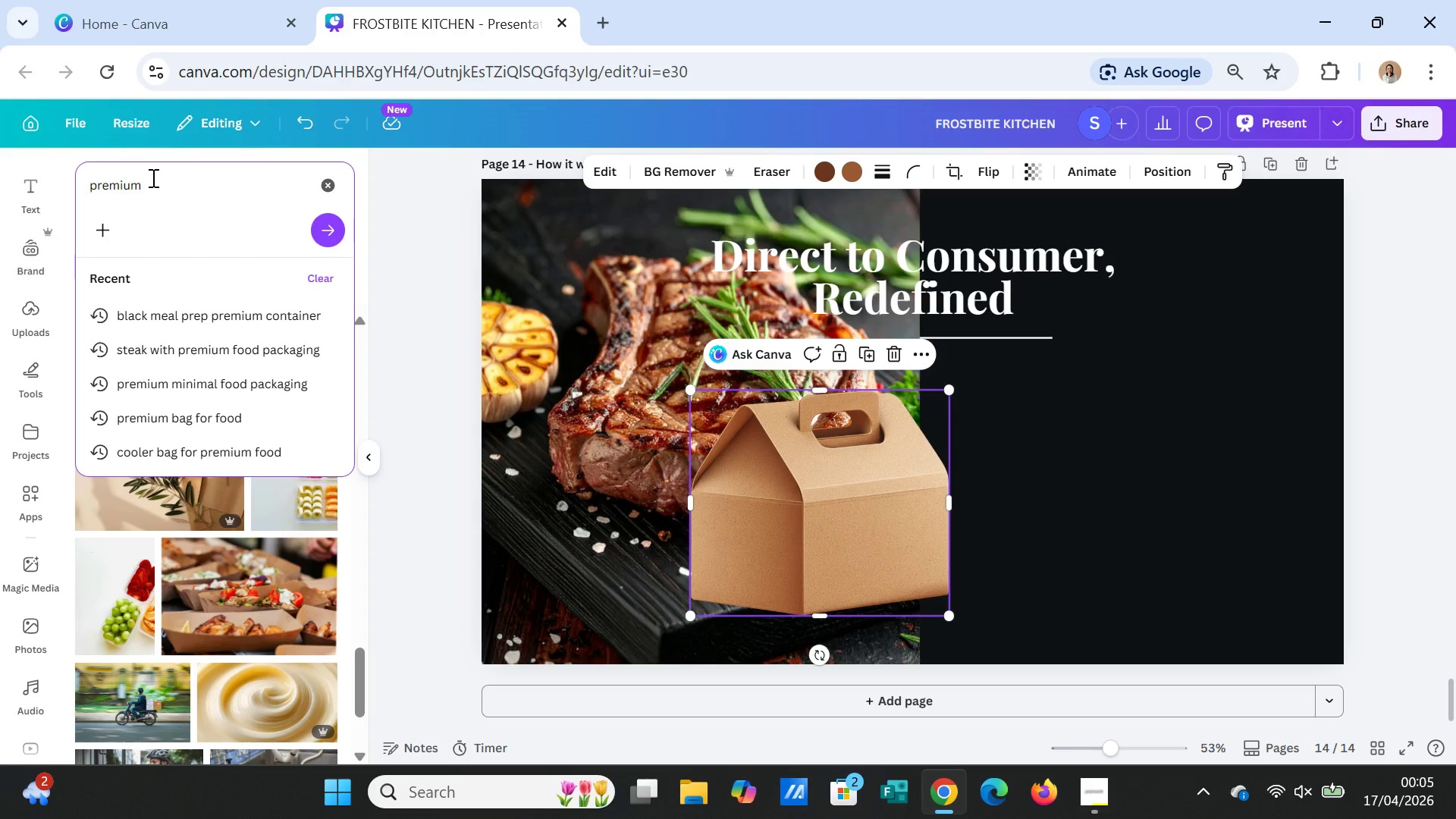 
type(steak packaging misal ga ambil=====)
key(Backspace)
key(Backspace)
key(Backspace)
key(Backspace)
key(Backspace)
key(Backspace)
key(Backspace)
key(Backspace)
 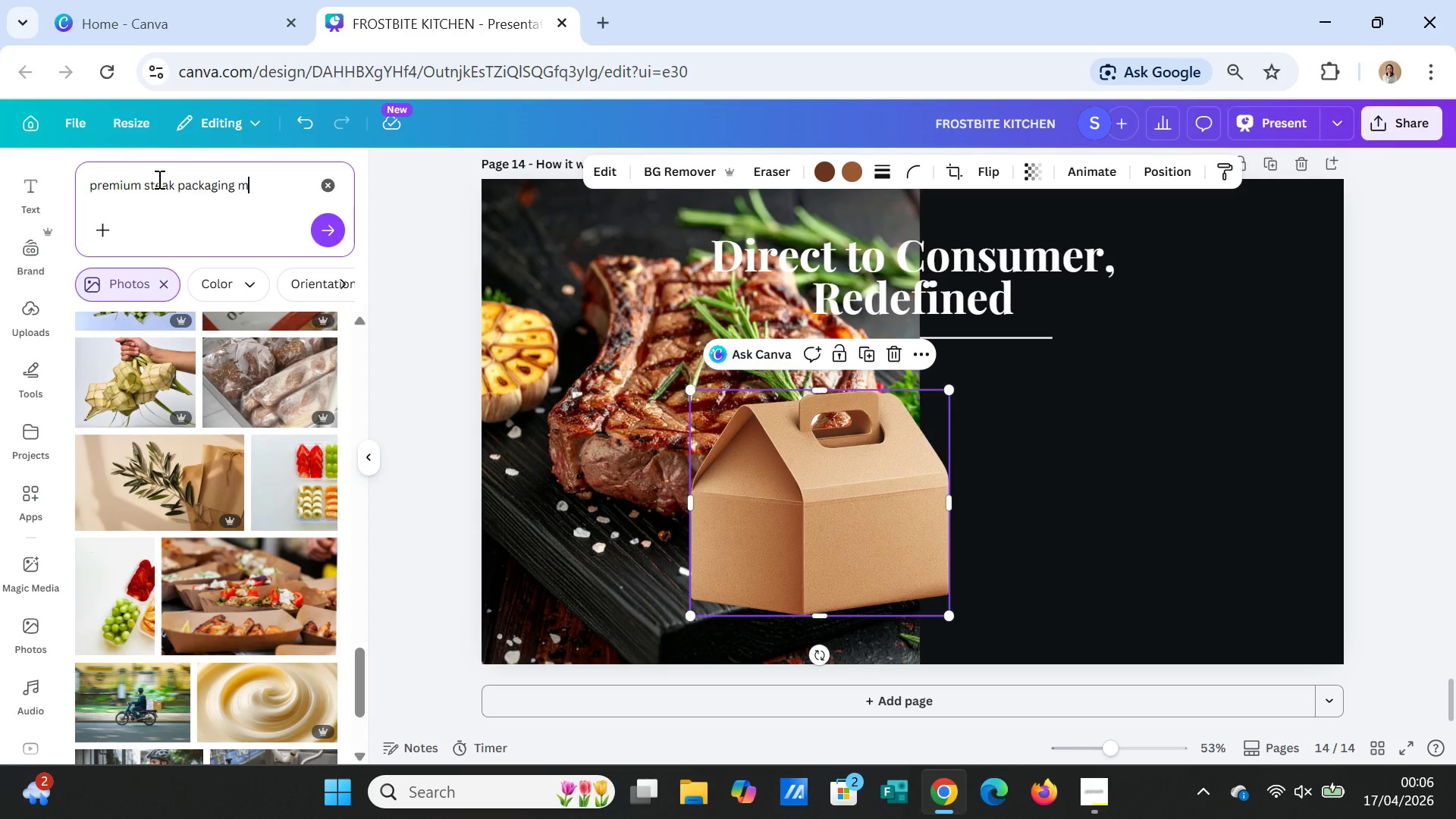 
hold_key(key=Backspace, duration=1.5)
 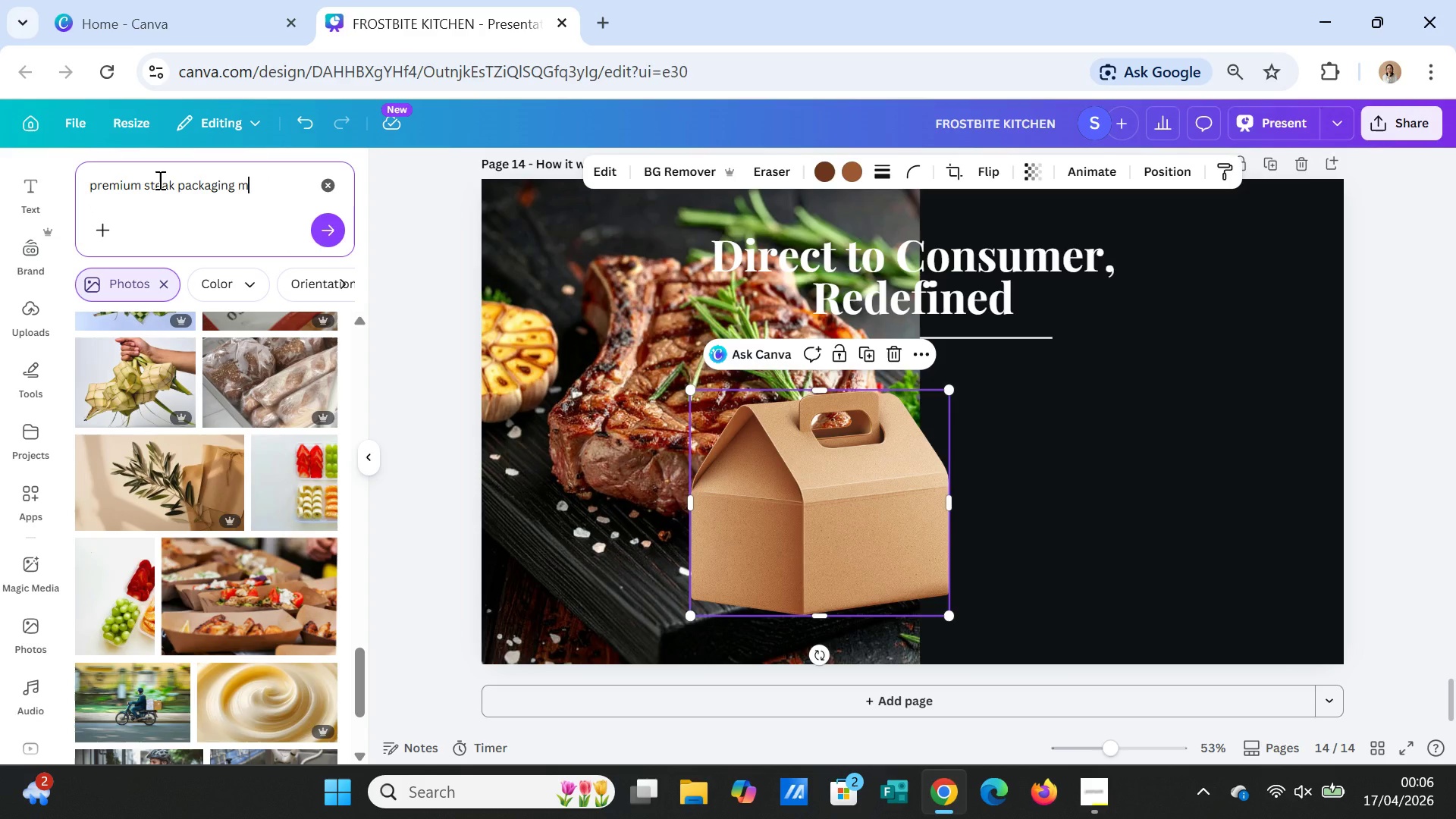 
hold_key(key=Backspace, duration=0.39)
 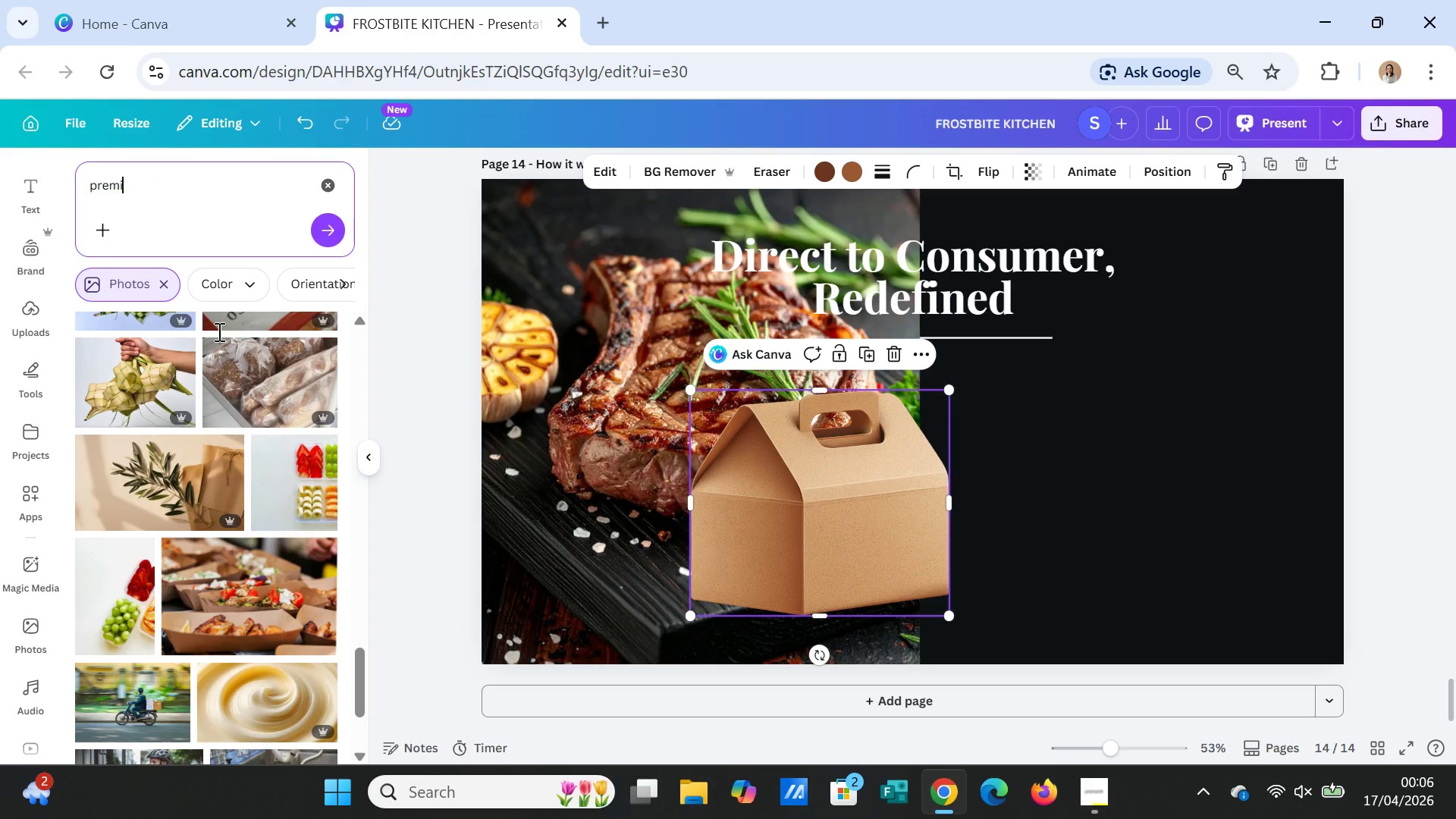 
scroll: coordinate [248, 638], scroll_direction: down, amount: 3.0
 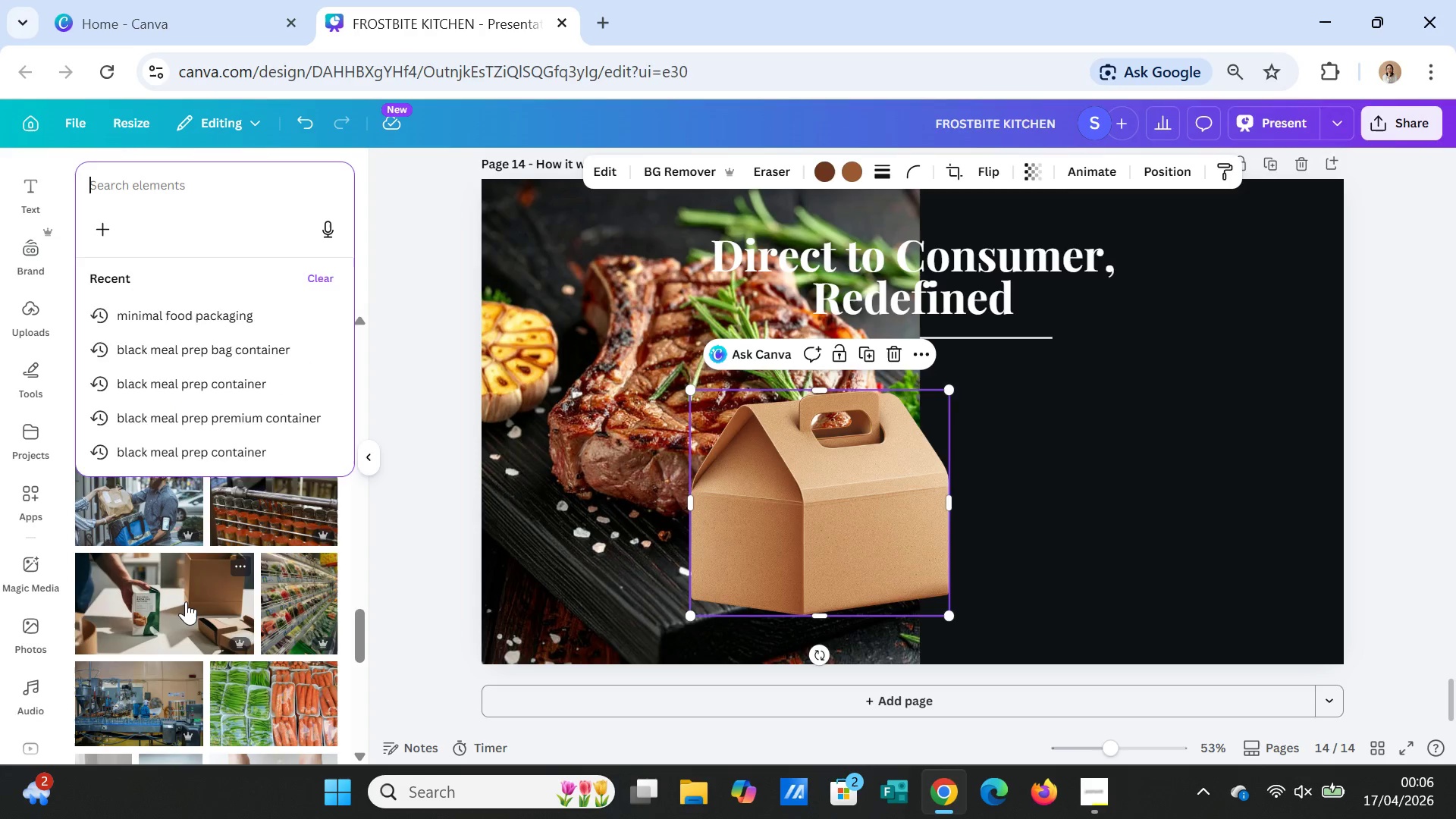 
left_click([185, 601])
 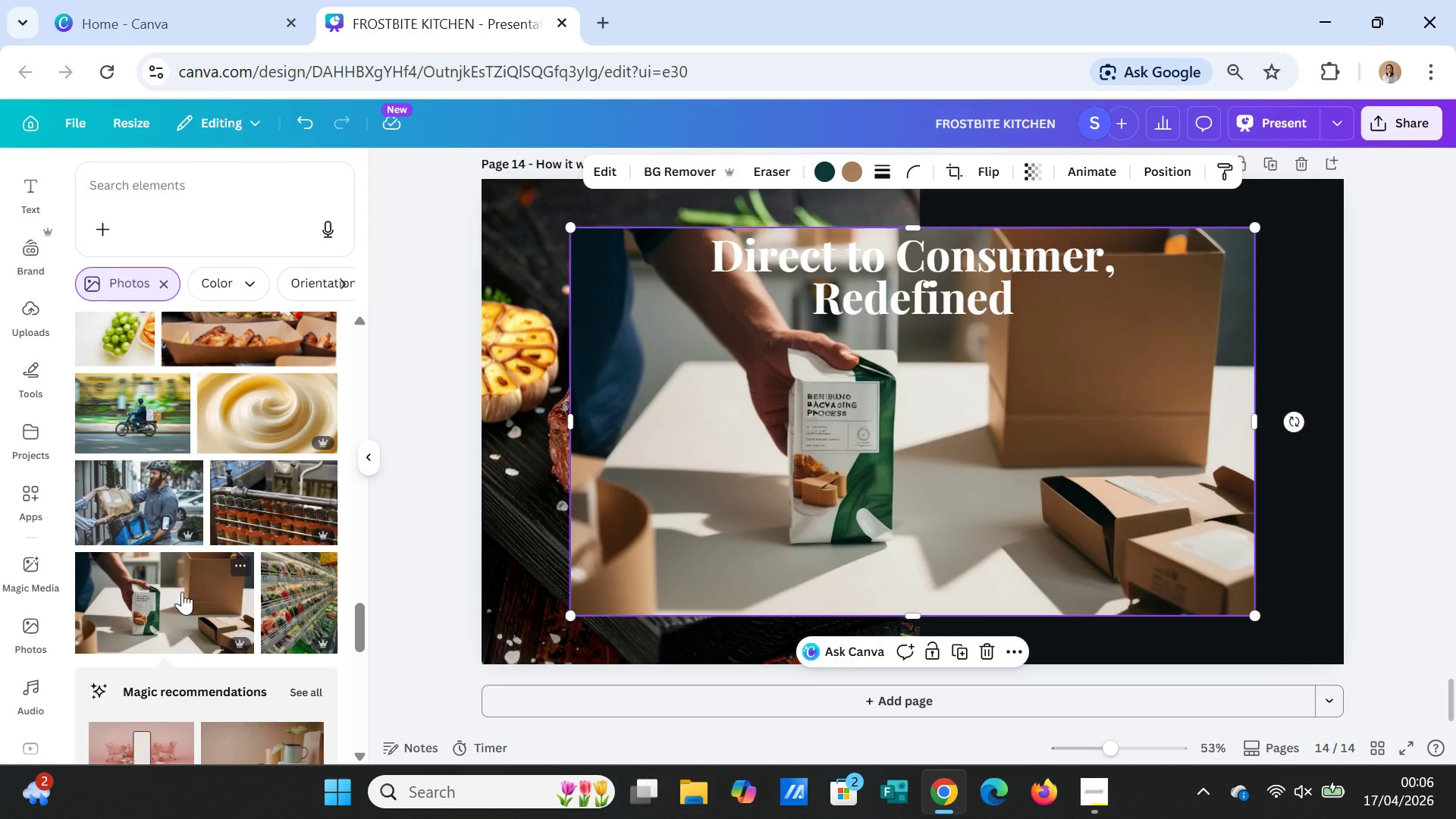 
key(Delete)
 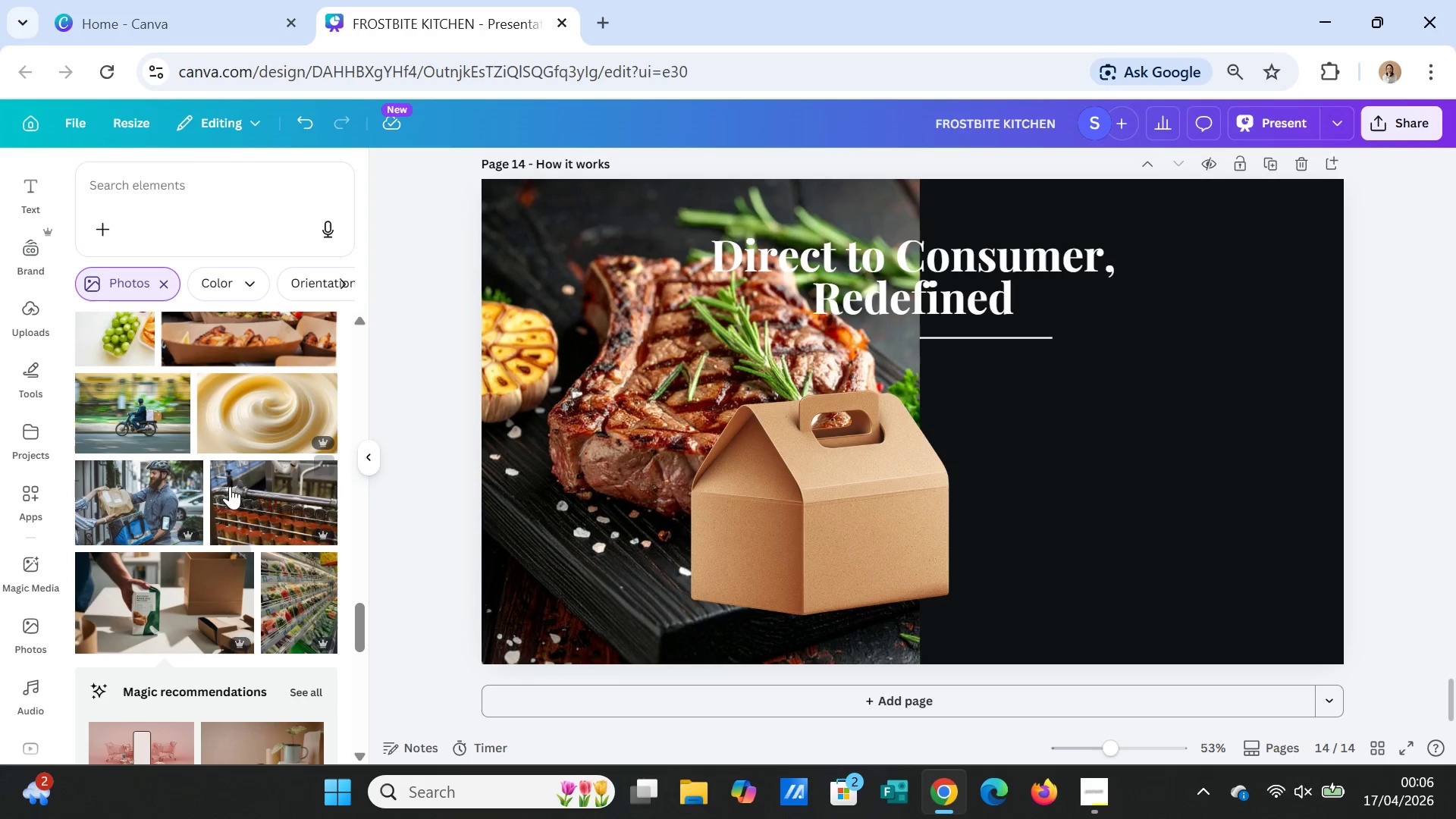 
scroll: coordinate [245, 535], scroll_direction: down, amount: 7.0
 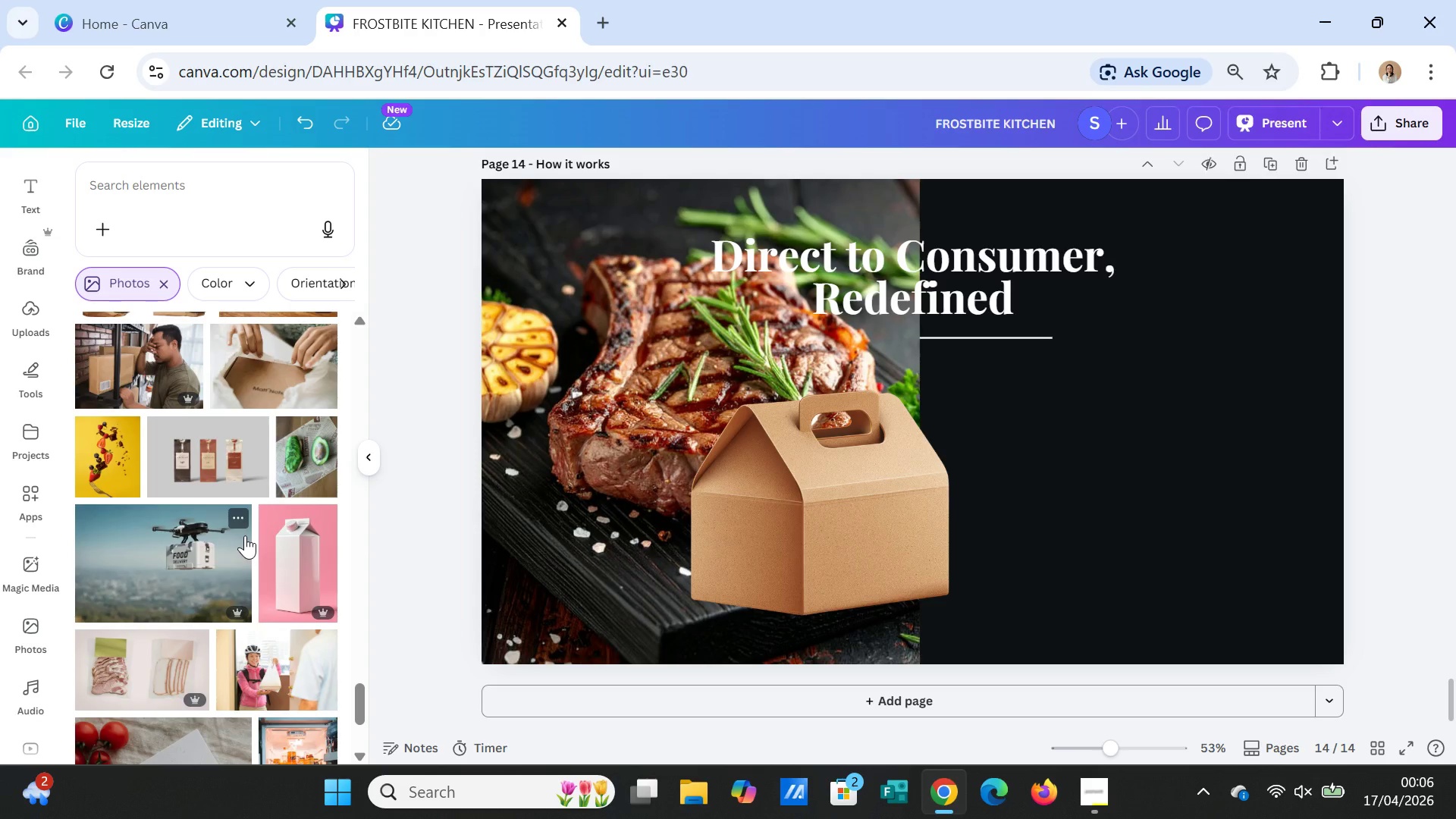 
wait(10.49)
 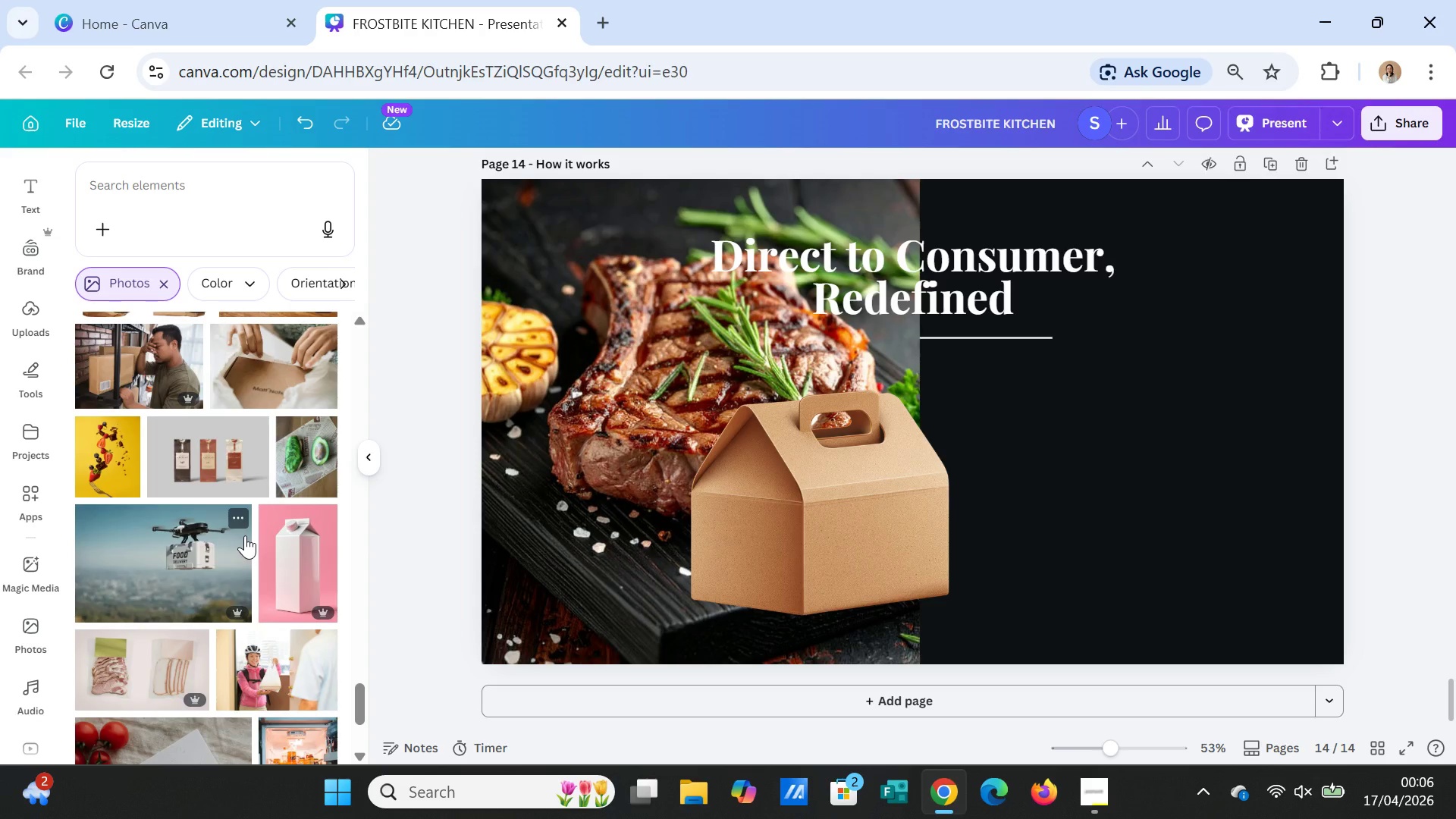 
mouse_move([187, 400])
 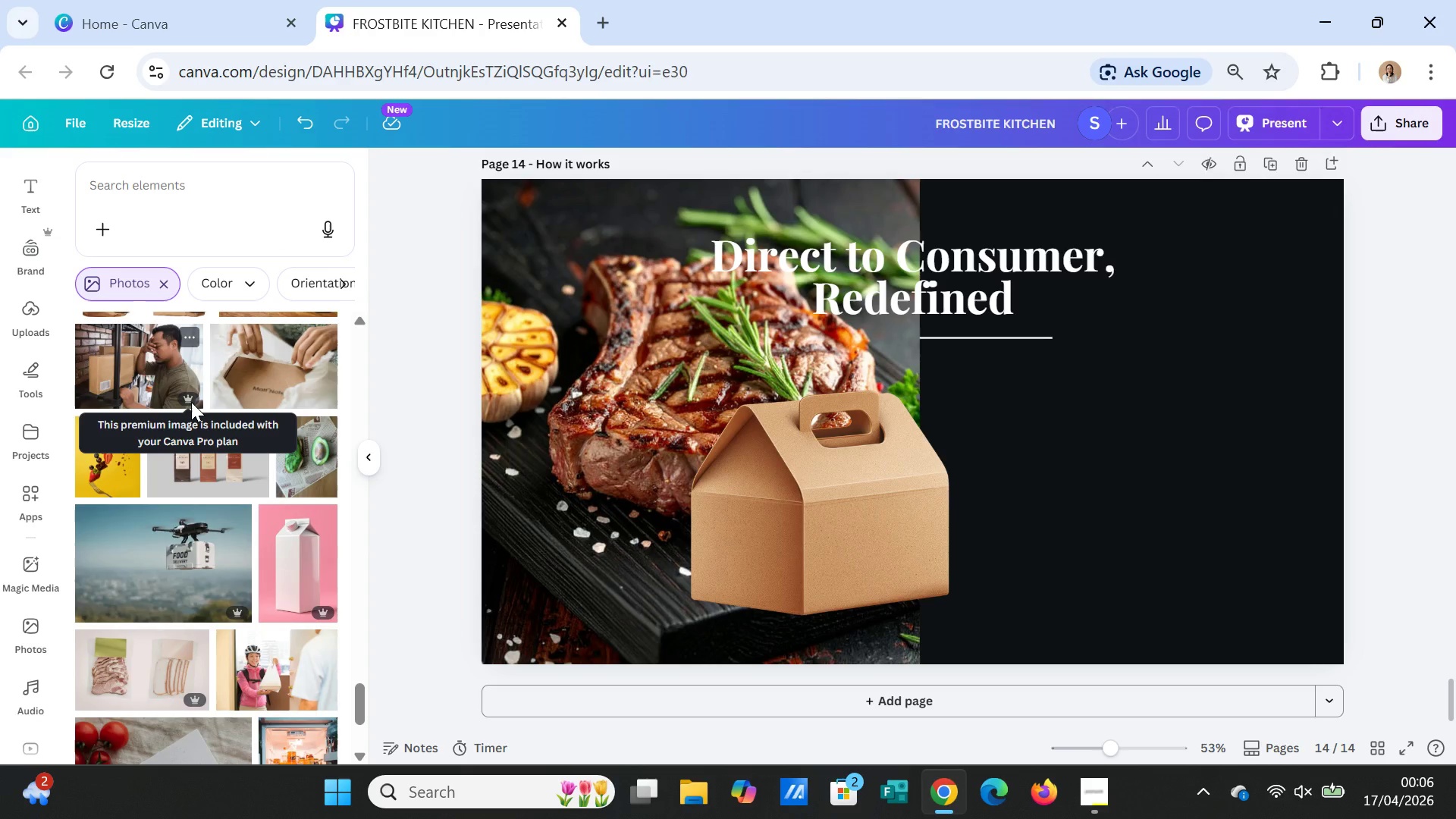 
mouse_move([190, 382])
 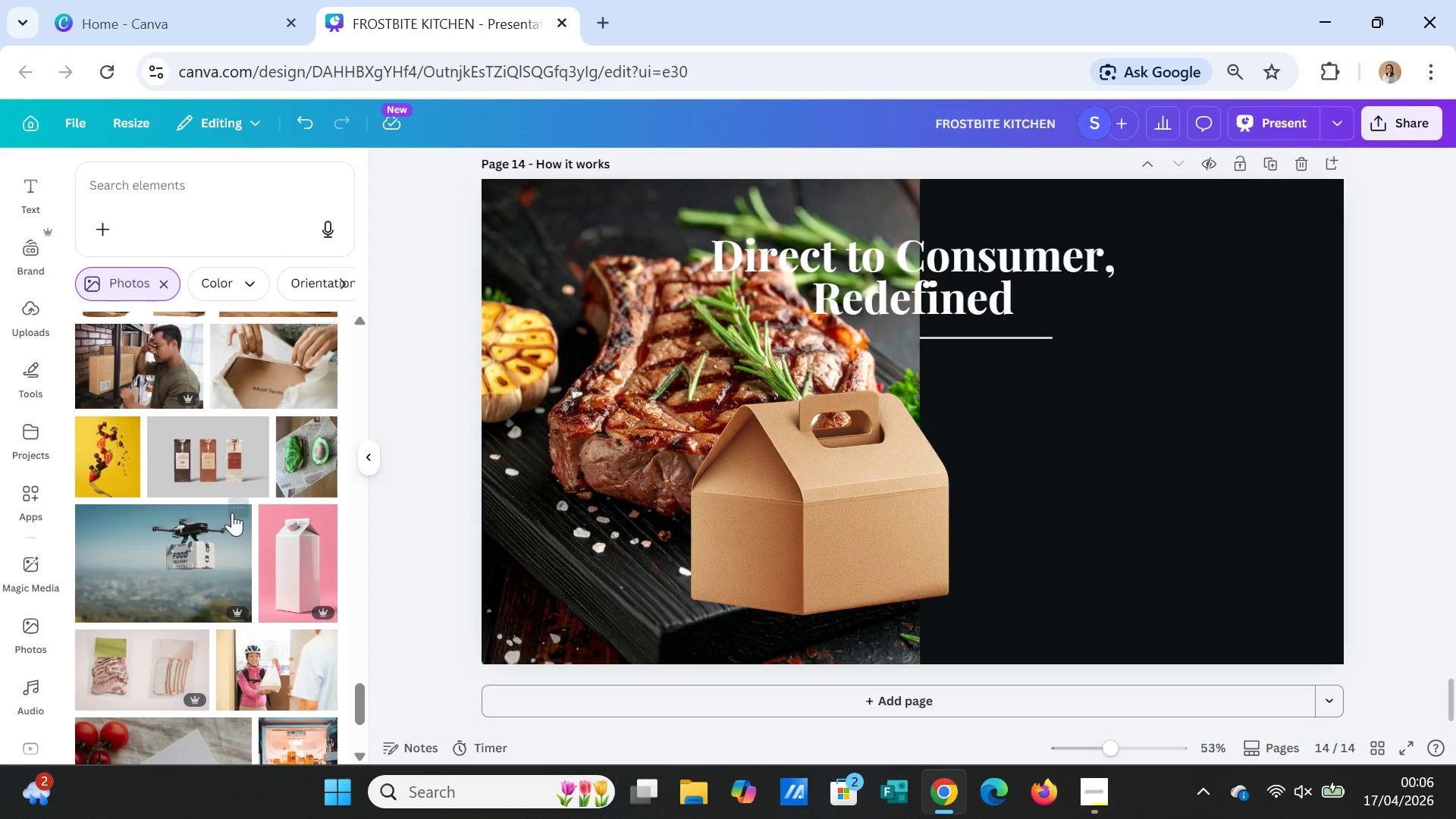 
scroll: coordinate [231, 519], scroll_direction: down, amount: 5.0
 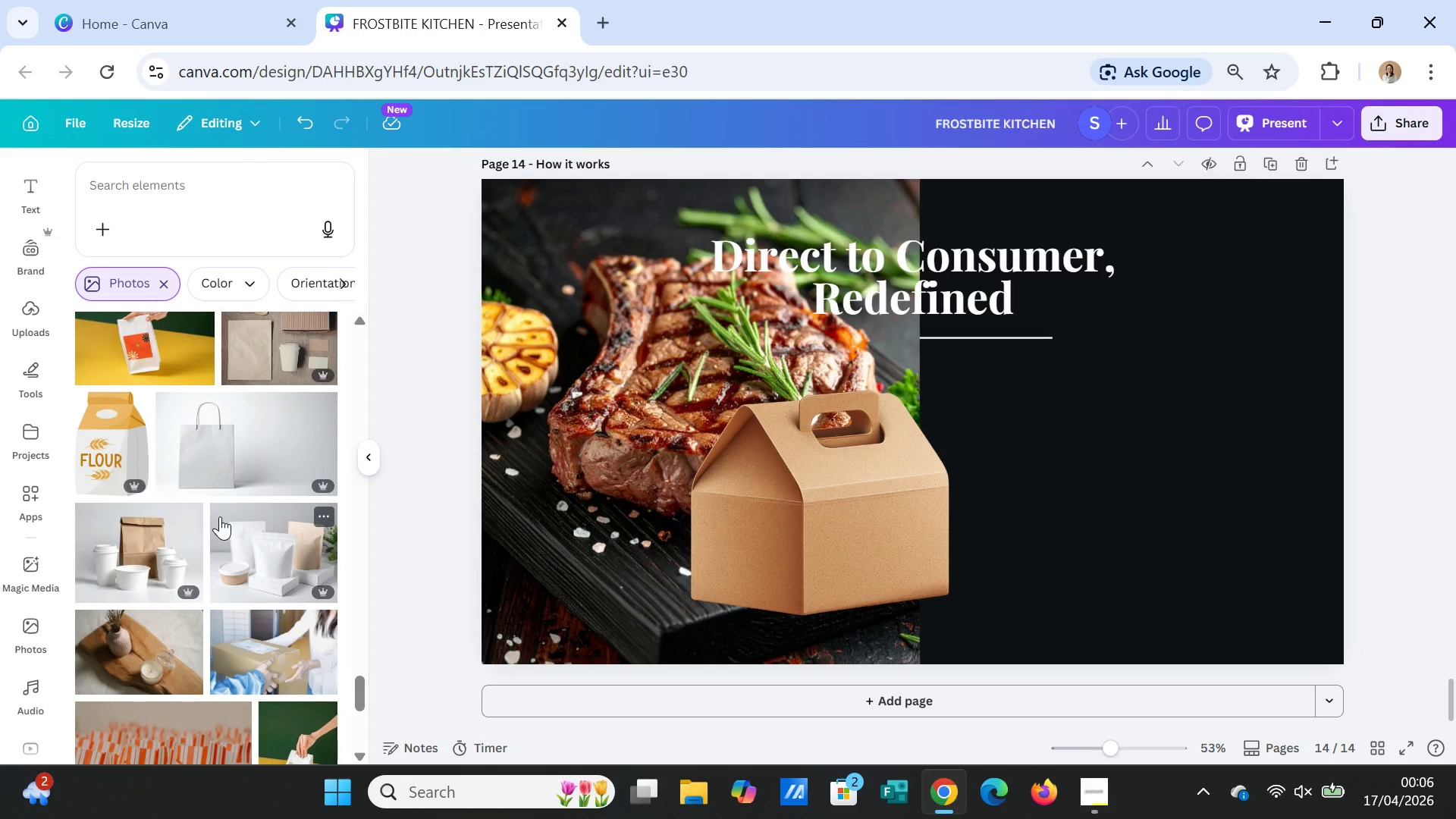 
wait(6.88)
 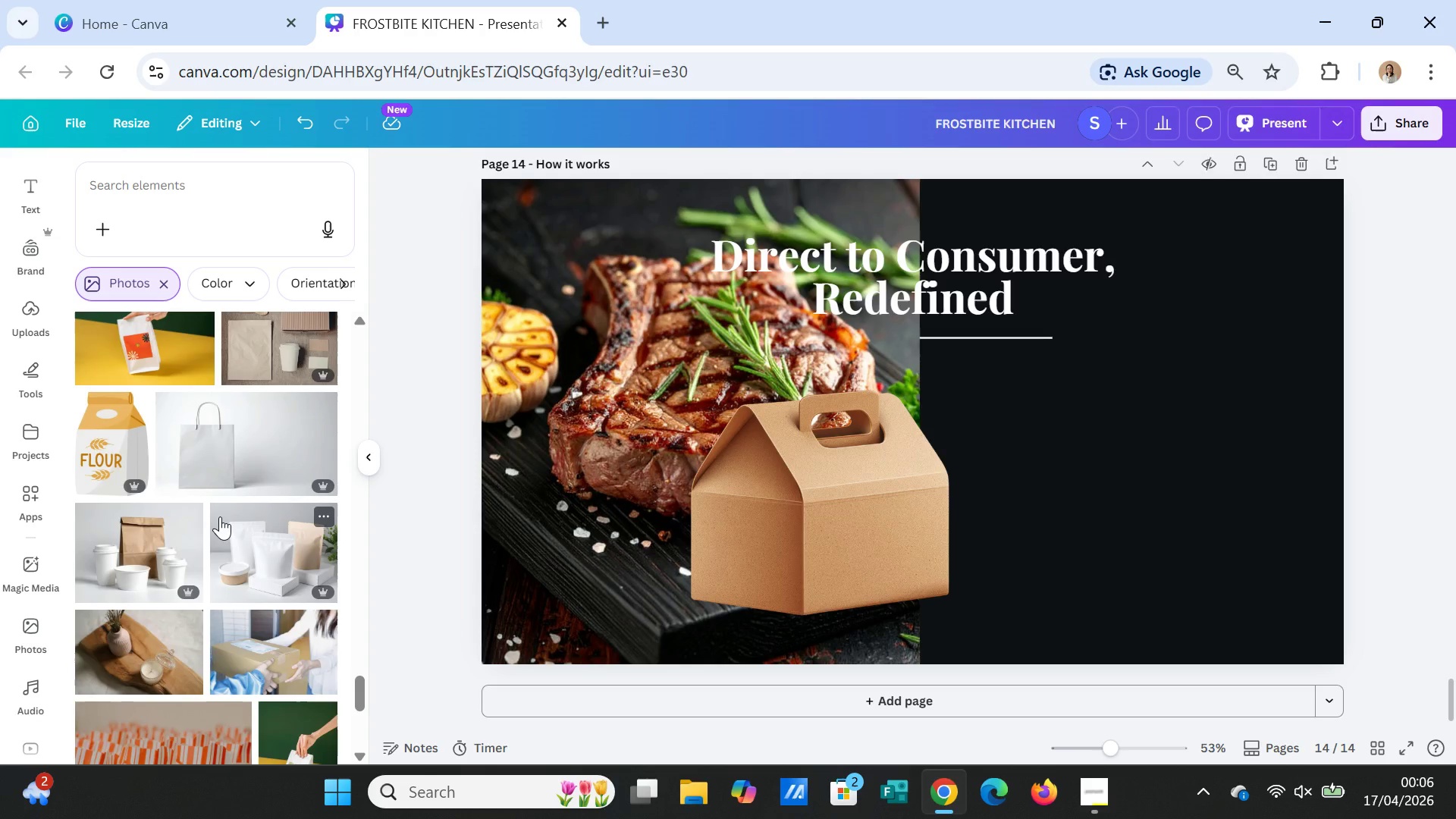 
left_click([643, 351])
 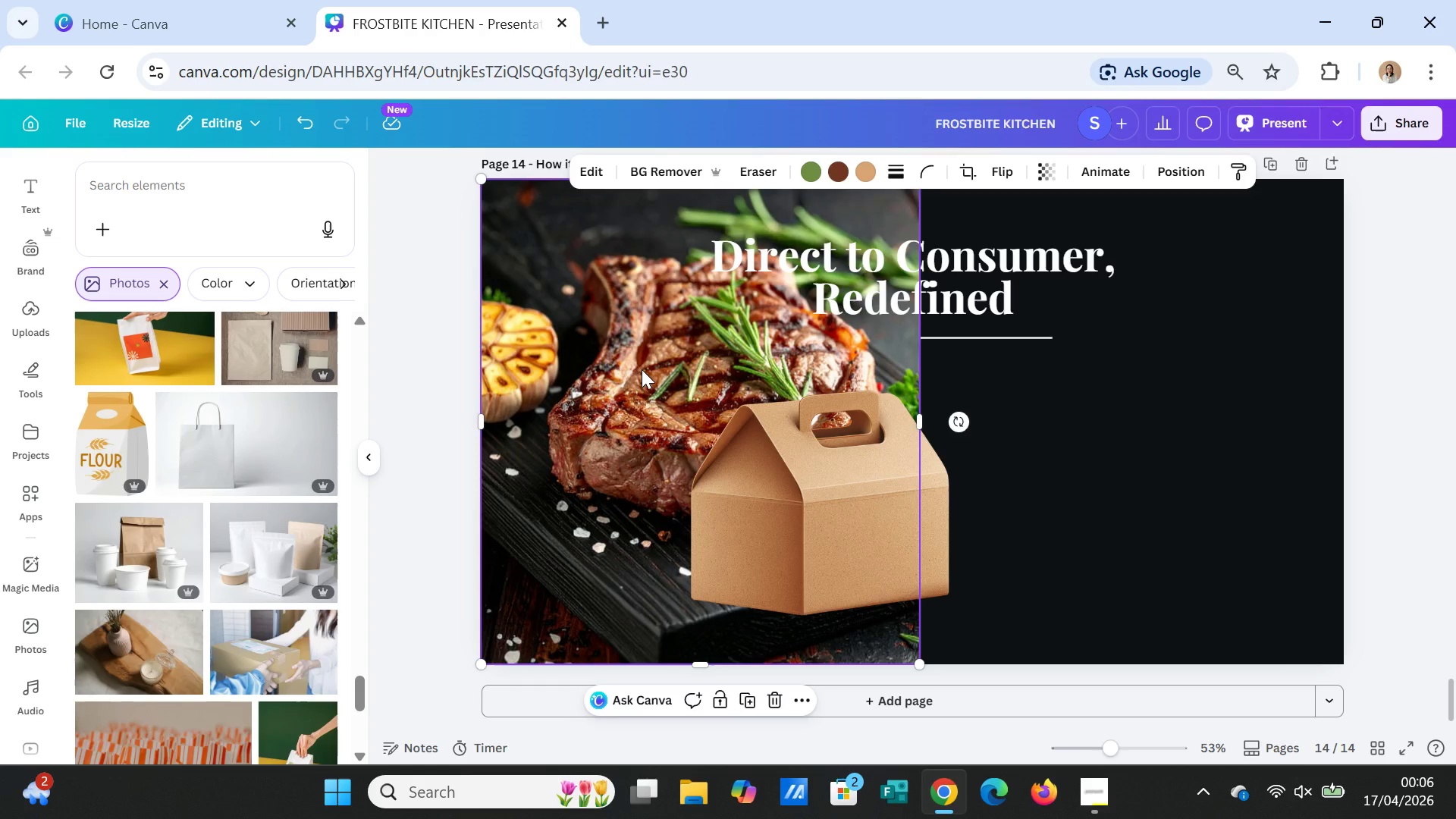 
left_click_drag(start_coordinate=[829, 488], to_coordinate=[1152, 510])
 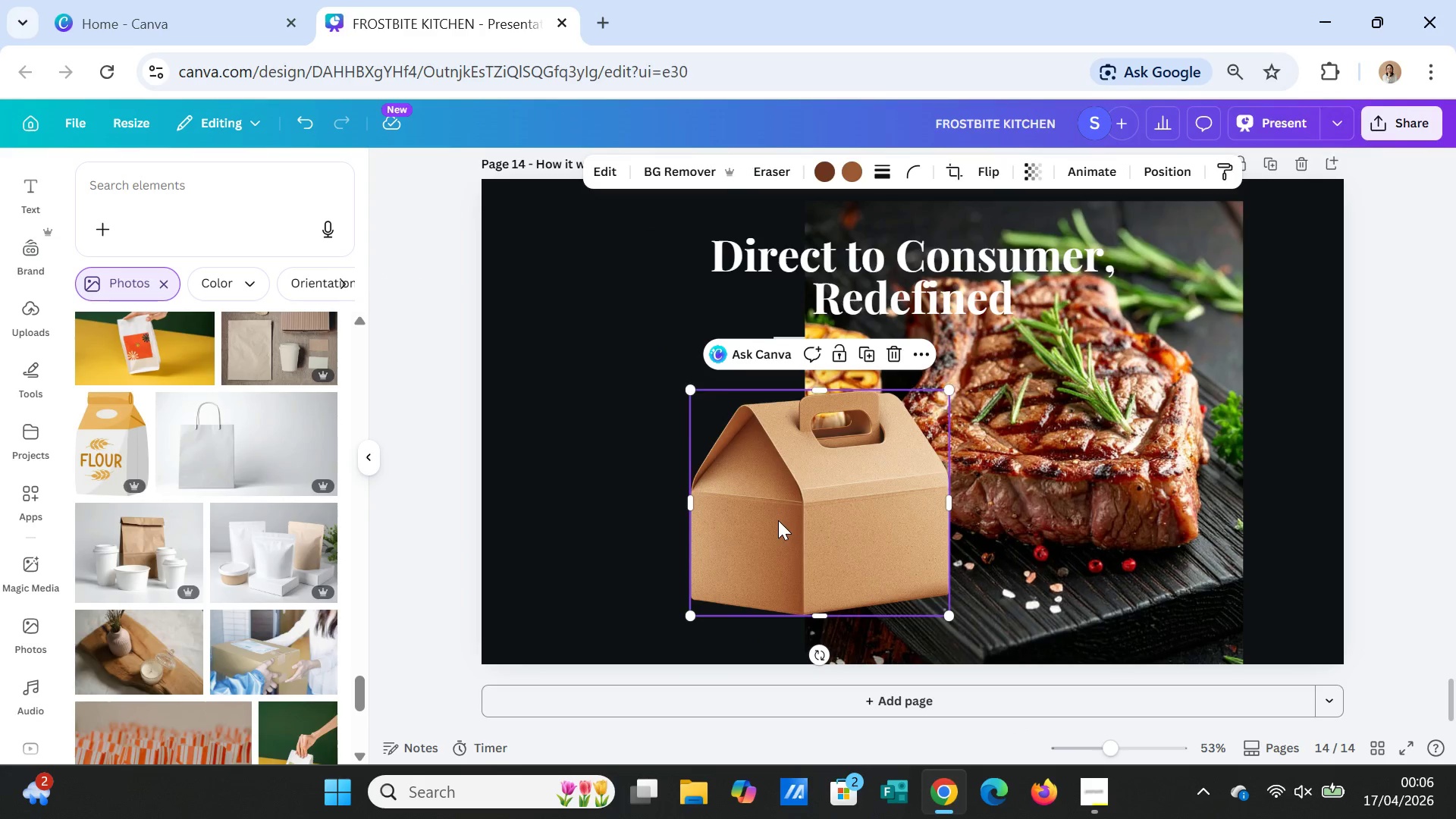 
left_click_drag(start_coordinate=[774, 516], to_coordinate=[561, 303])
 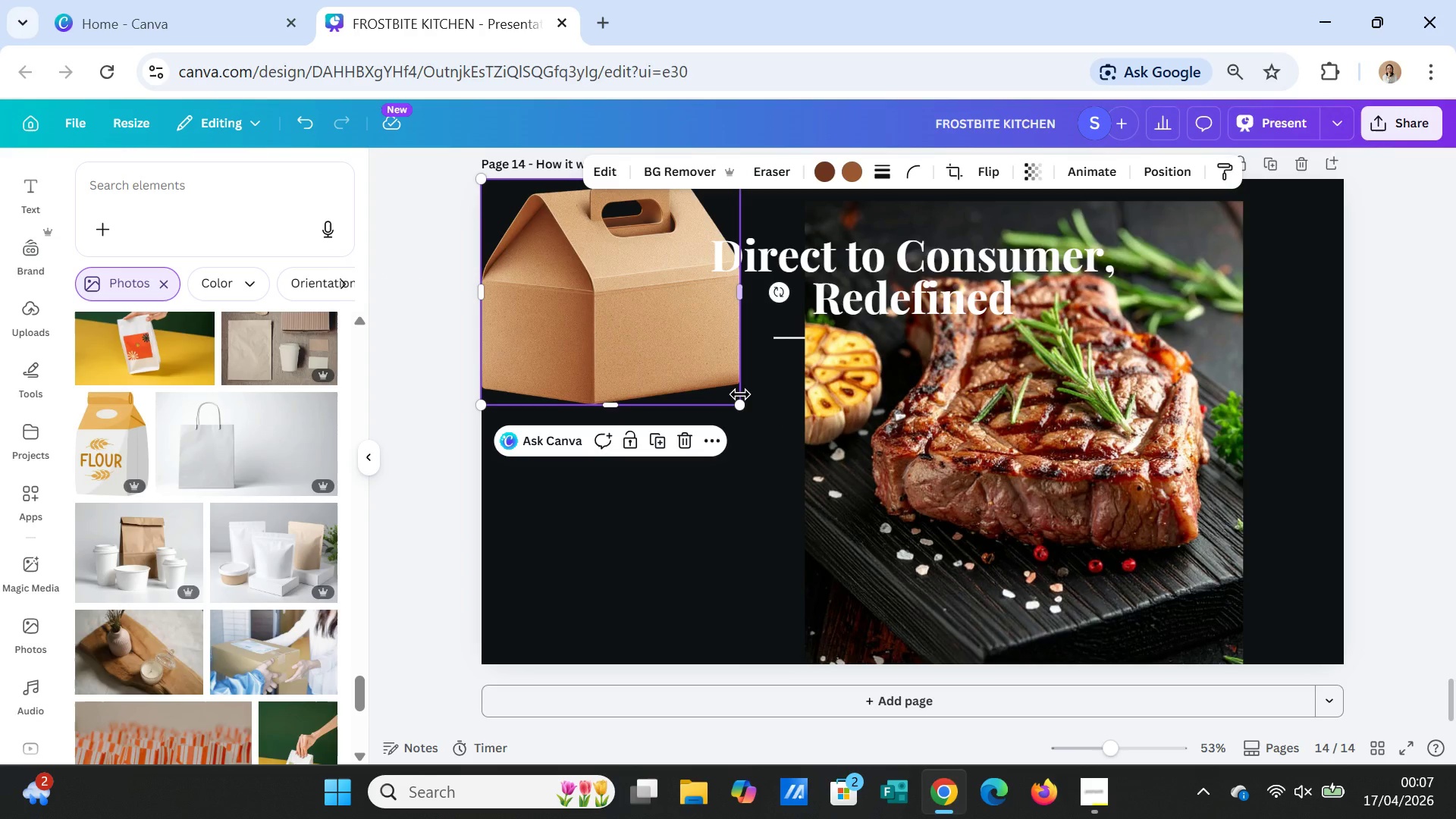 
left_click_drag(start_coordinate=[745, 400], to_coordinate=[758, 429])
 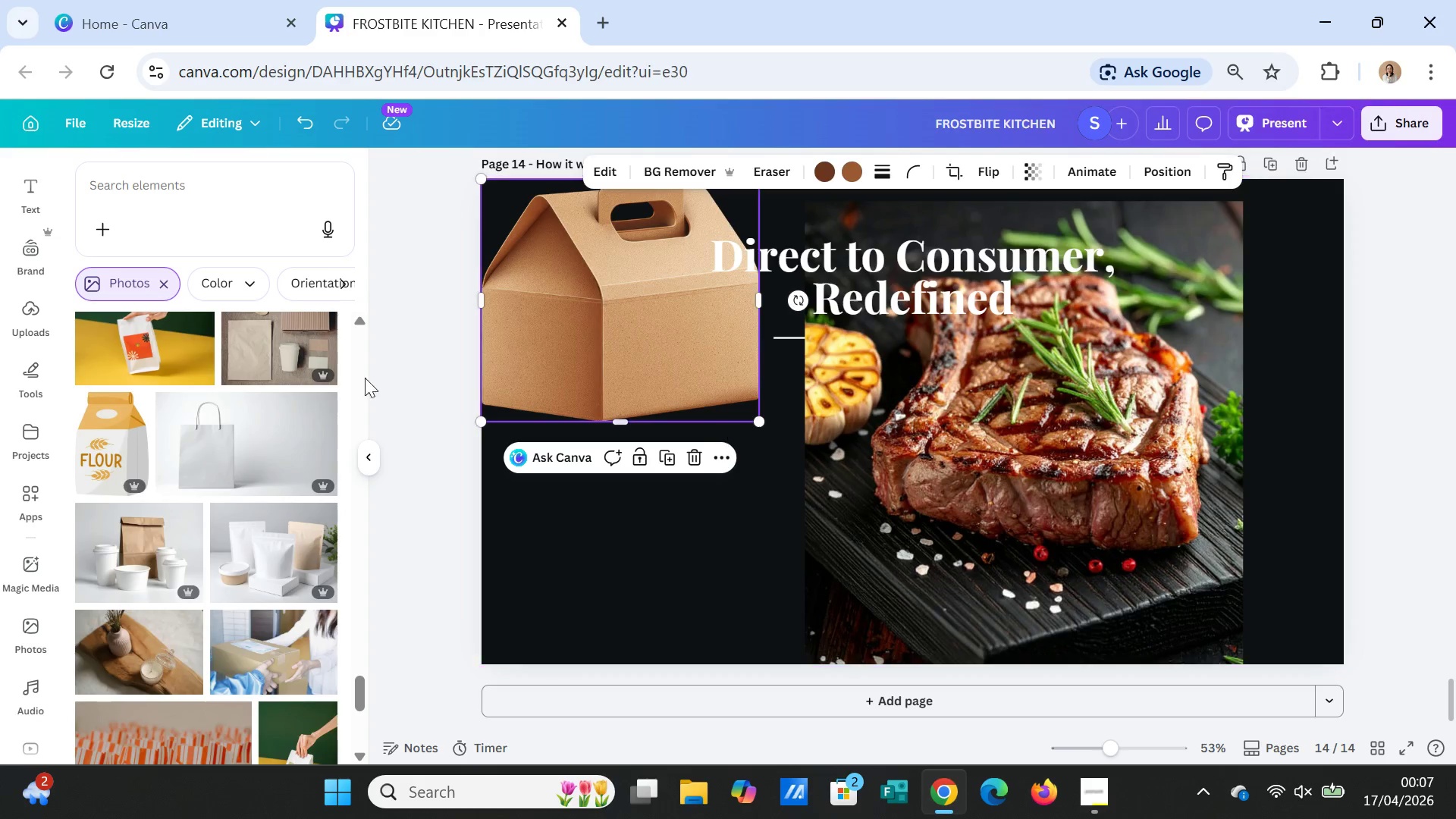 
double_click([214, 194])
 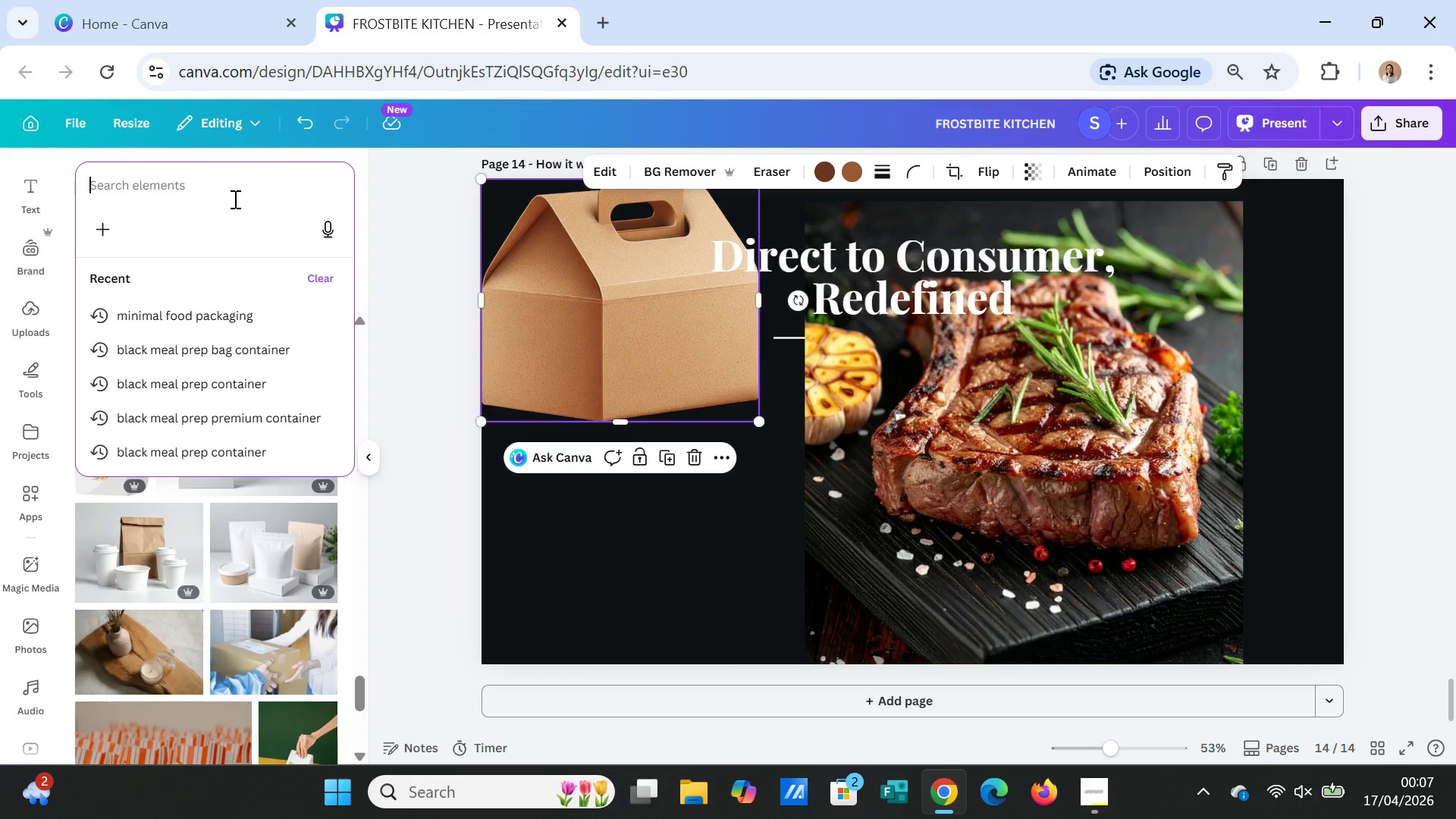 
type(black meal )
 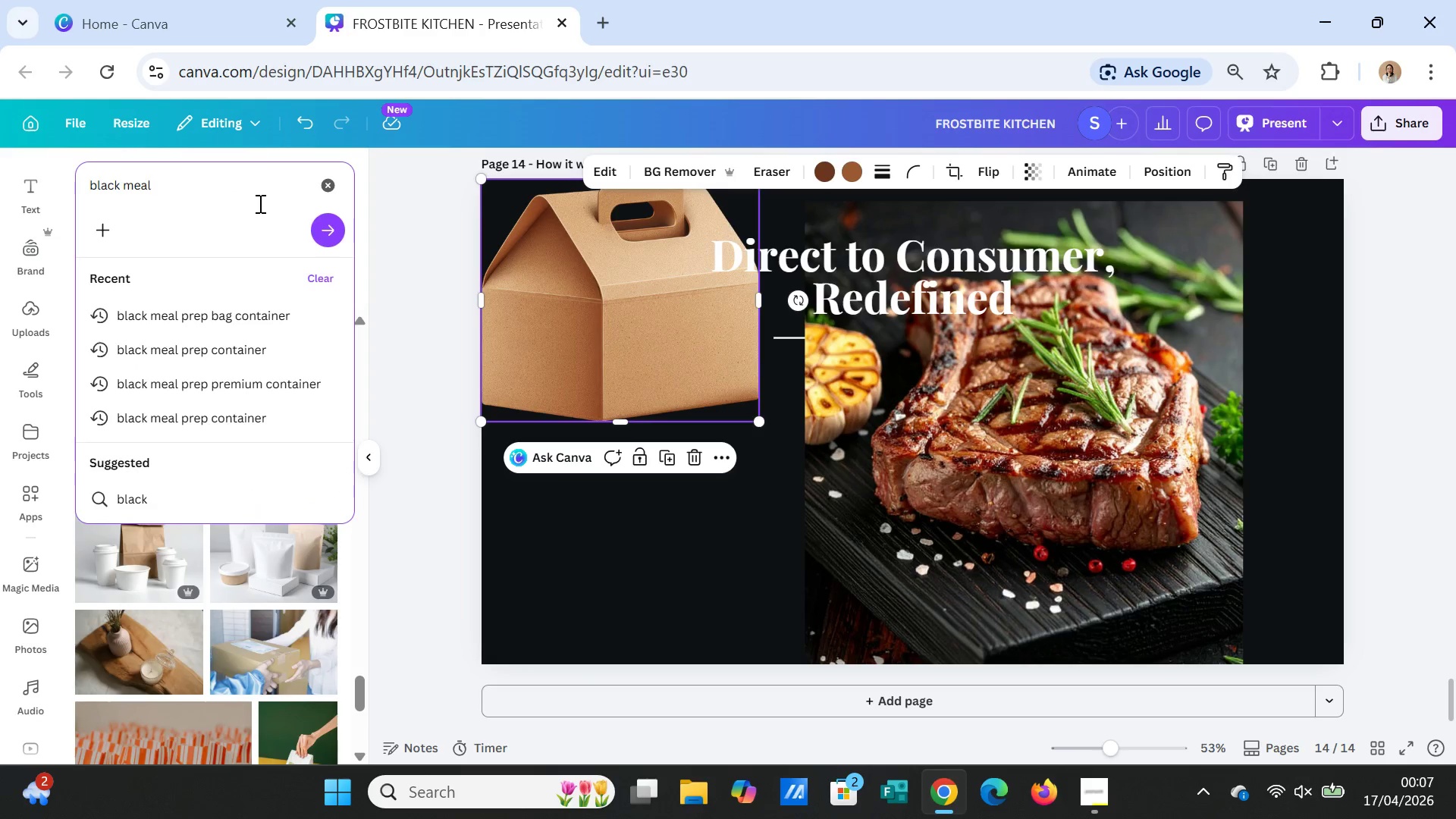 
type(prep container)
 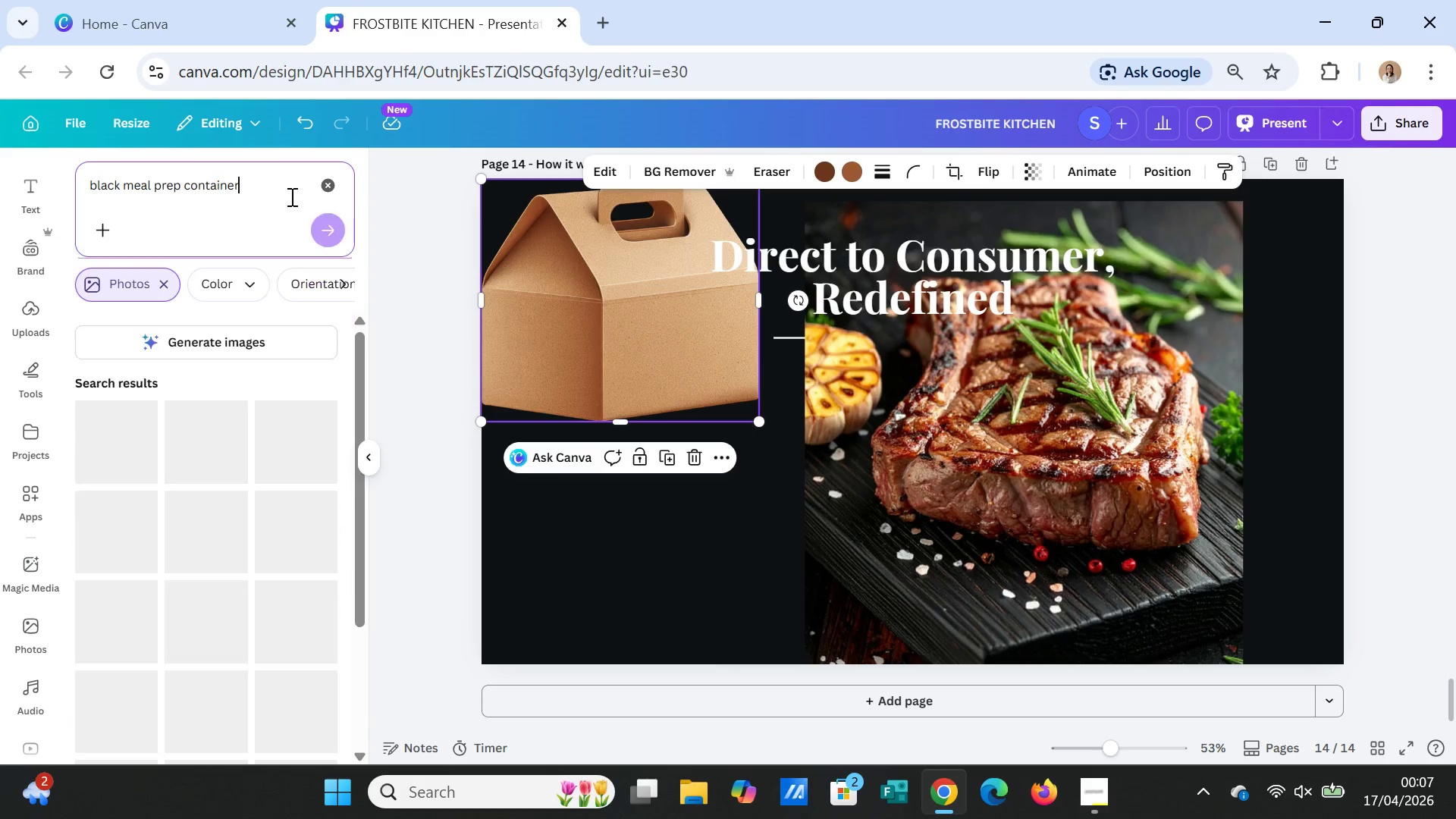 
key(Enter)
 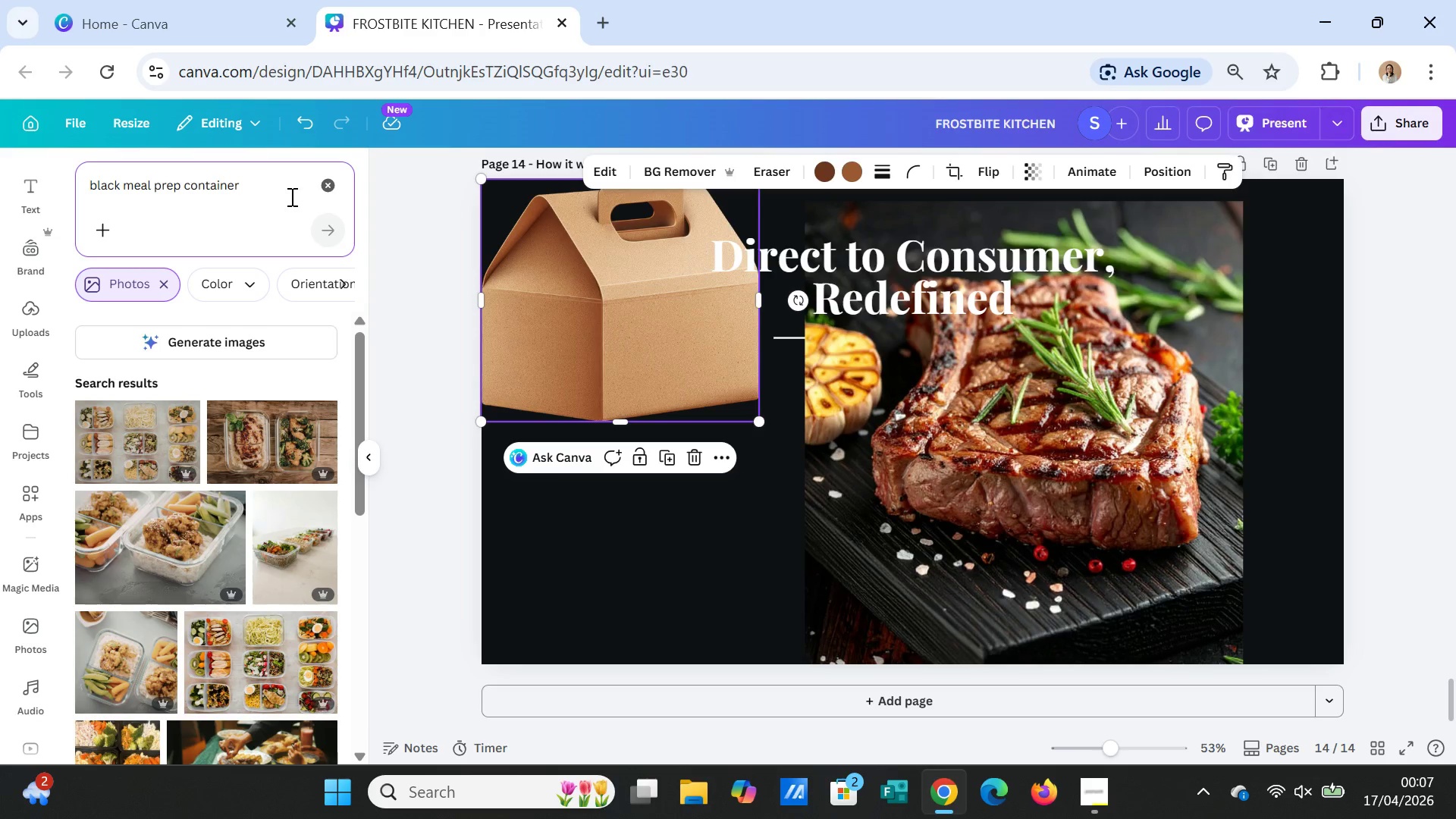 
scroll: coordinate [254, 477], scroll_direction: down, amount: 5.0
 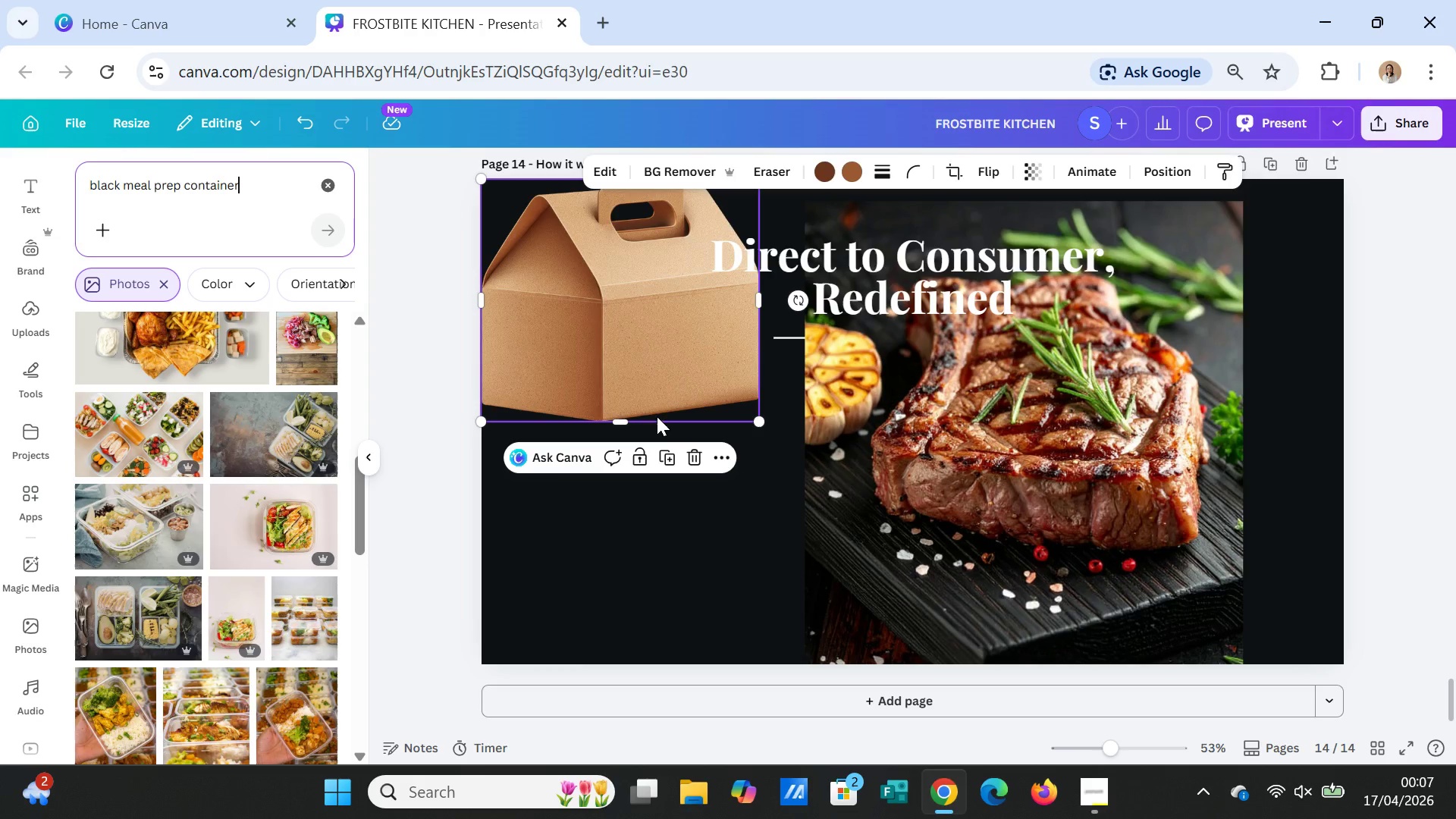 
left_click([625, 377])
 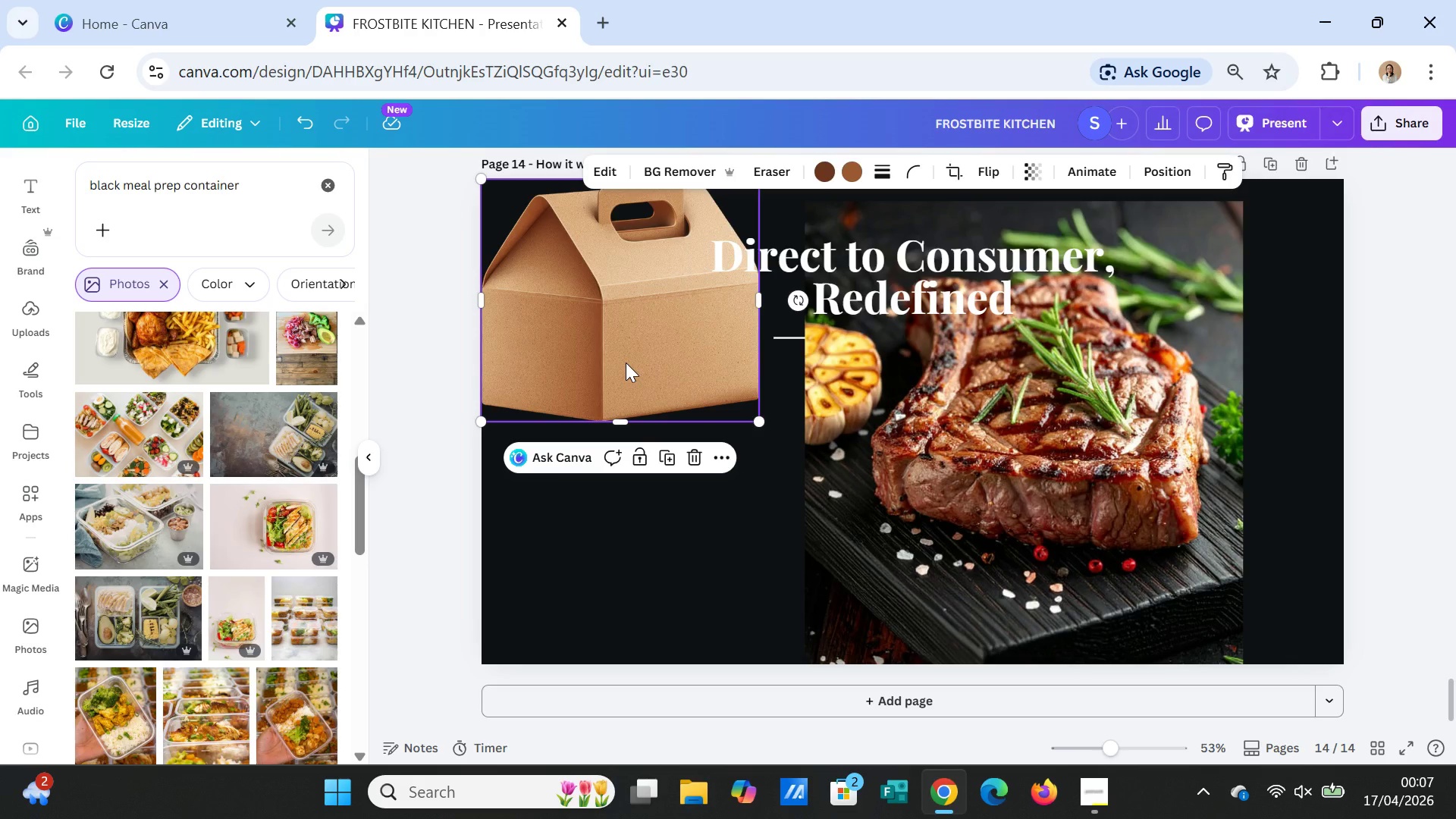 
key(Delete)
 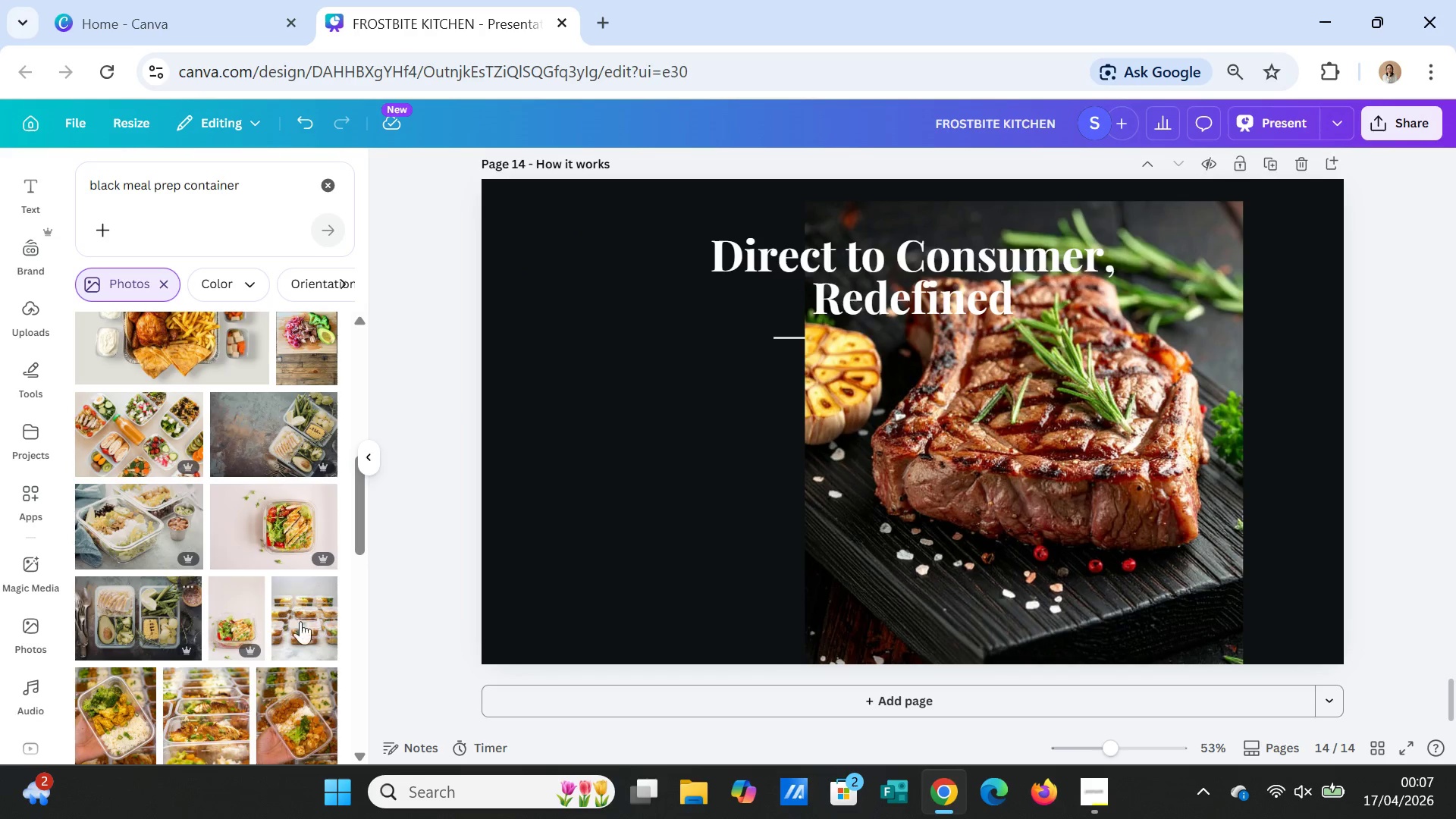 
left_click([922, 497])
 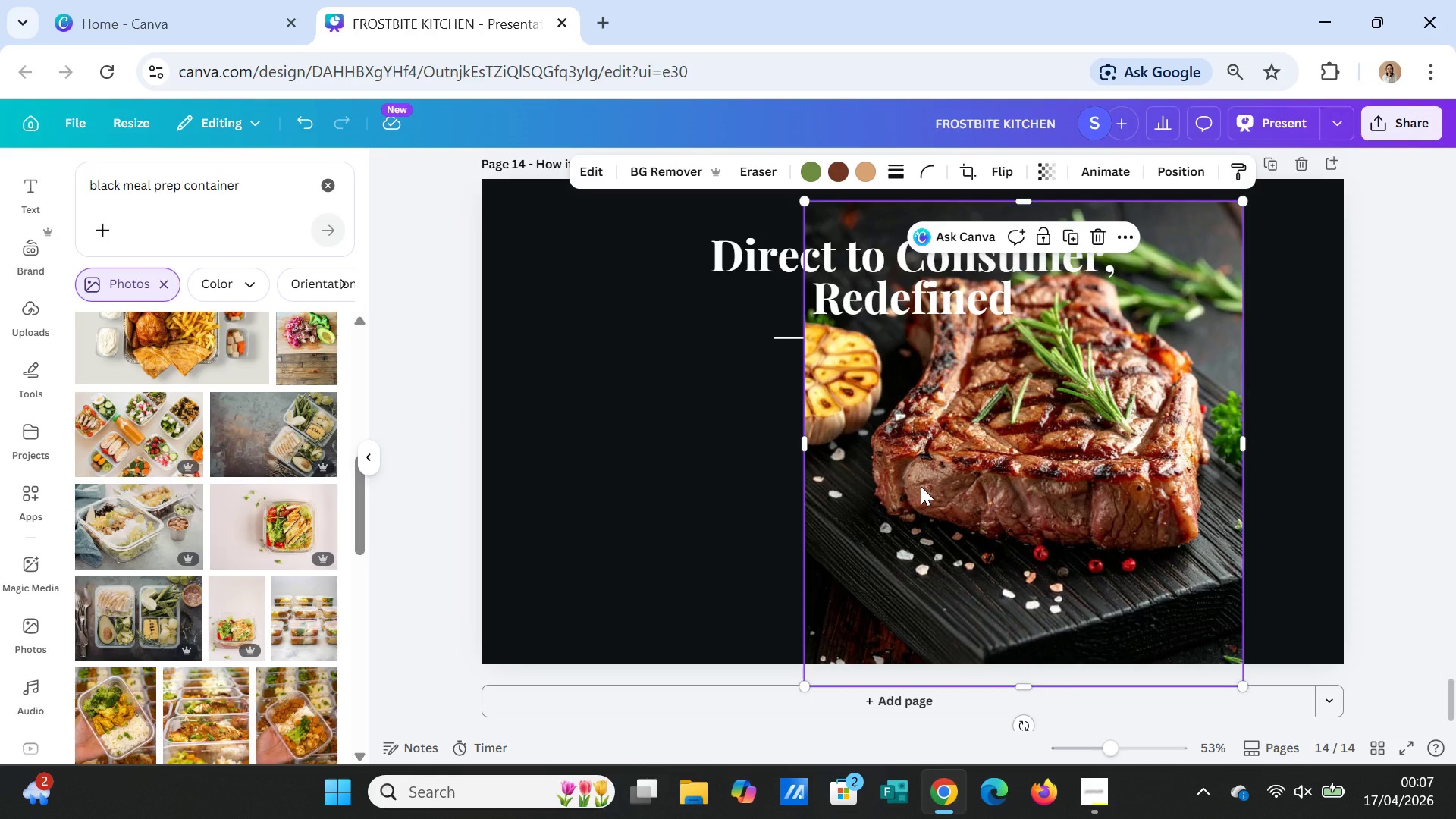 
key(Delete)
 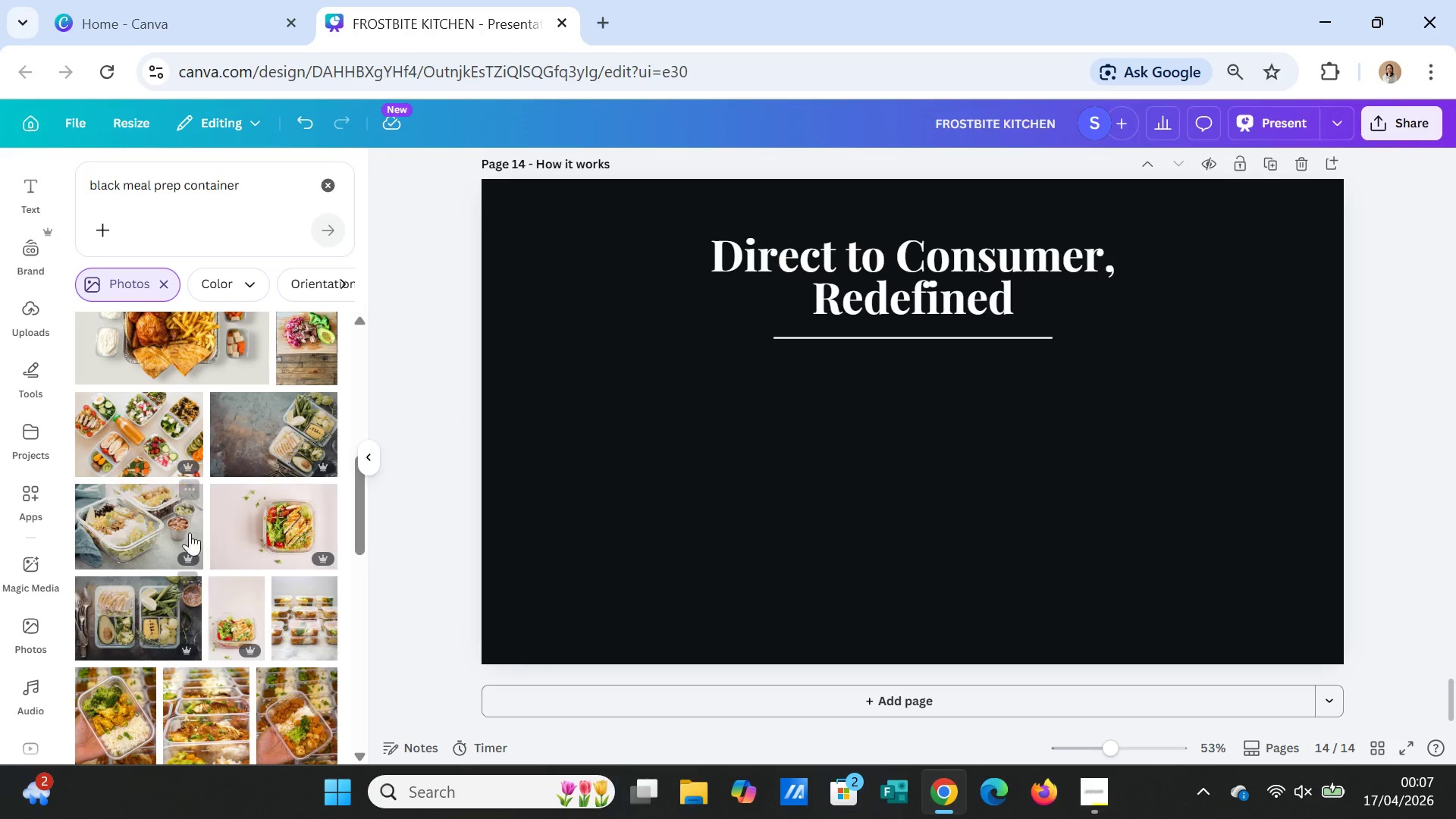 
left_click([150, 422])
 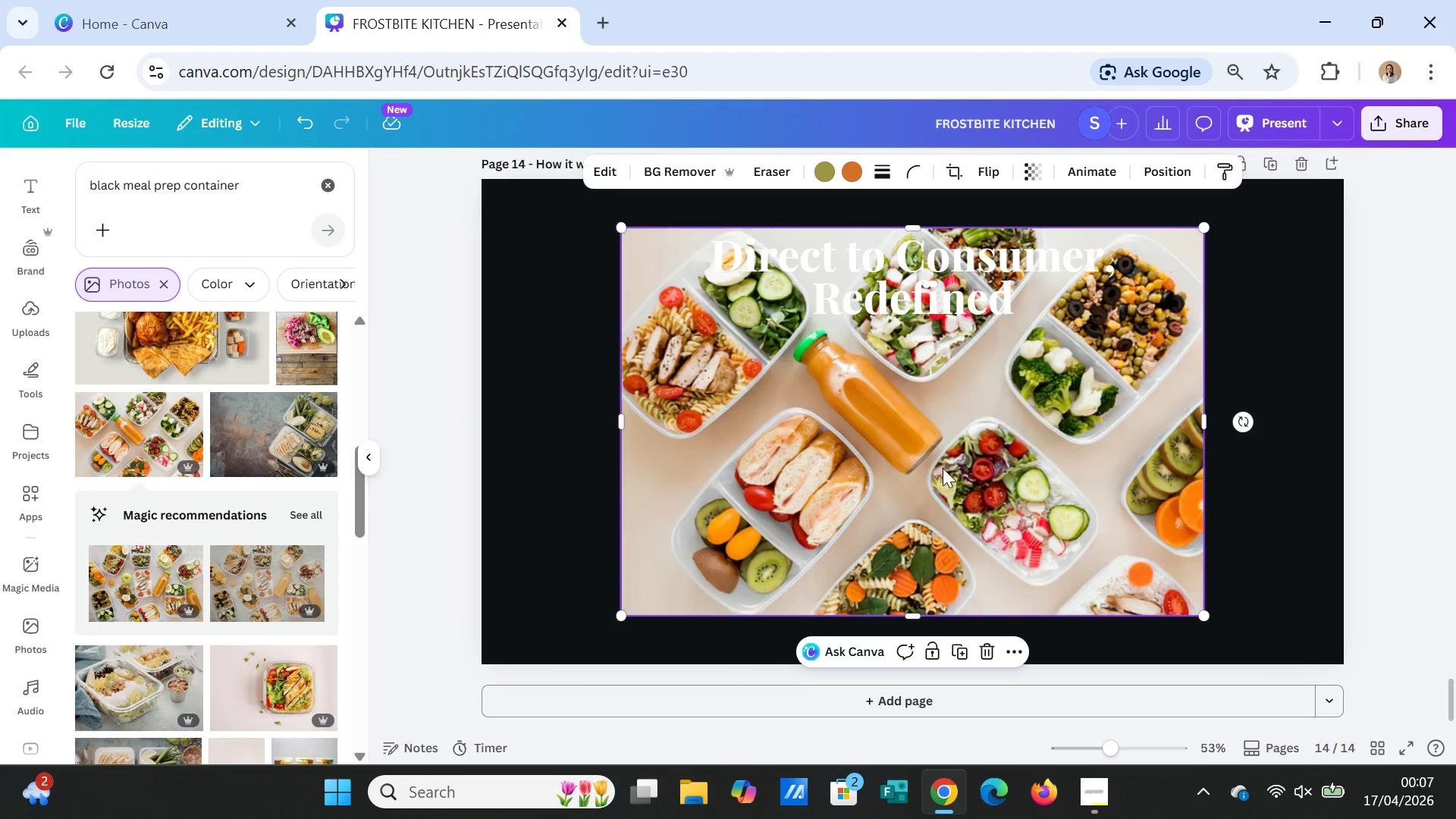 
key(Delete)
 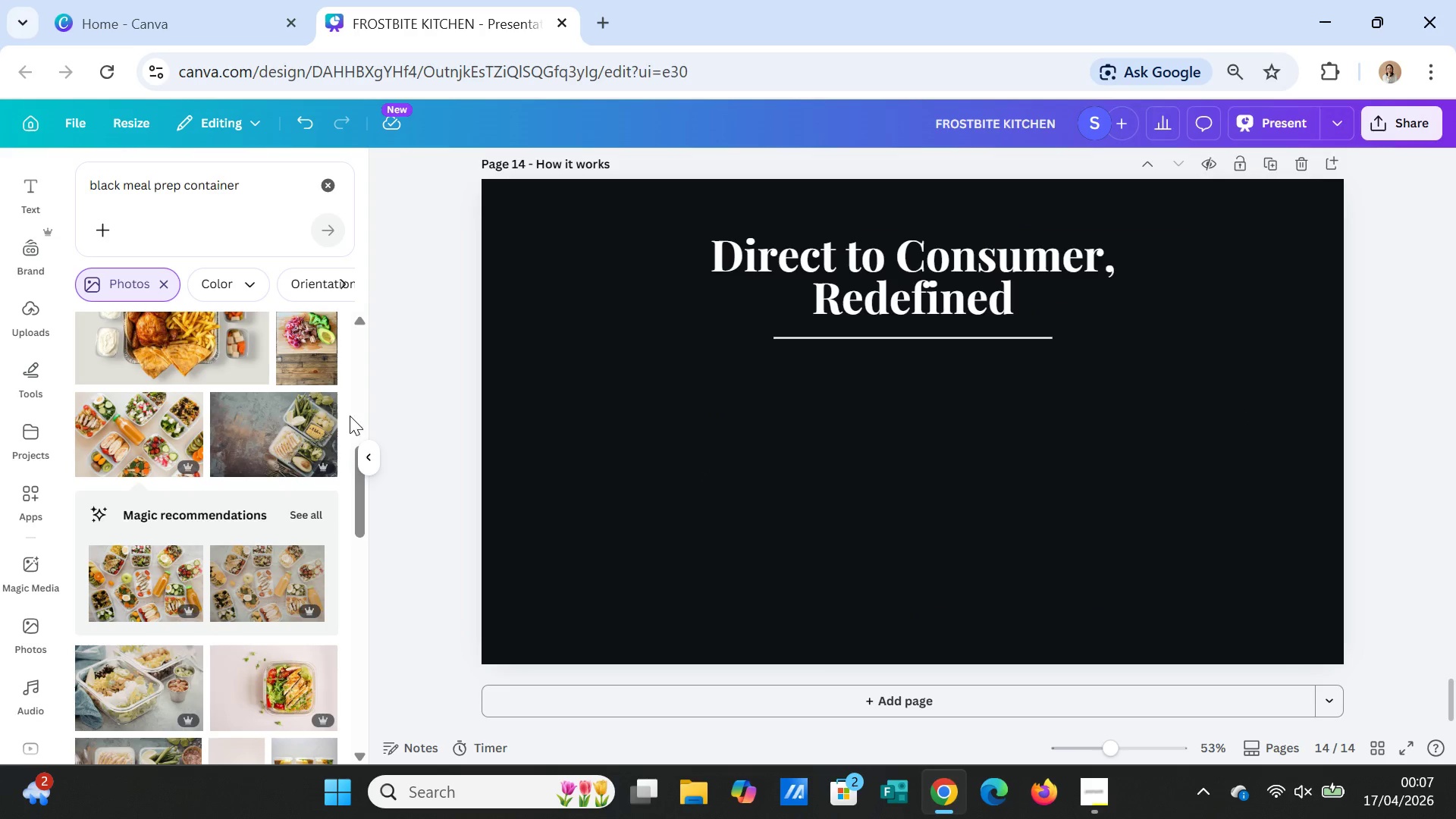 
left_click([284, 431])
 